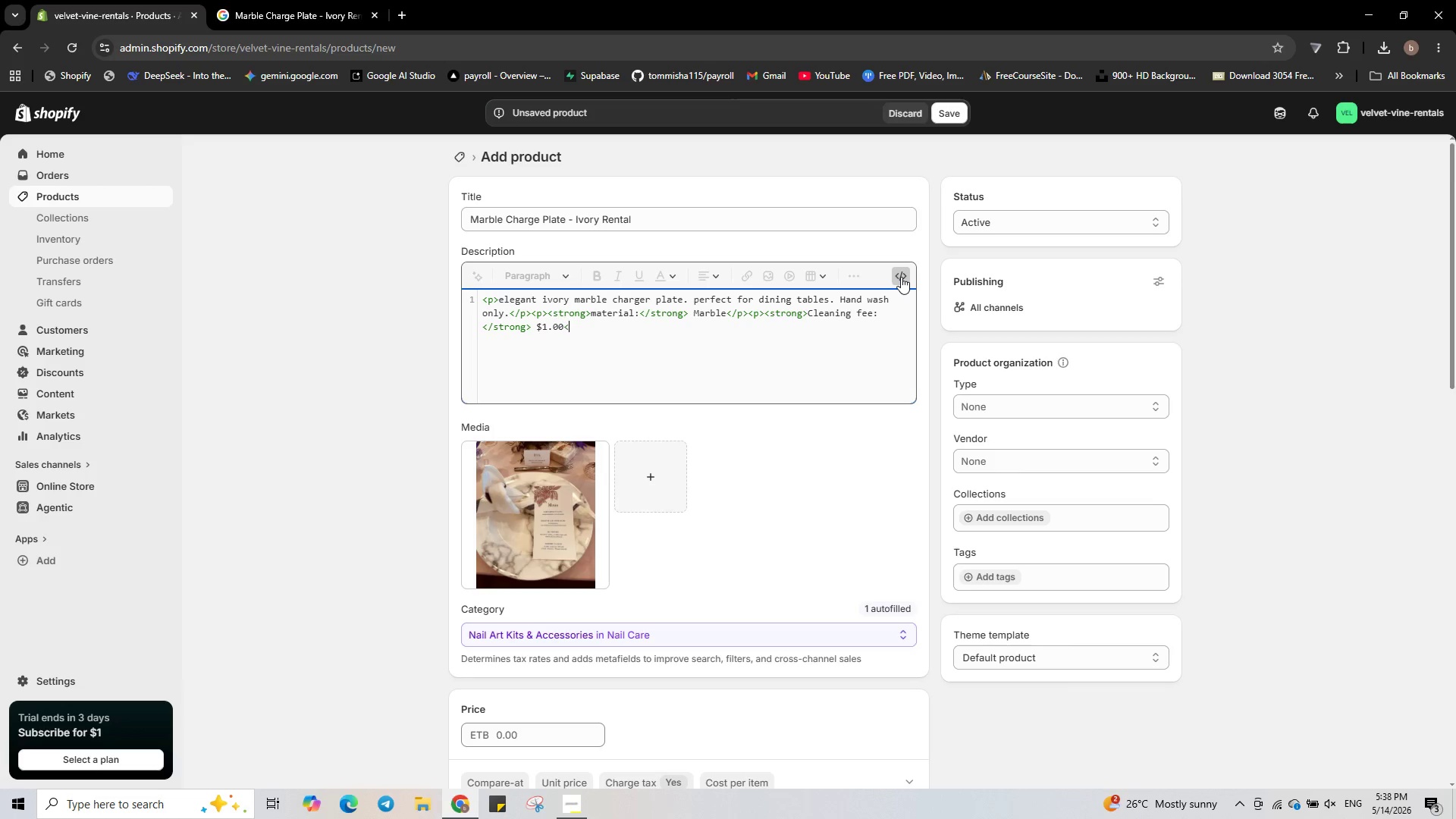 
key(Slash)
 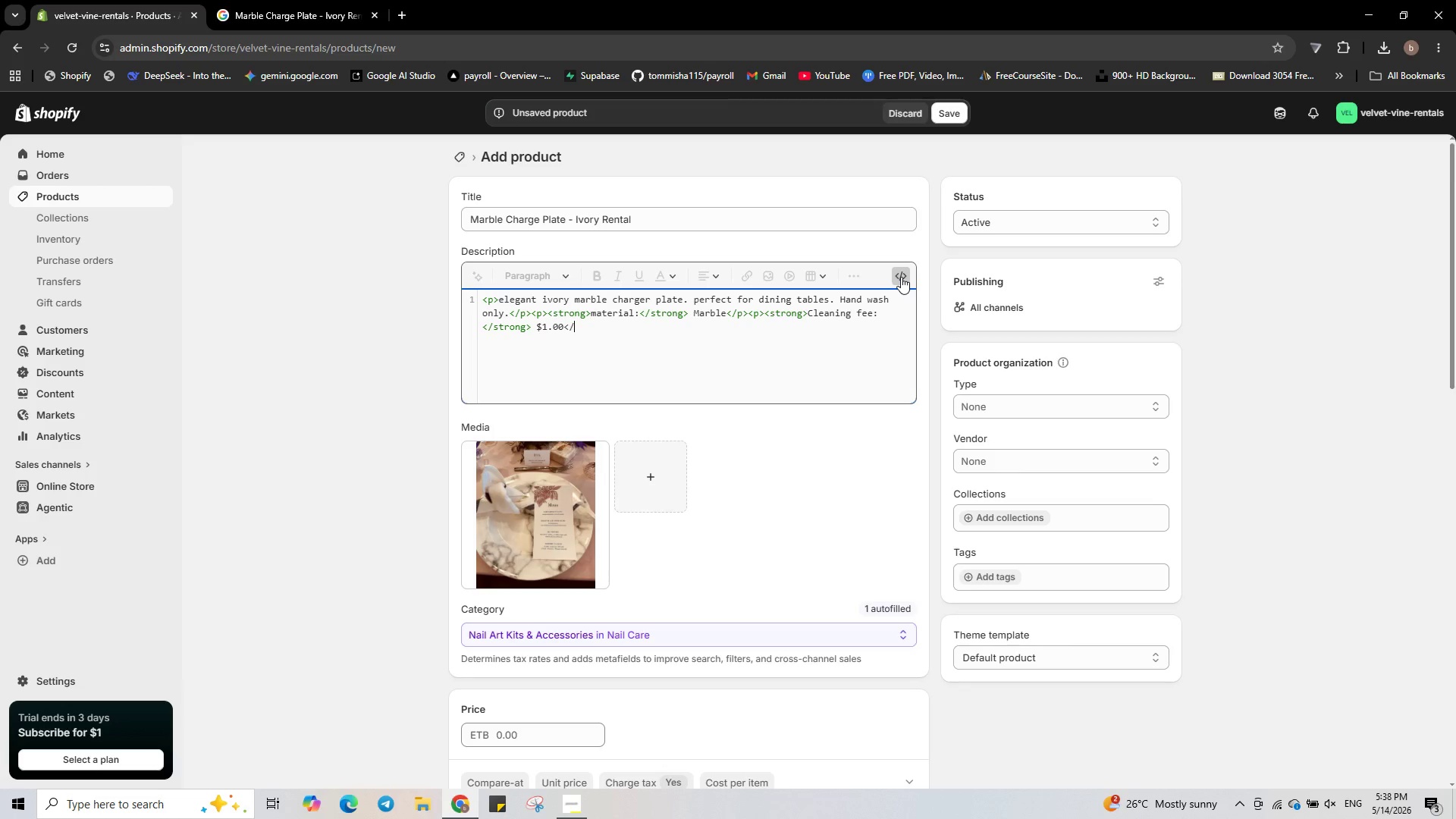 
key(P)
 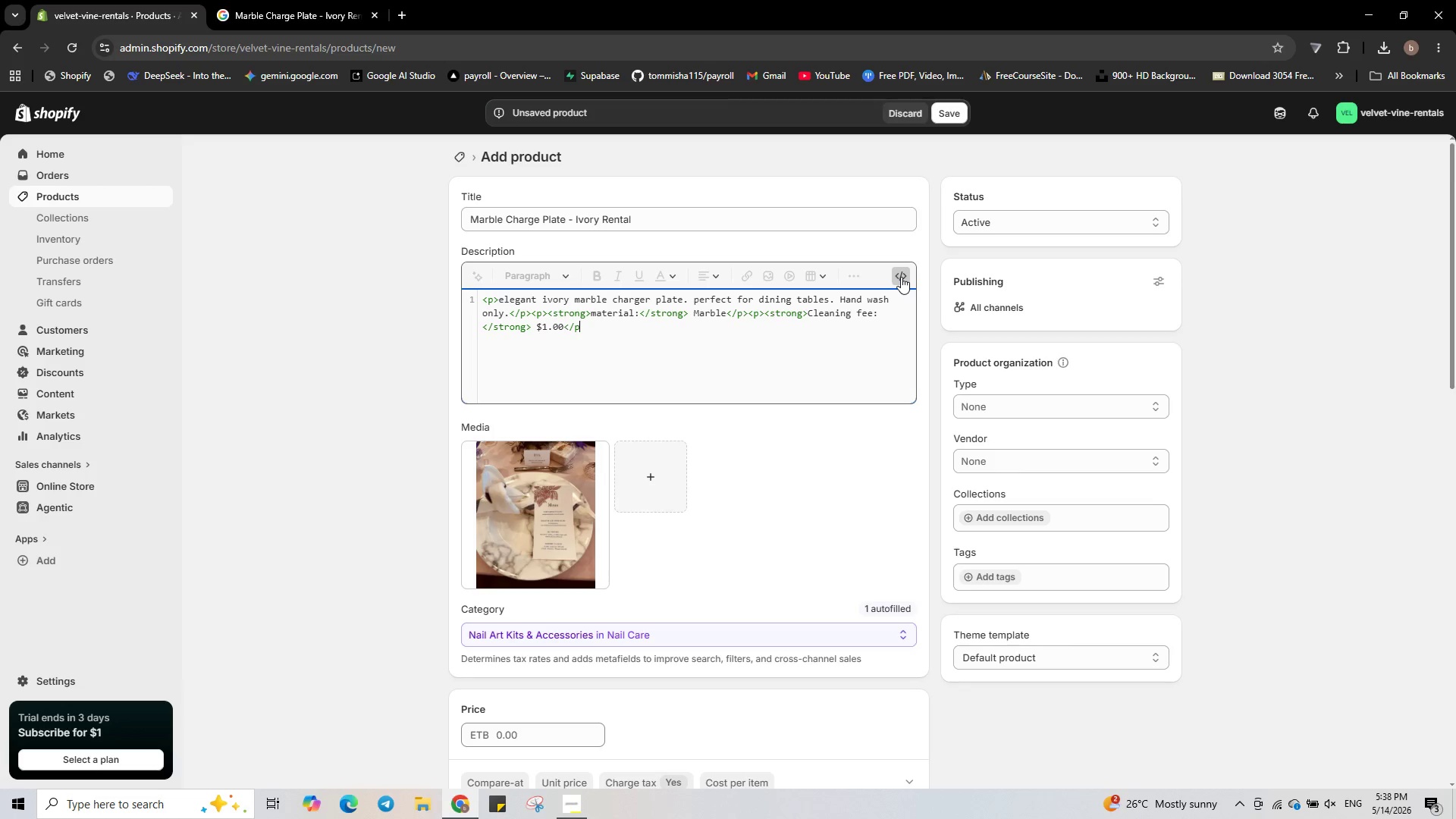 
key(Shift+ShiftRight)
 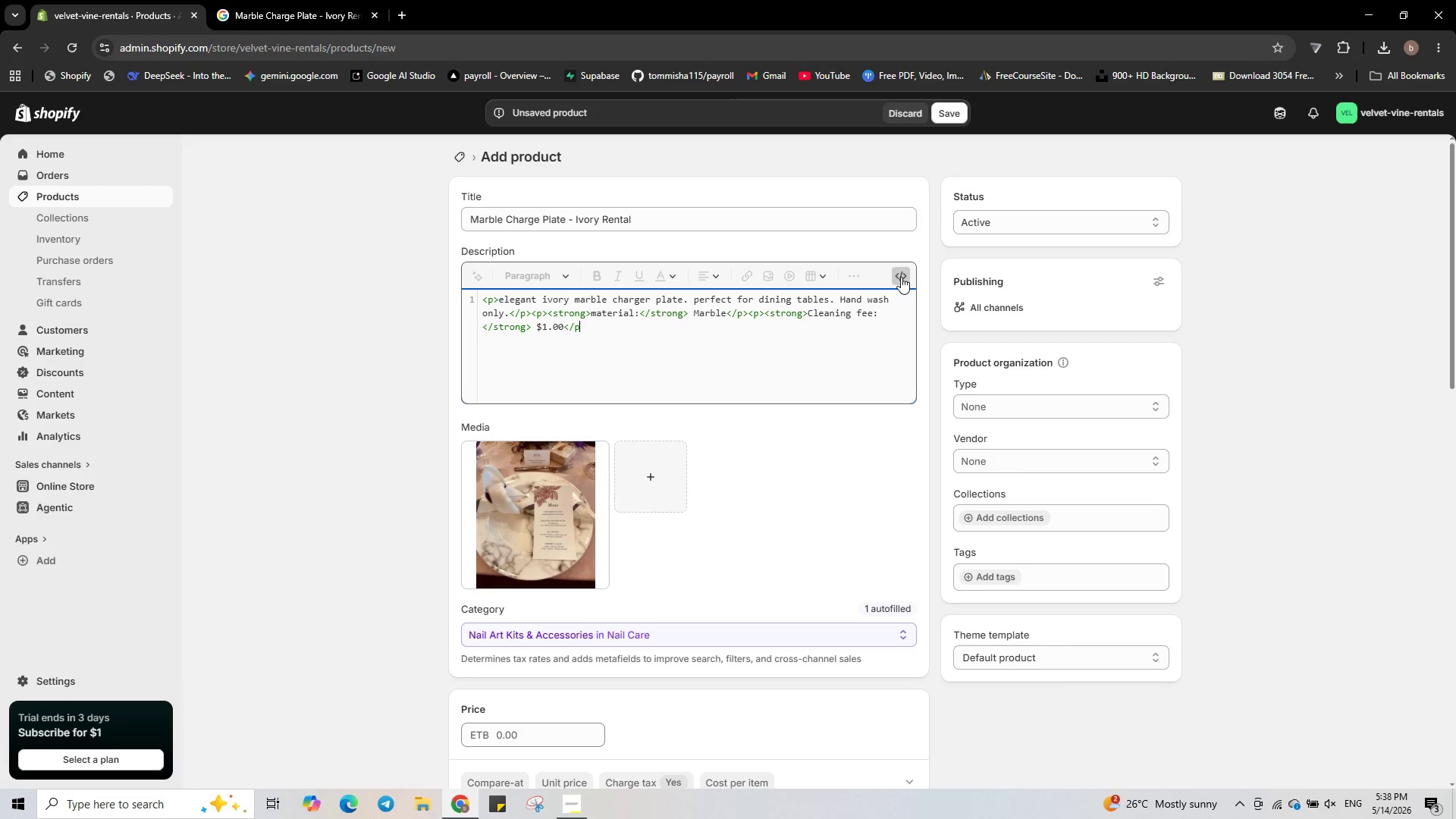 
key(Shift+Period)
 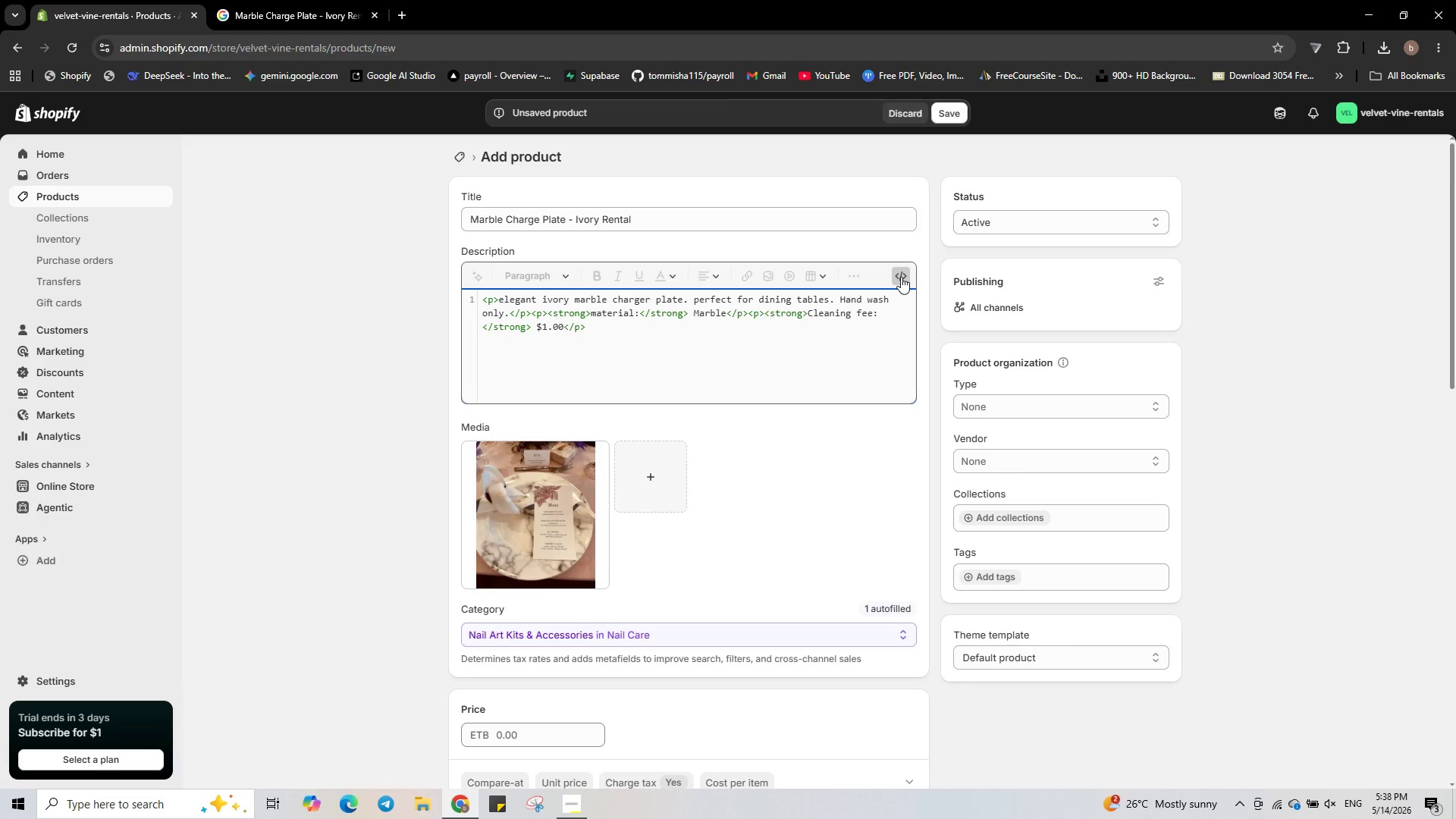 
type(<p><strong>Weight:</strong> 2.1kg</p>)
 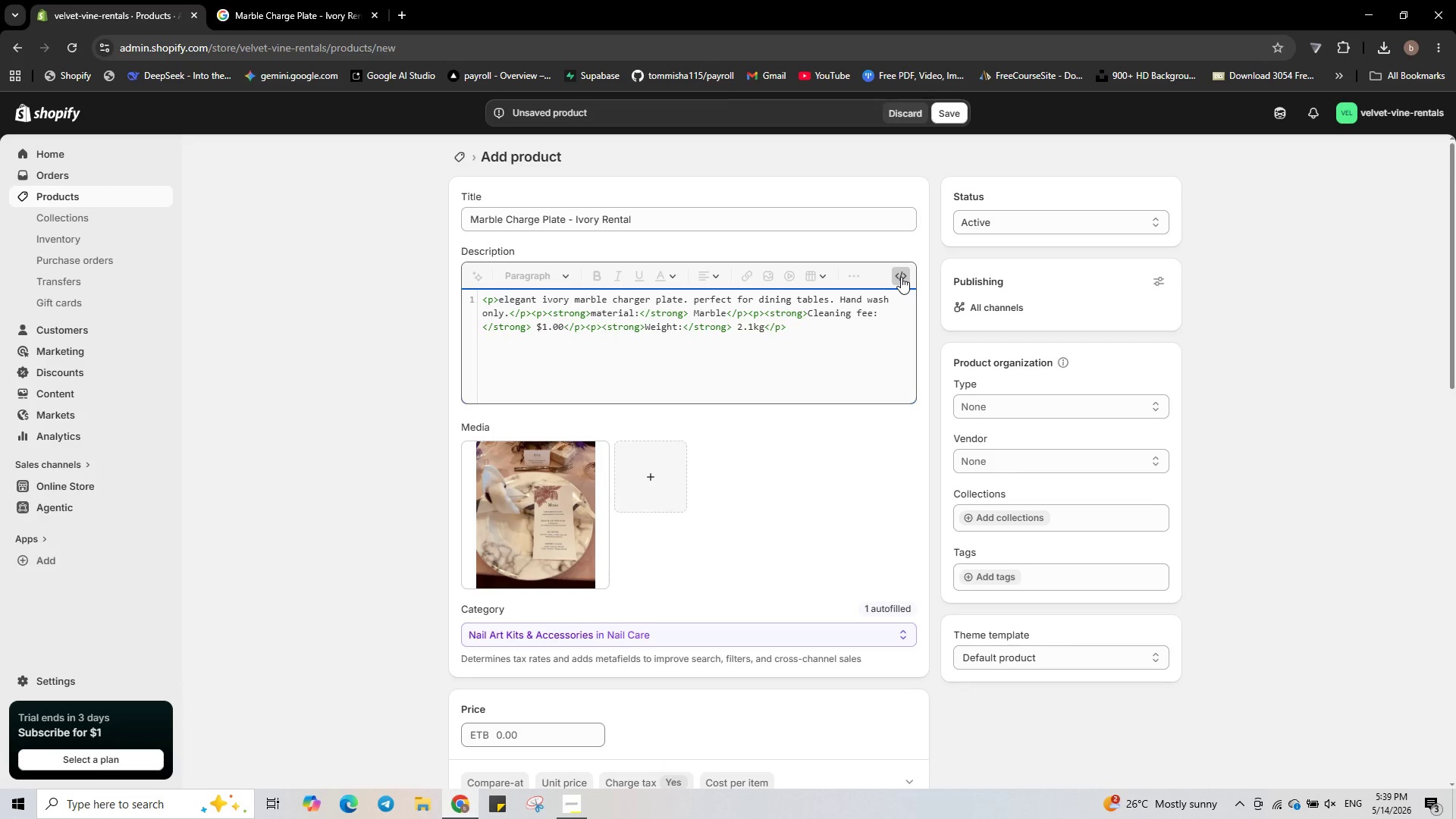 
wait(29.91)
 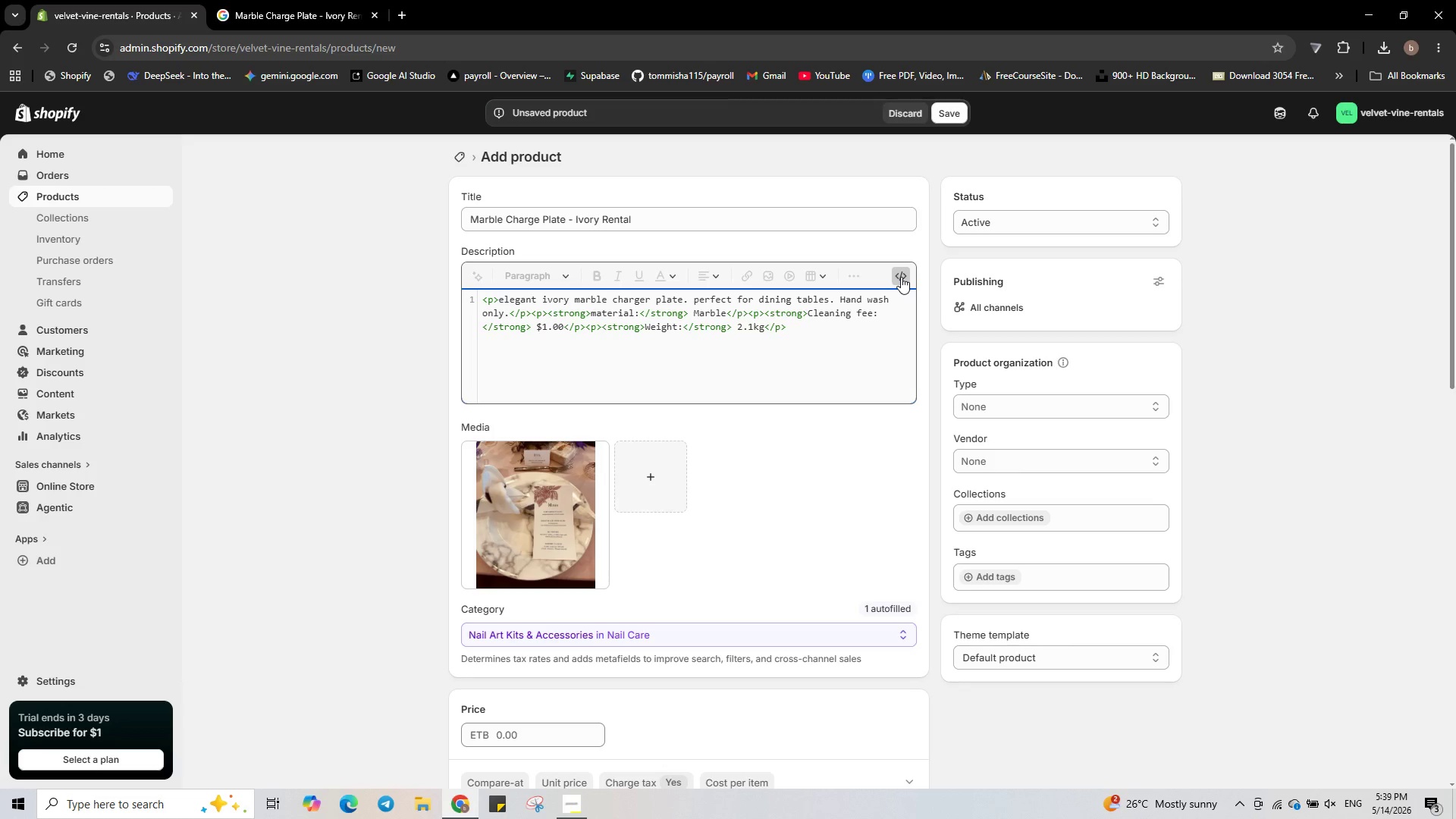 
left_click([1003, 453])
 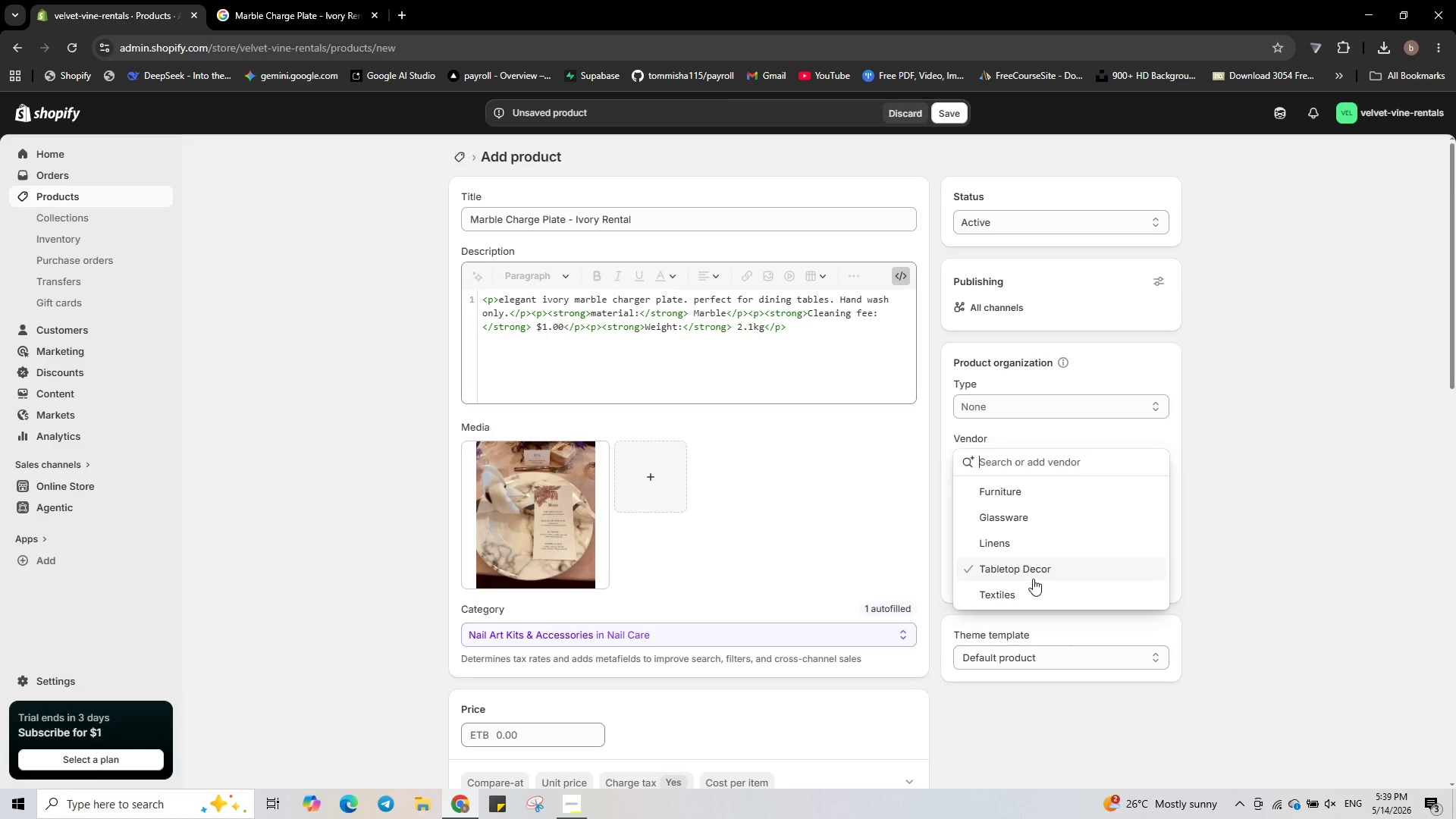 
left_click([1034, 575])
 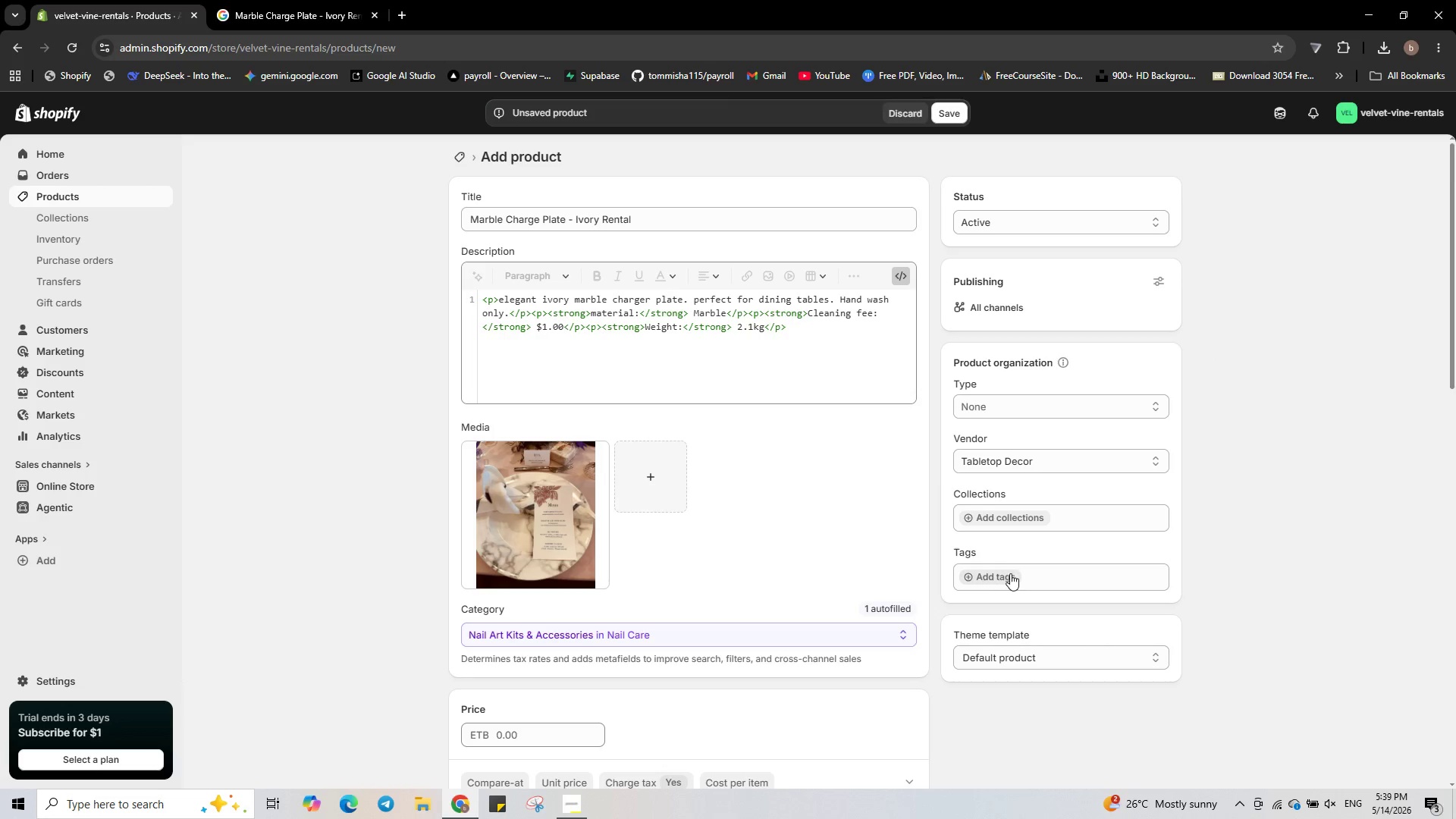 
left_click([1006, 573])
 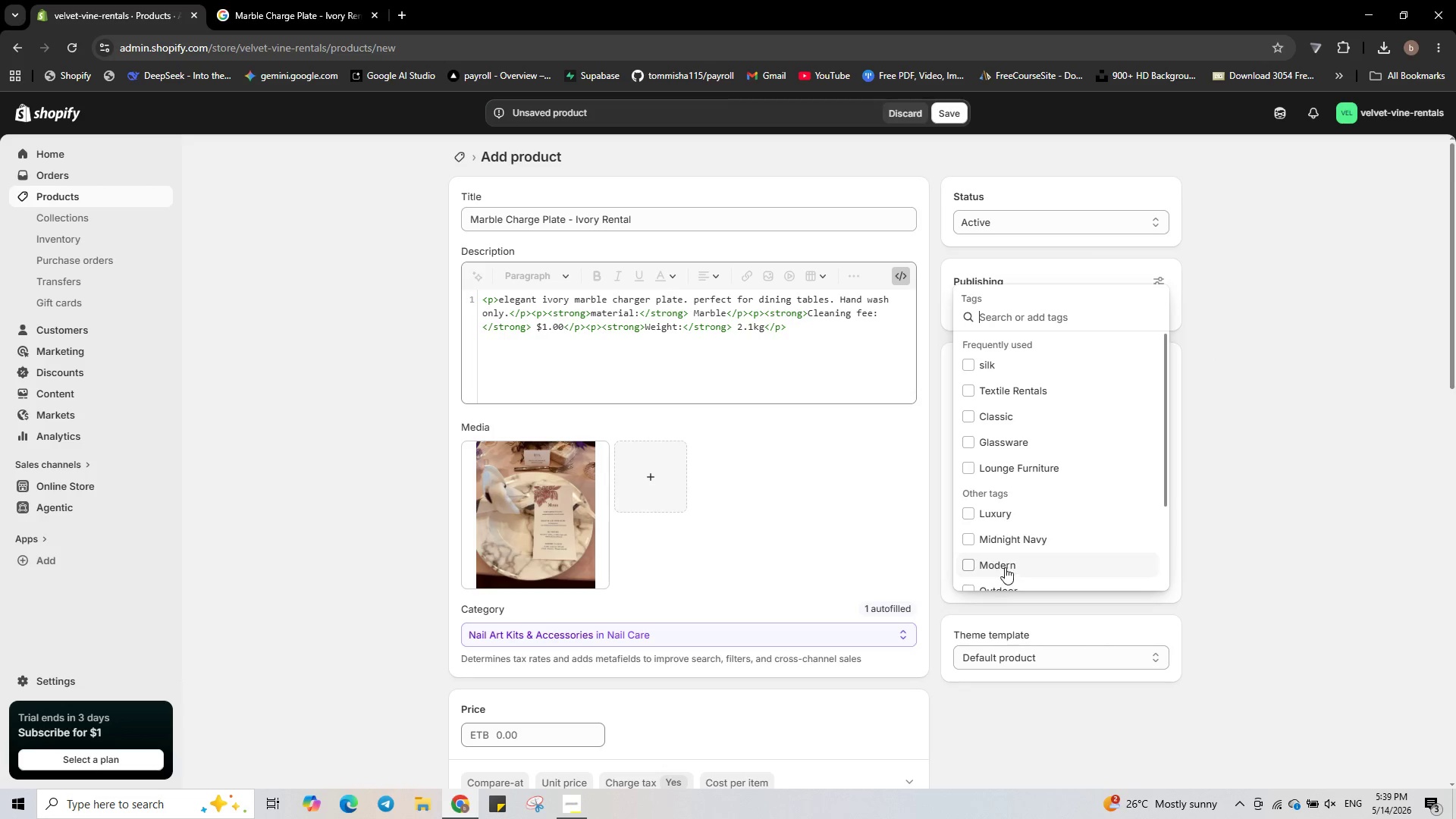 
scroll: coordinate [1006, 505], scroll_direction: down, amount: 3.0
 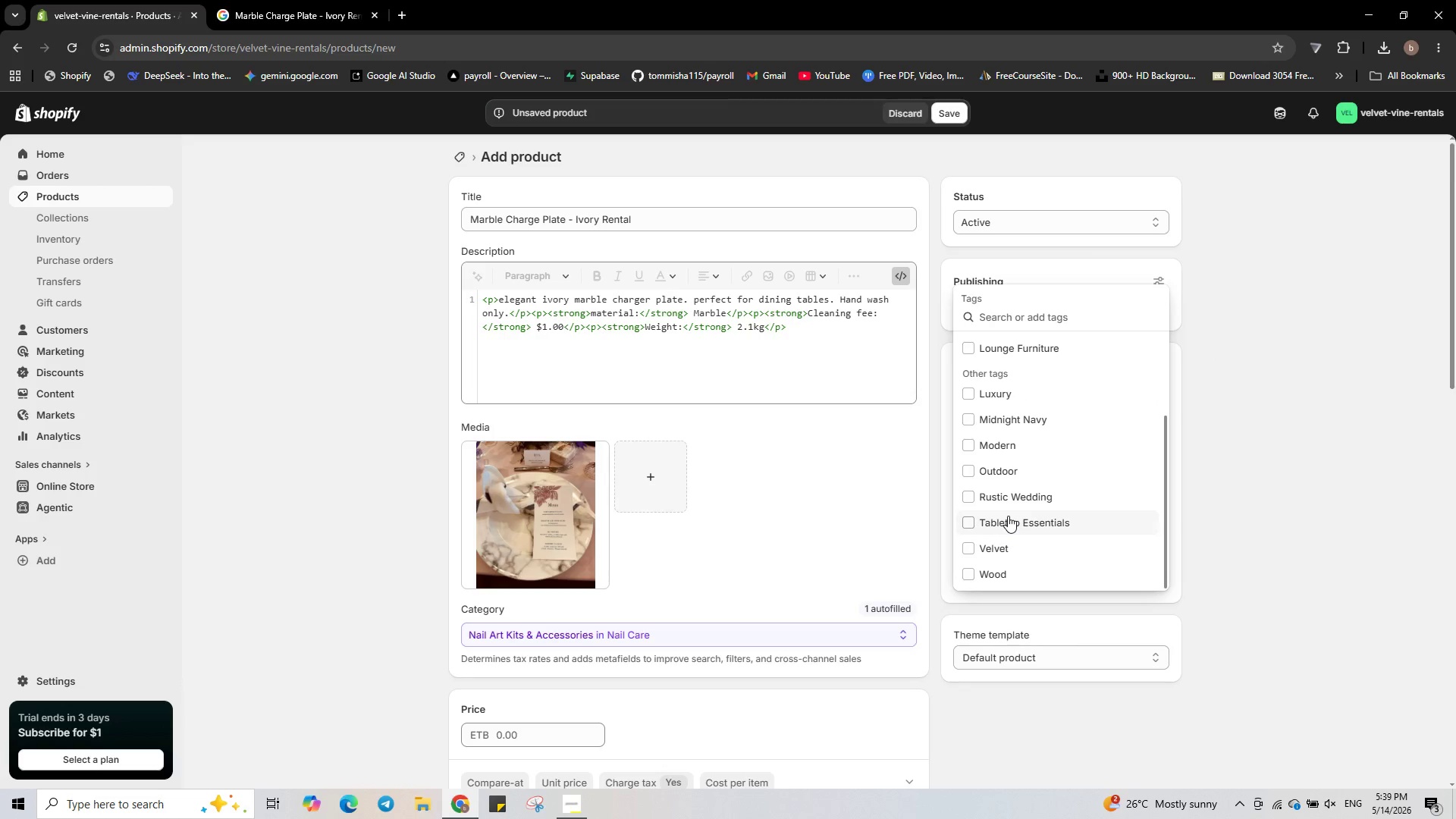 
left_click([1008, 516])
 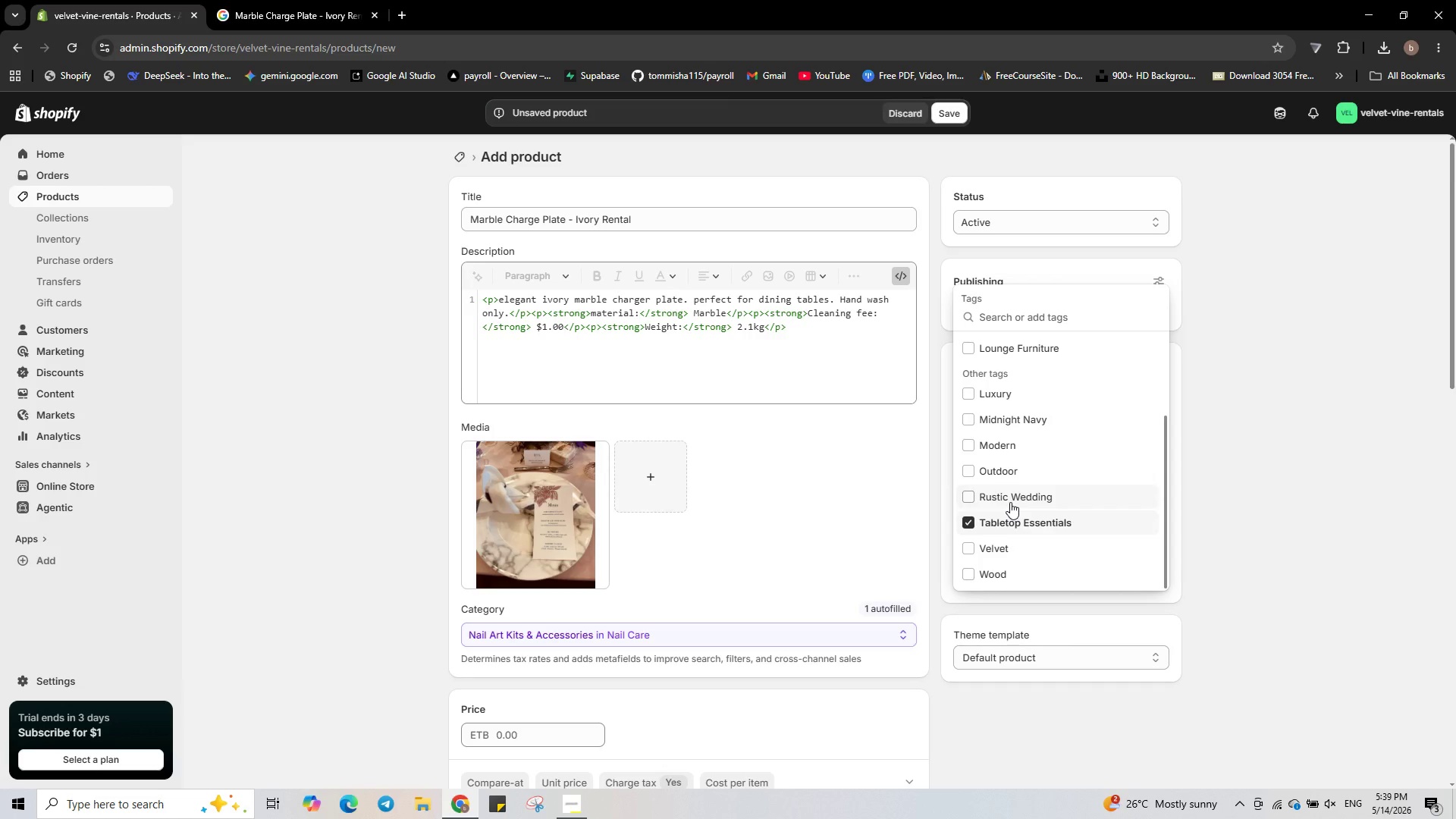 
scroll: coordinate [1010, 502], scroll_direction: none, amount: 0.0
 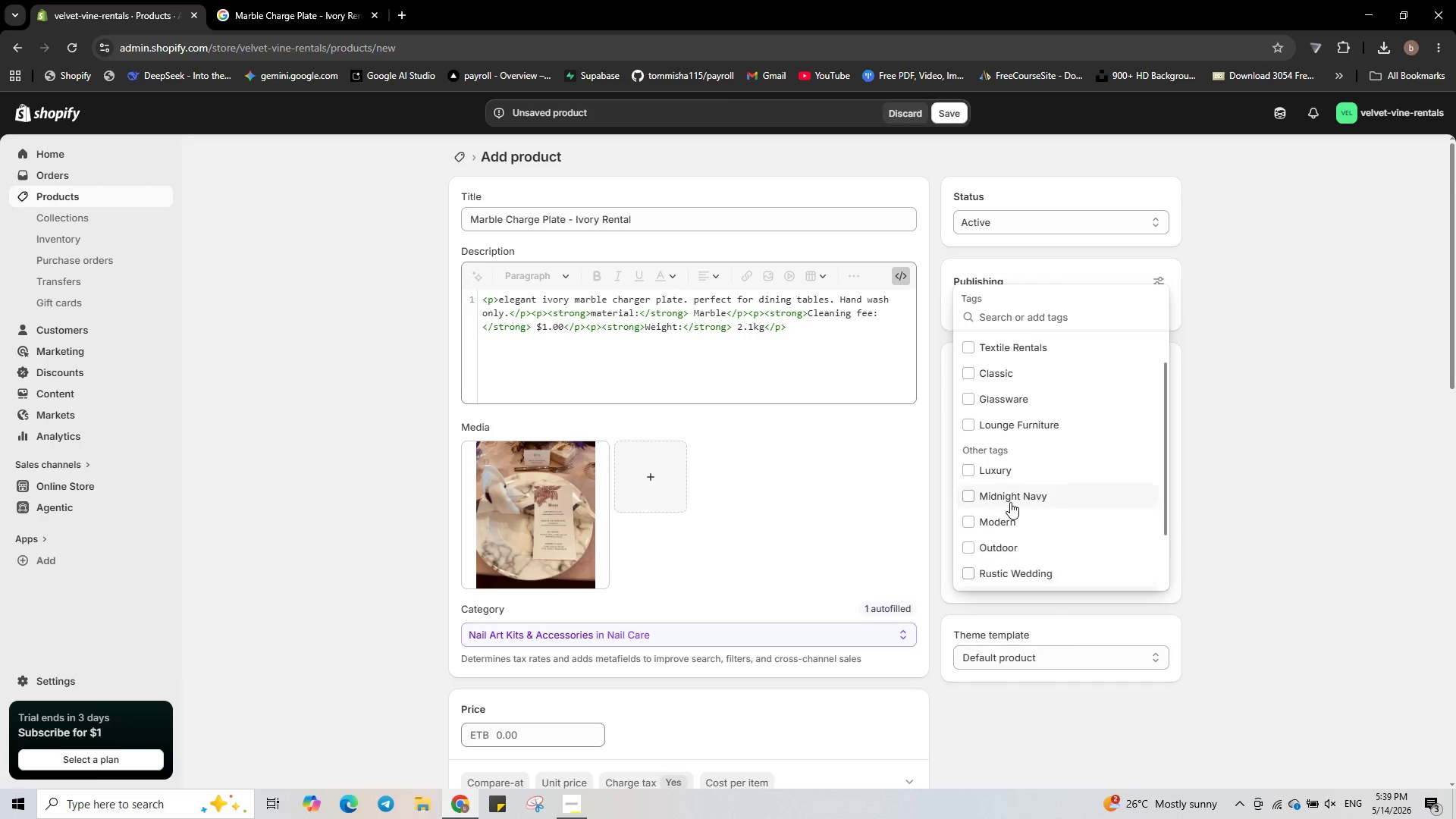 
scroll: coordinate [1010, 502], scroll_direction: up, amount: 1.0
 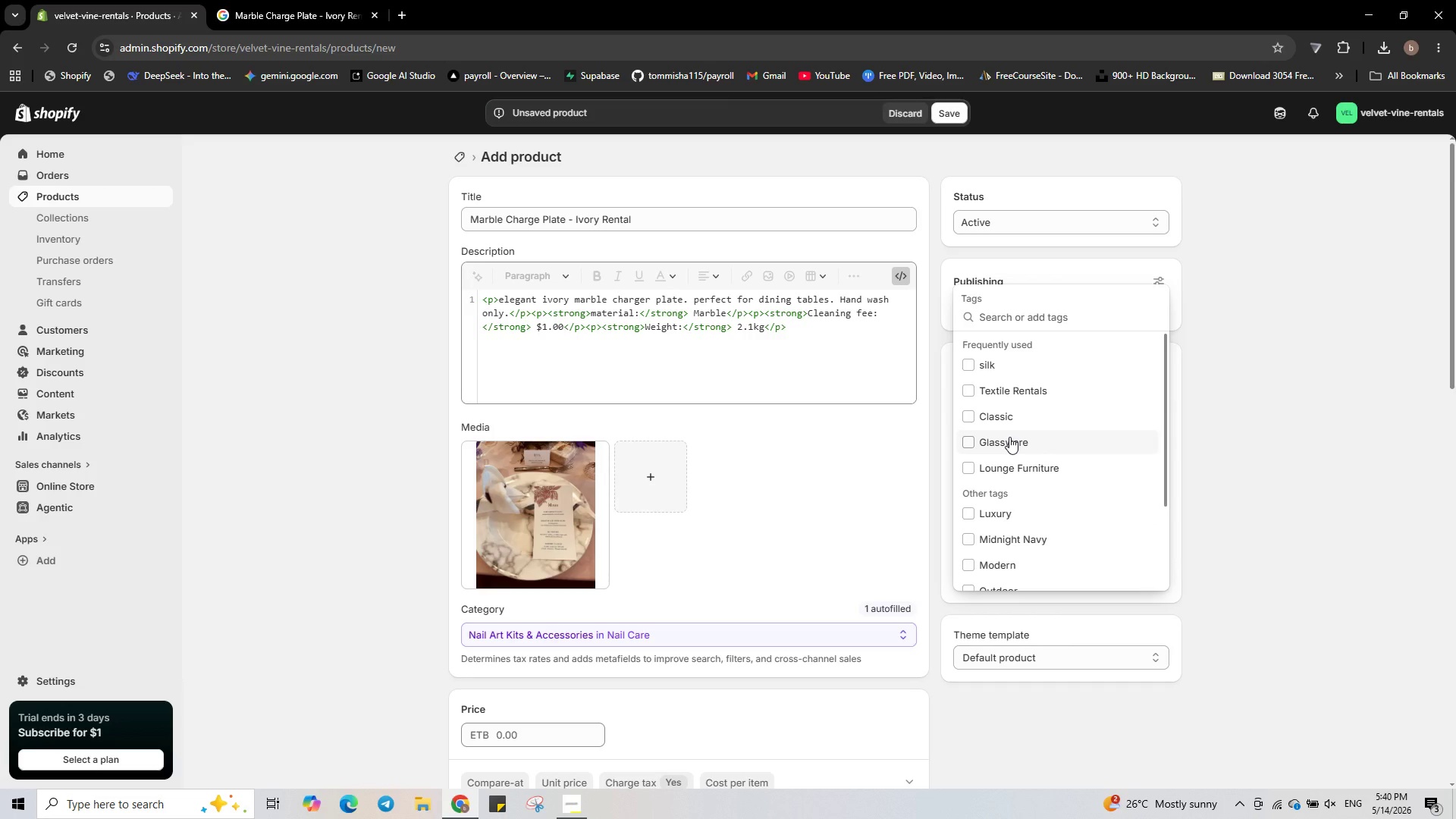 
left_click([1009, 437])
 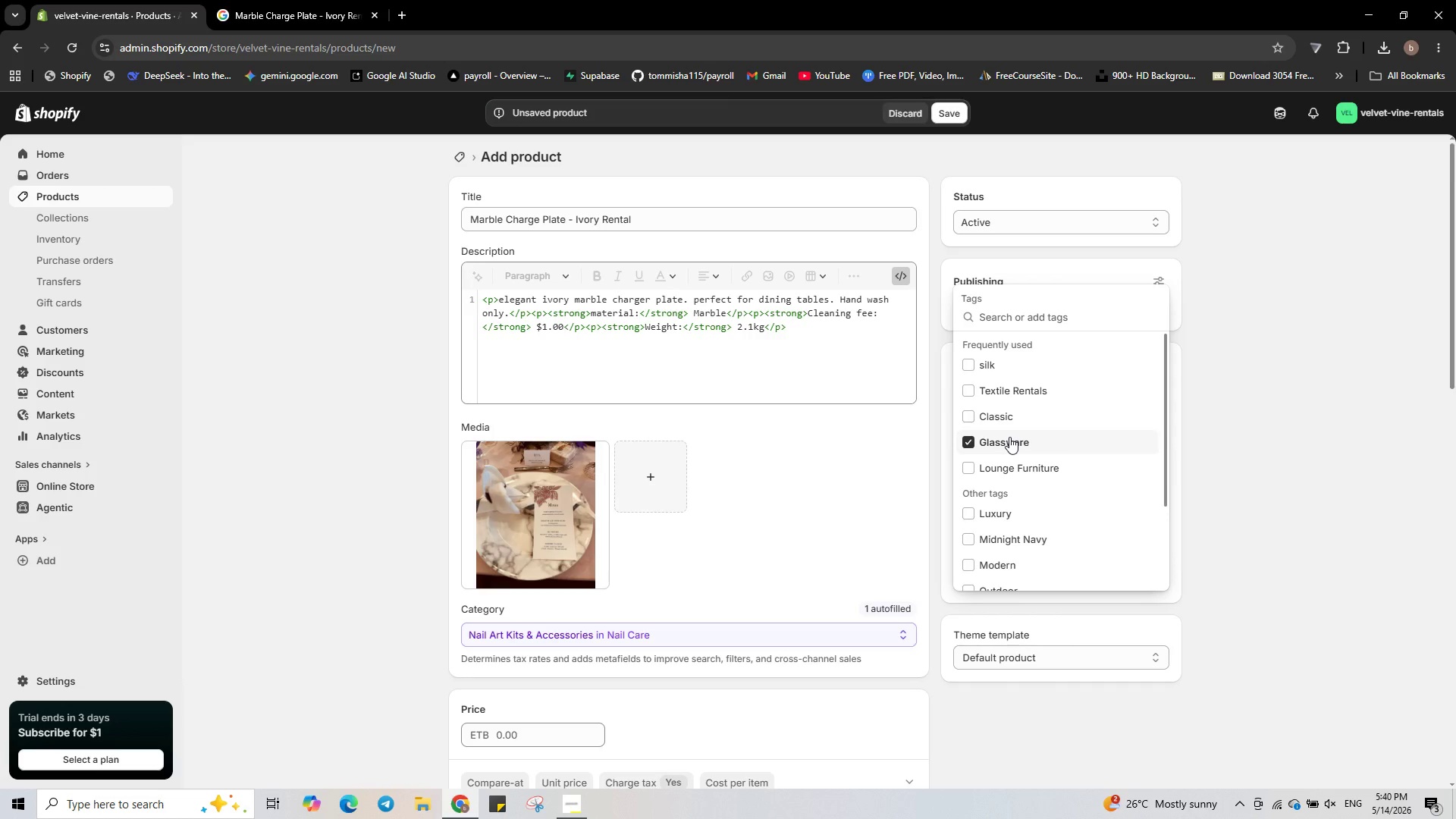 
scroll: coordinate [1009, 437], scroll_direction: none, amount: 0.0
 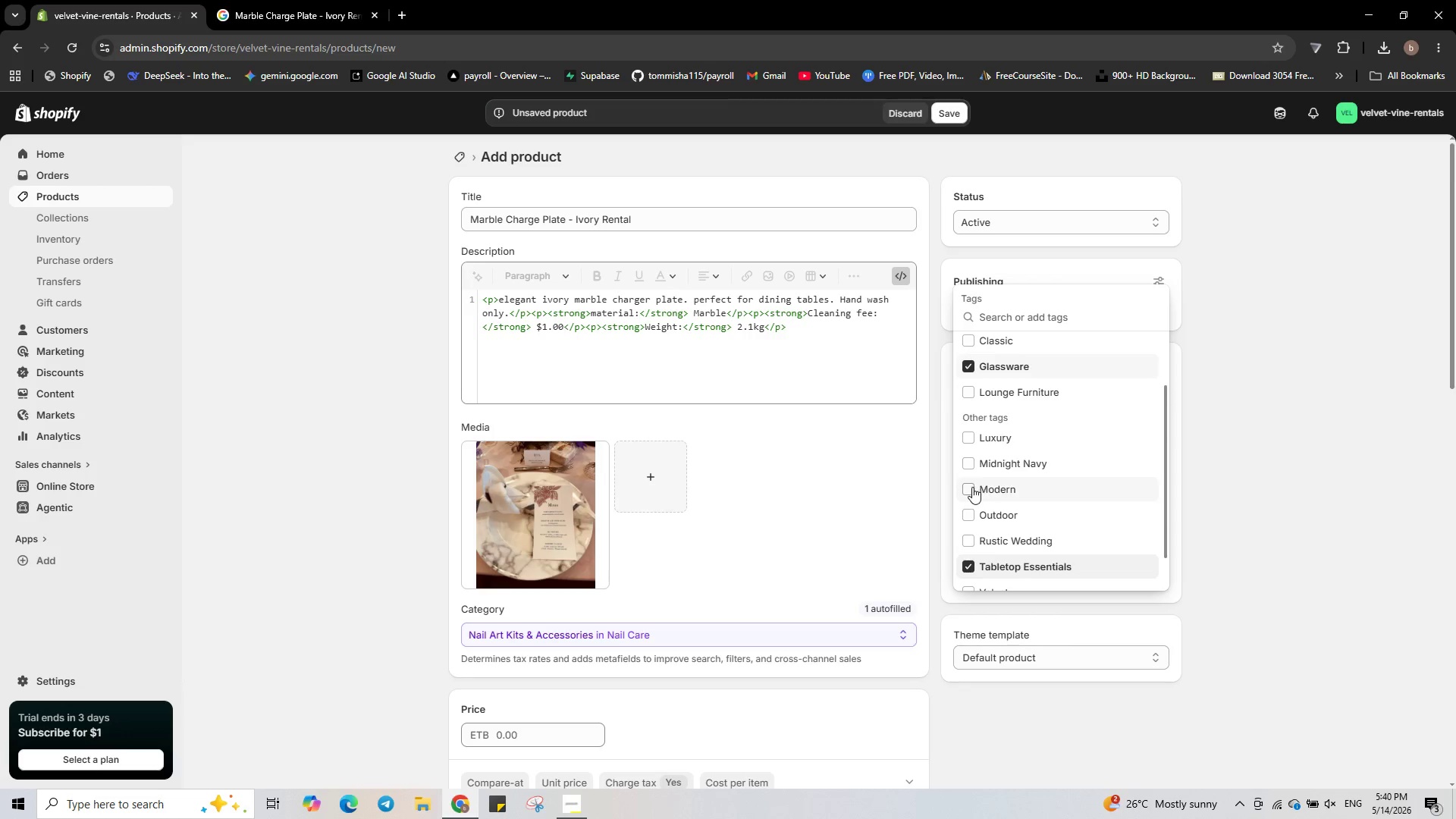 
left_click([970, 487])
 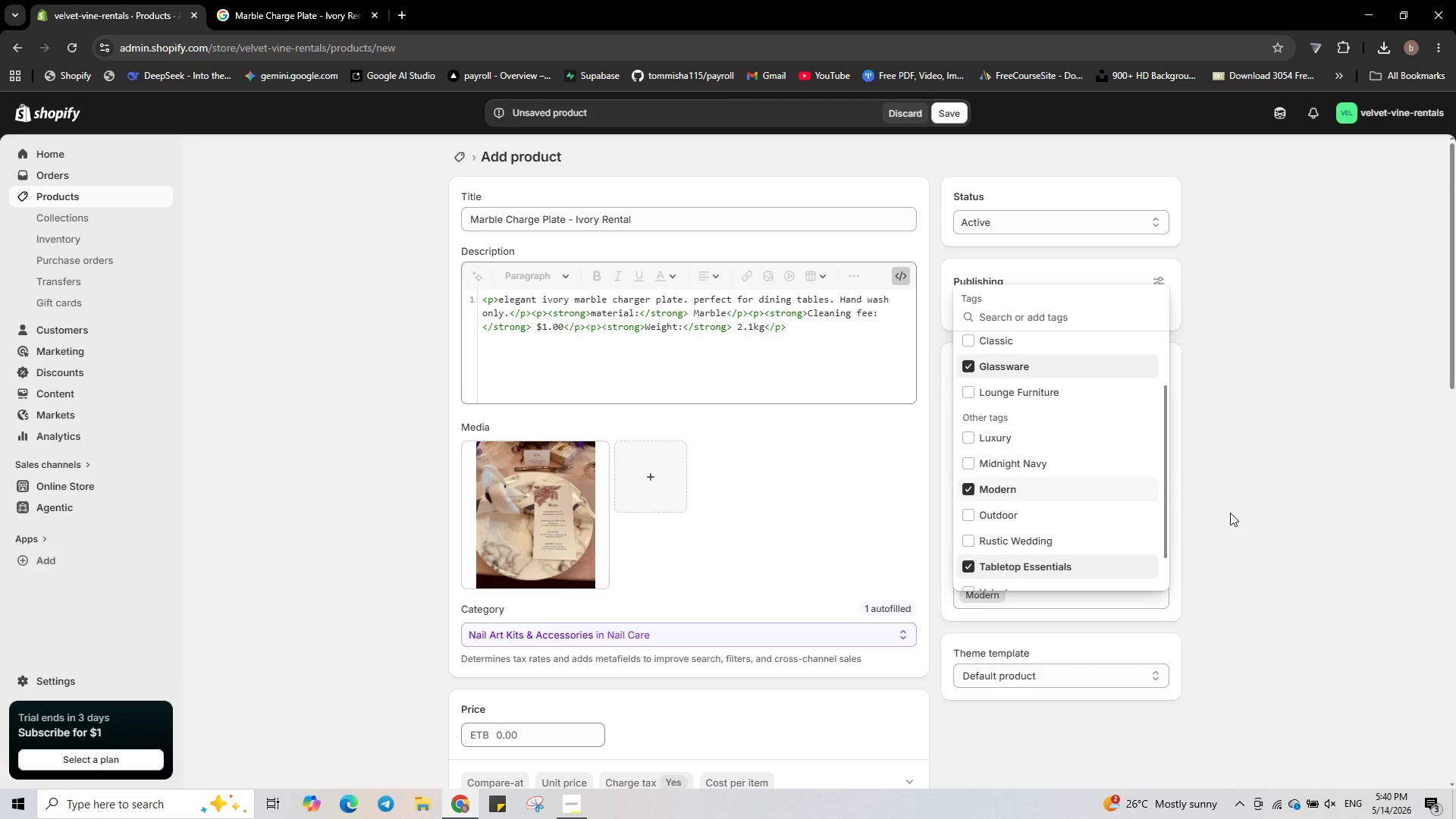 
left_click([1250, 508])
 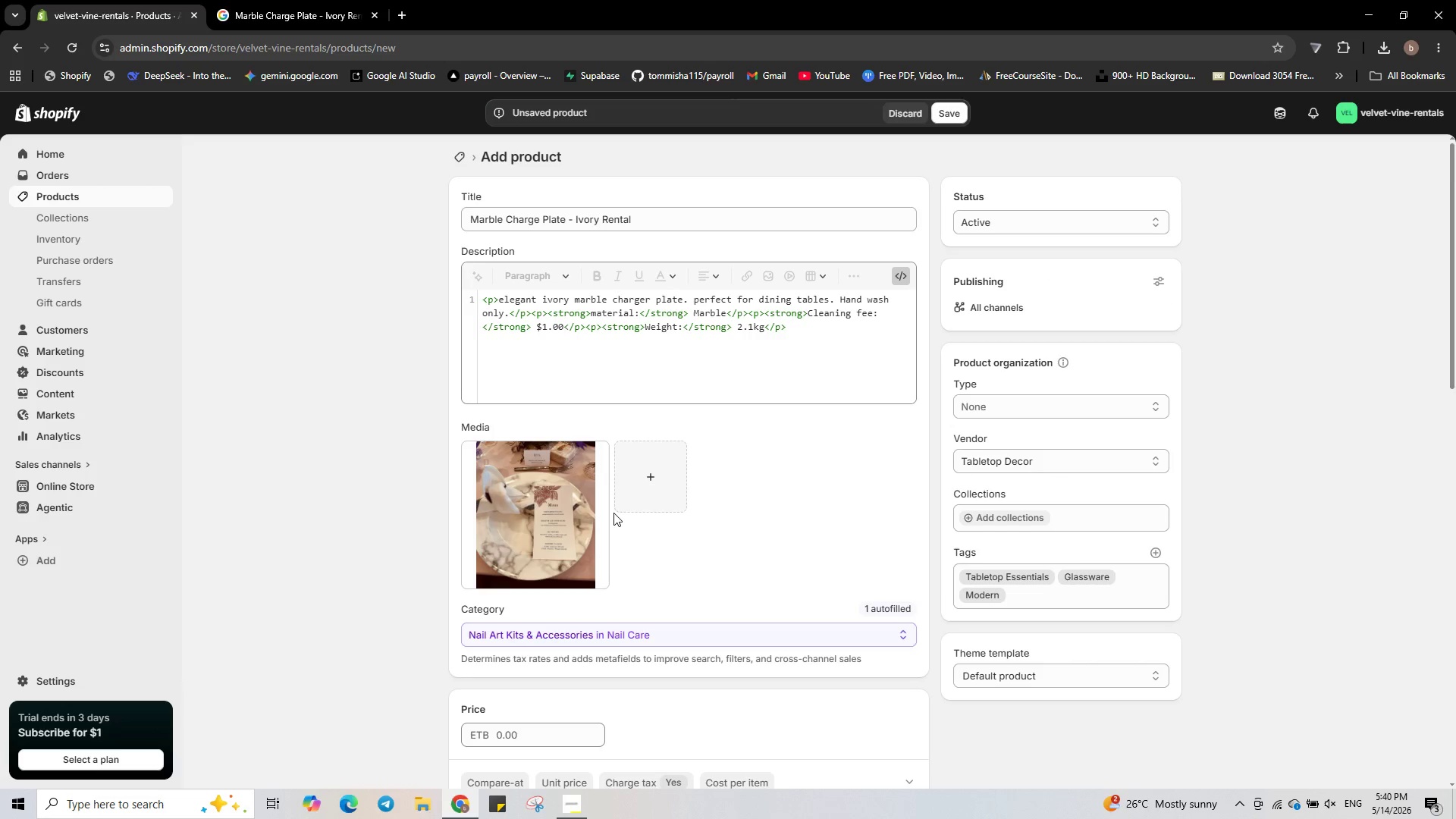 
scroll: coordinate [613, 513], scroll_direction: down, amount: 2.0
 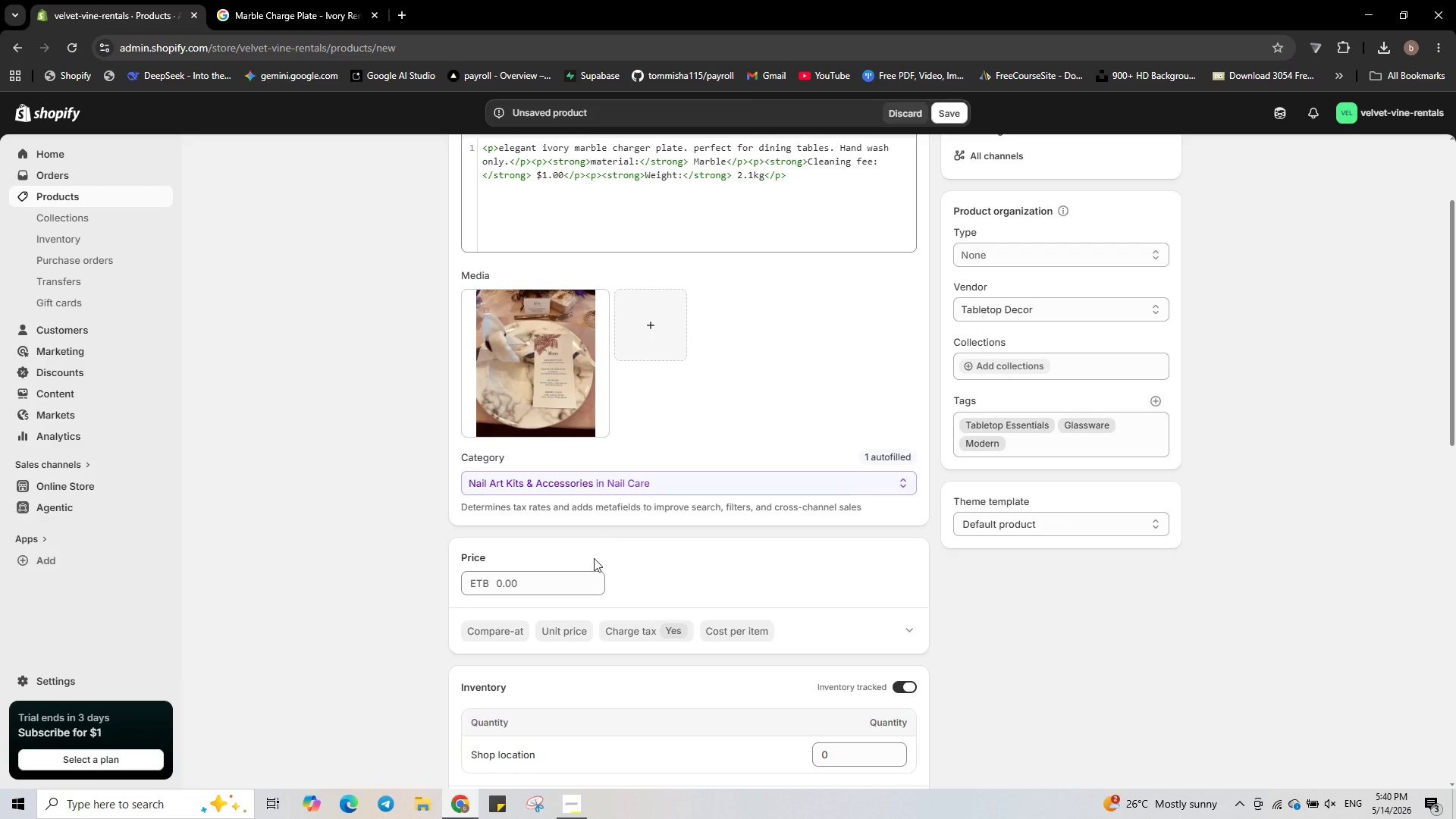 
left_click([580, 582])
 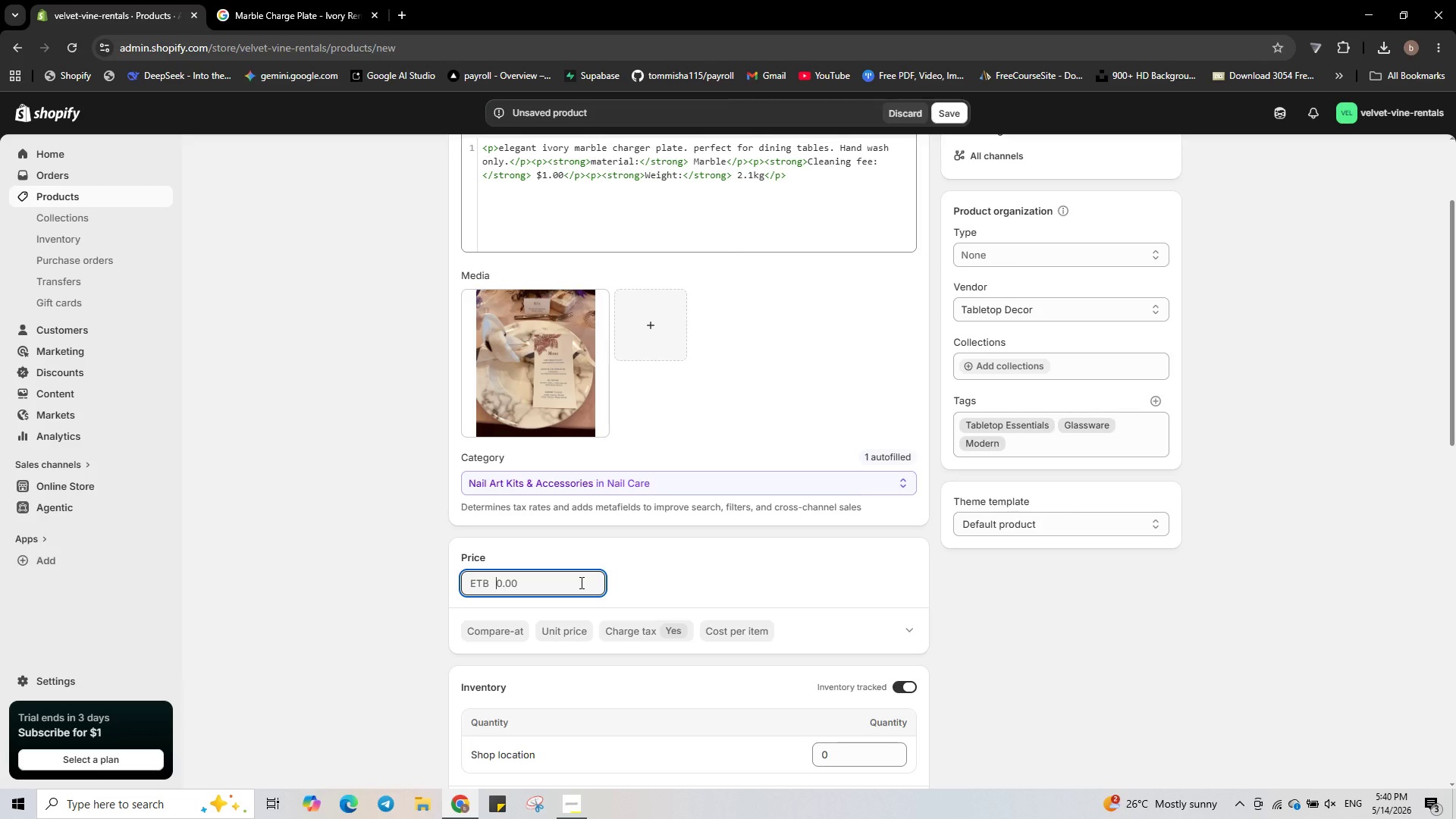 
key(Numpad8)
 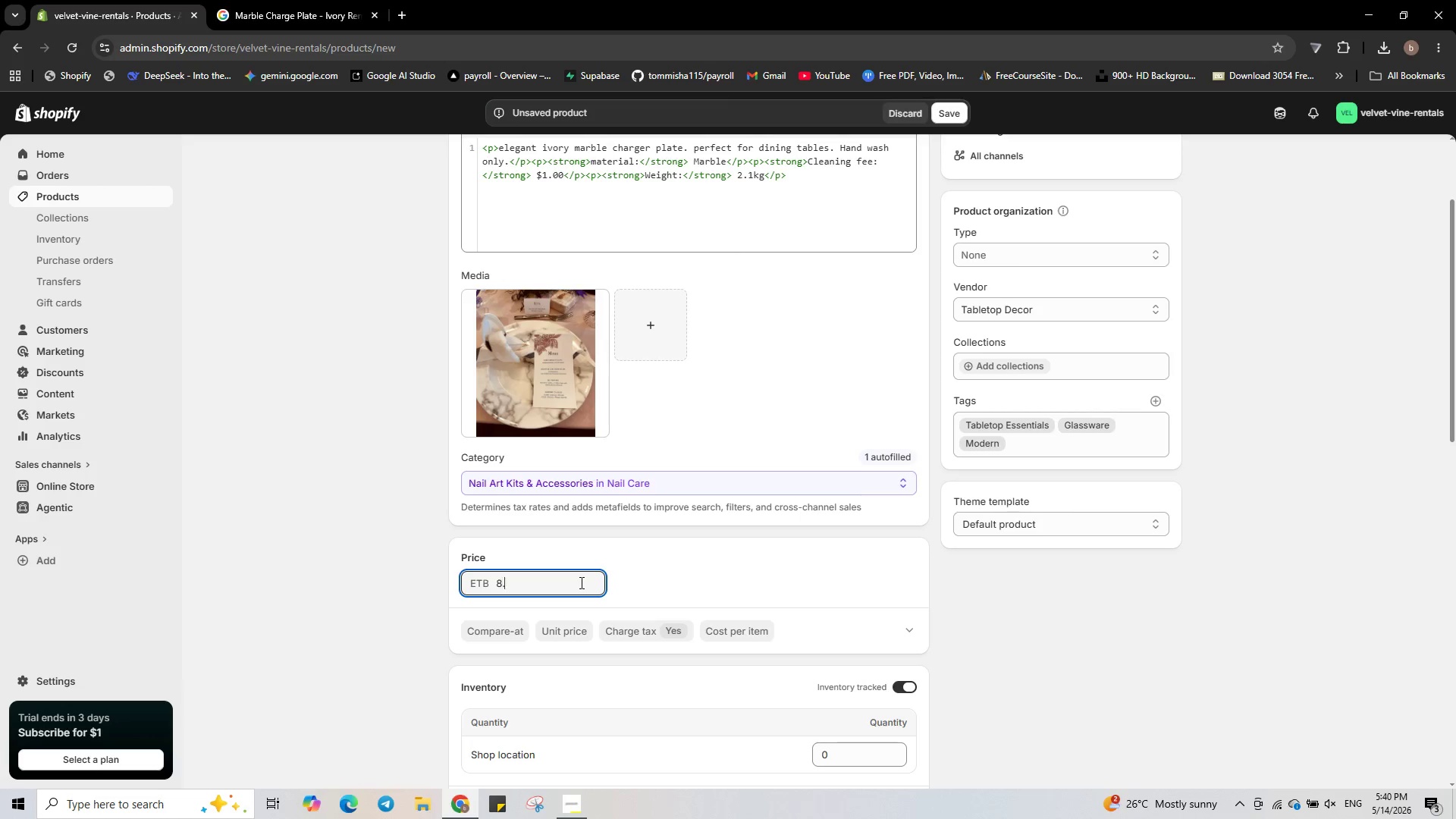 
key(NumpadDecimal)
 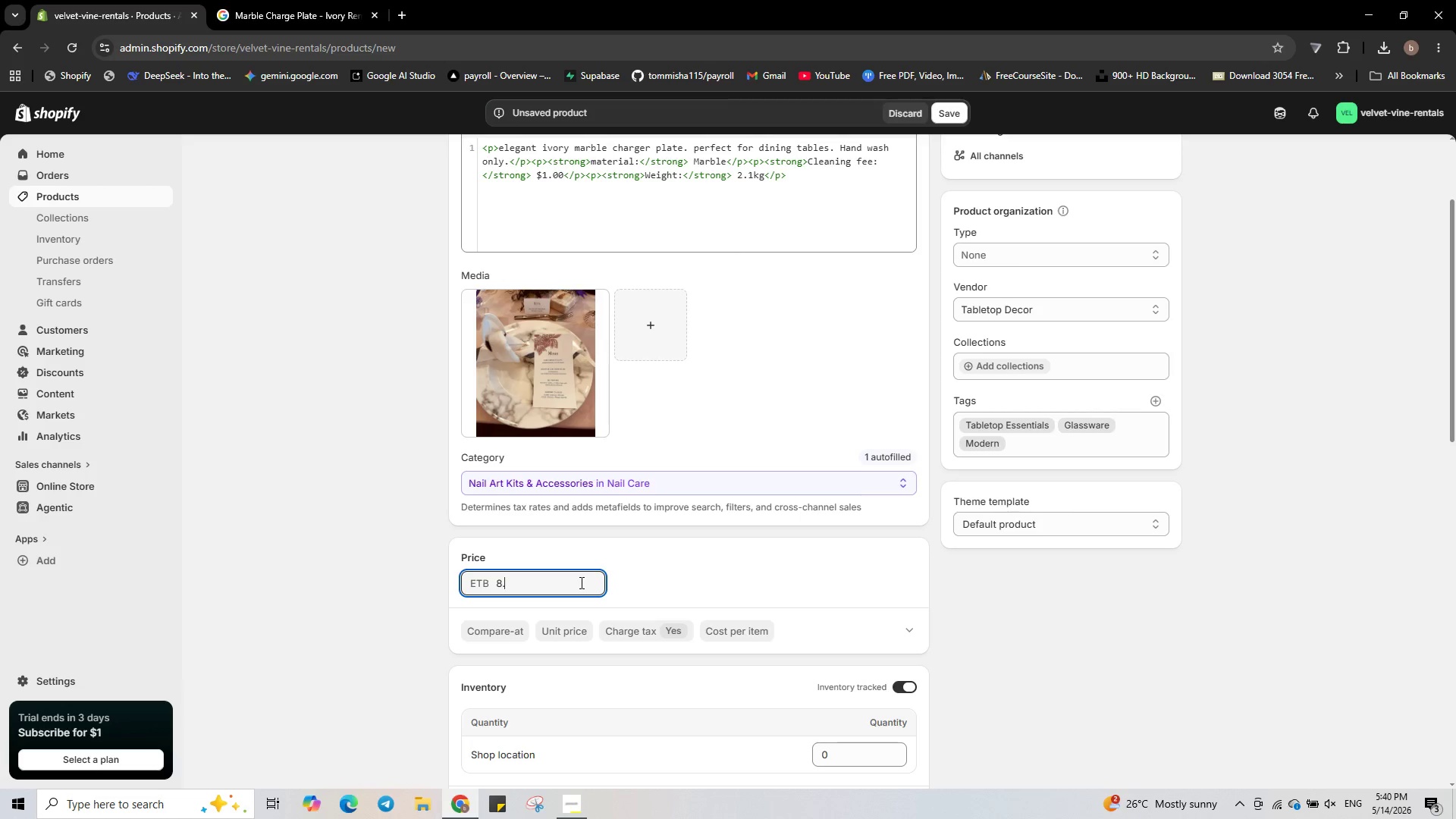 
key(Numpad0)
 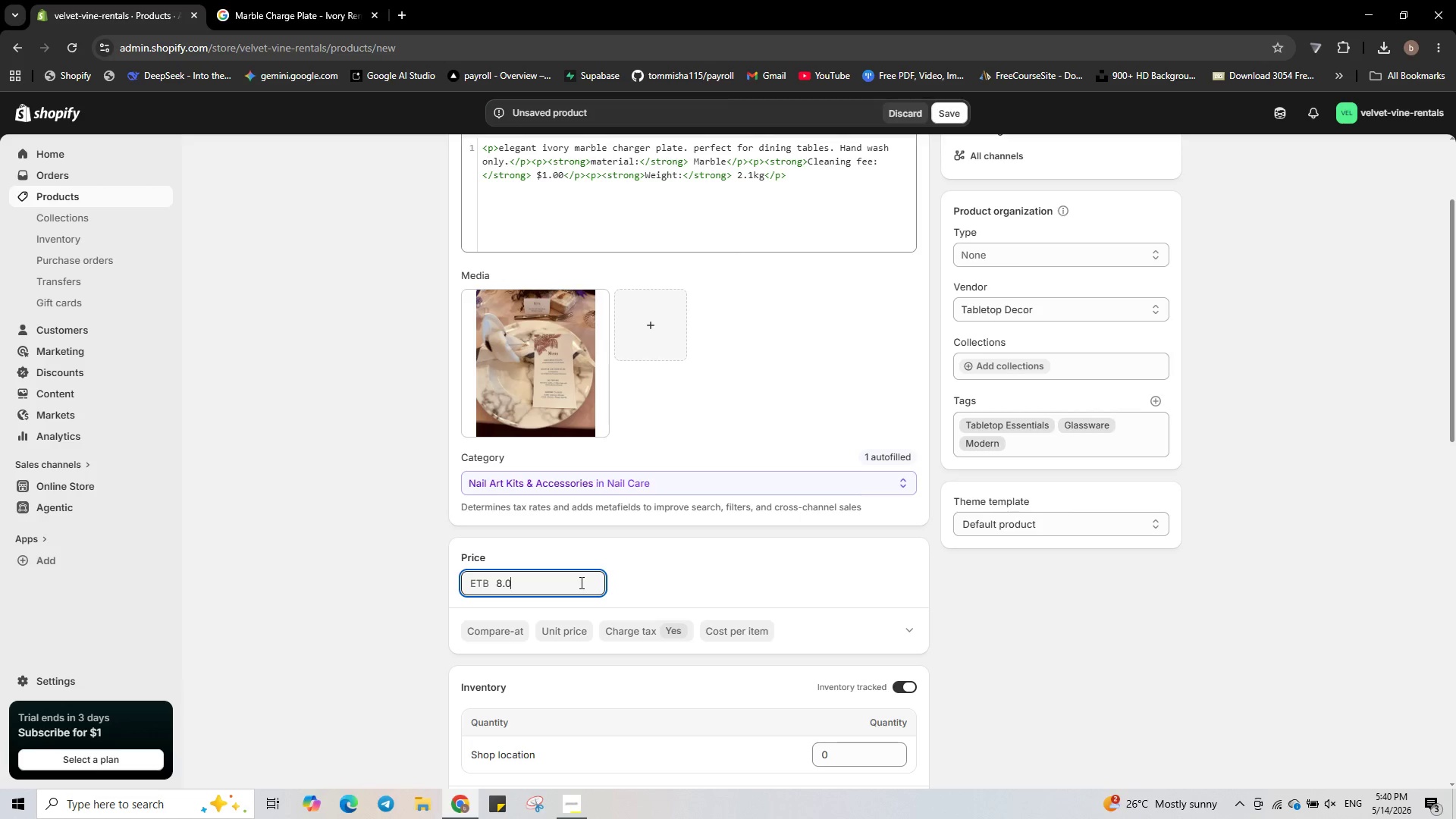 
key(Numpad0)
 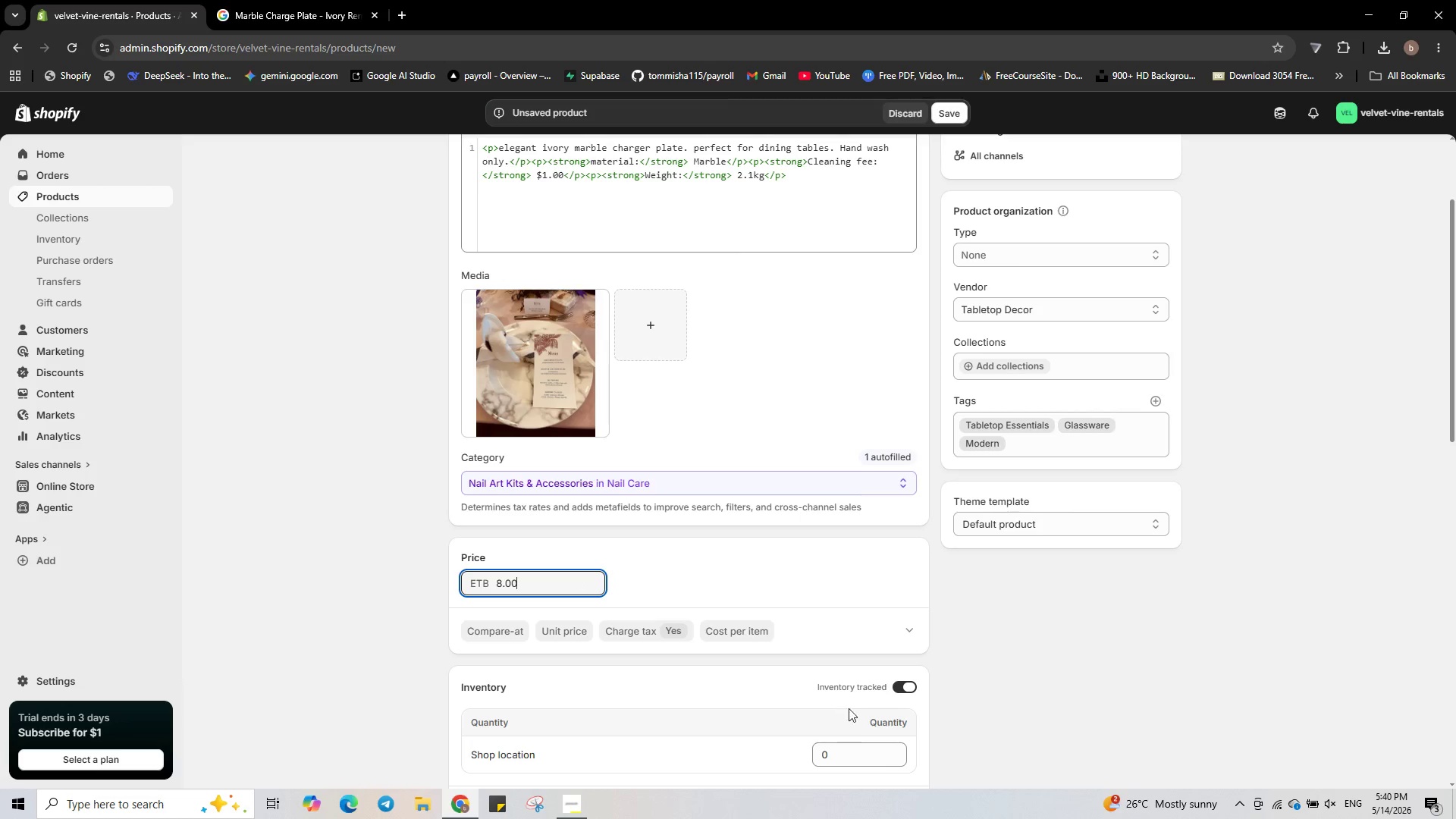 
left_click([861, 749])
 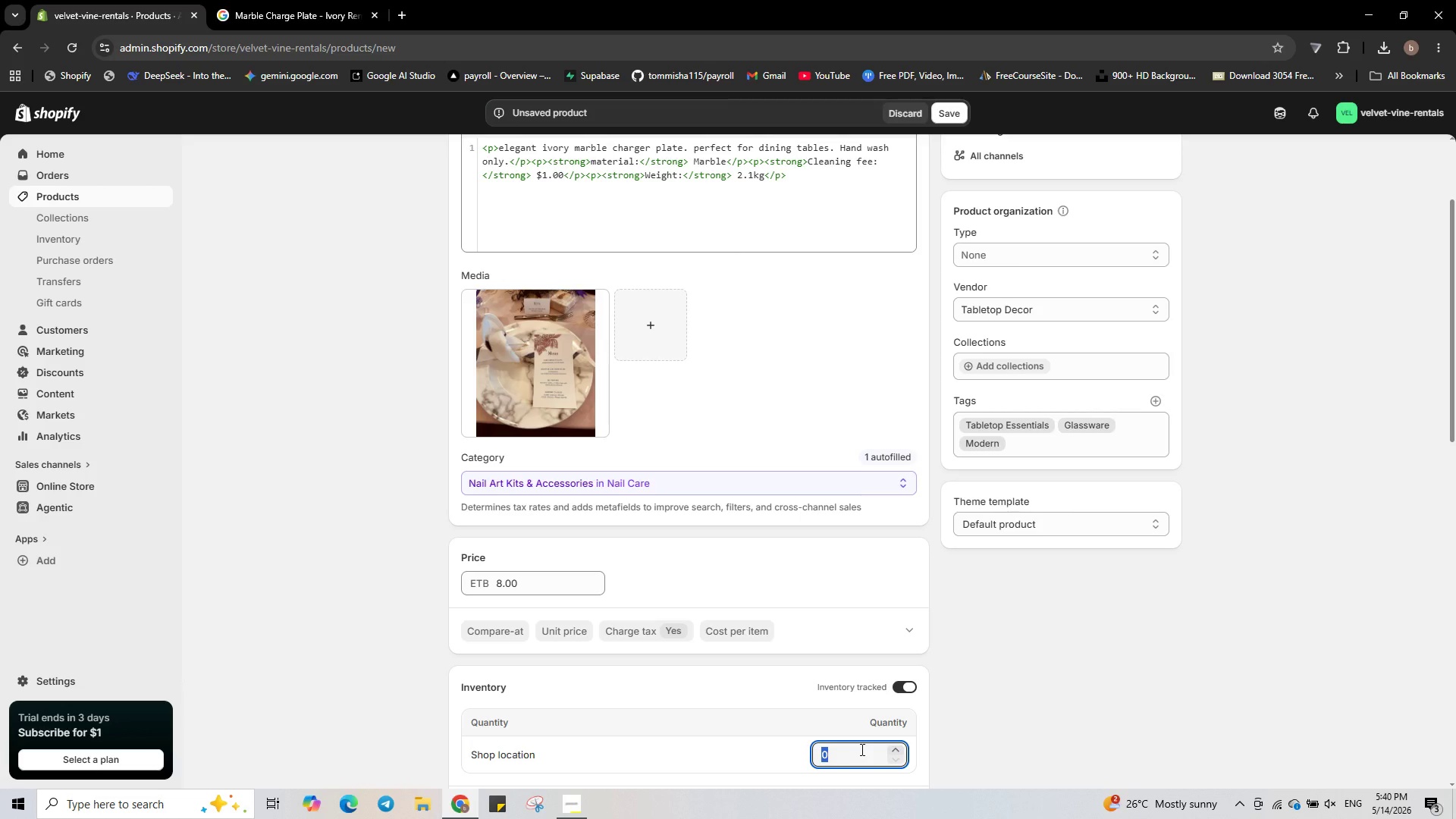 
key(Numpad2)
 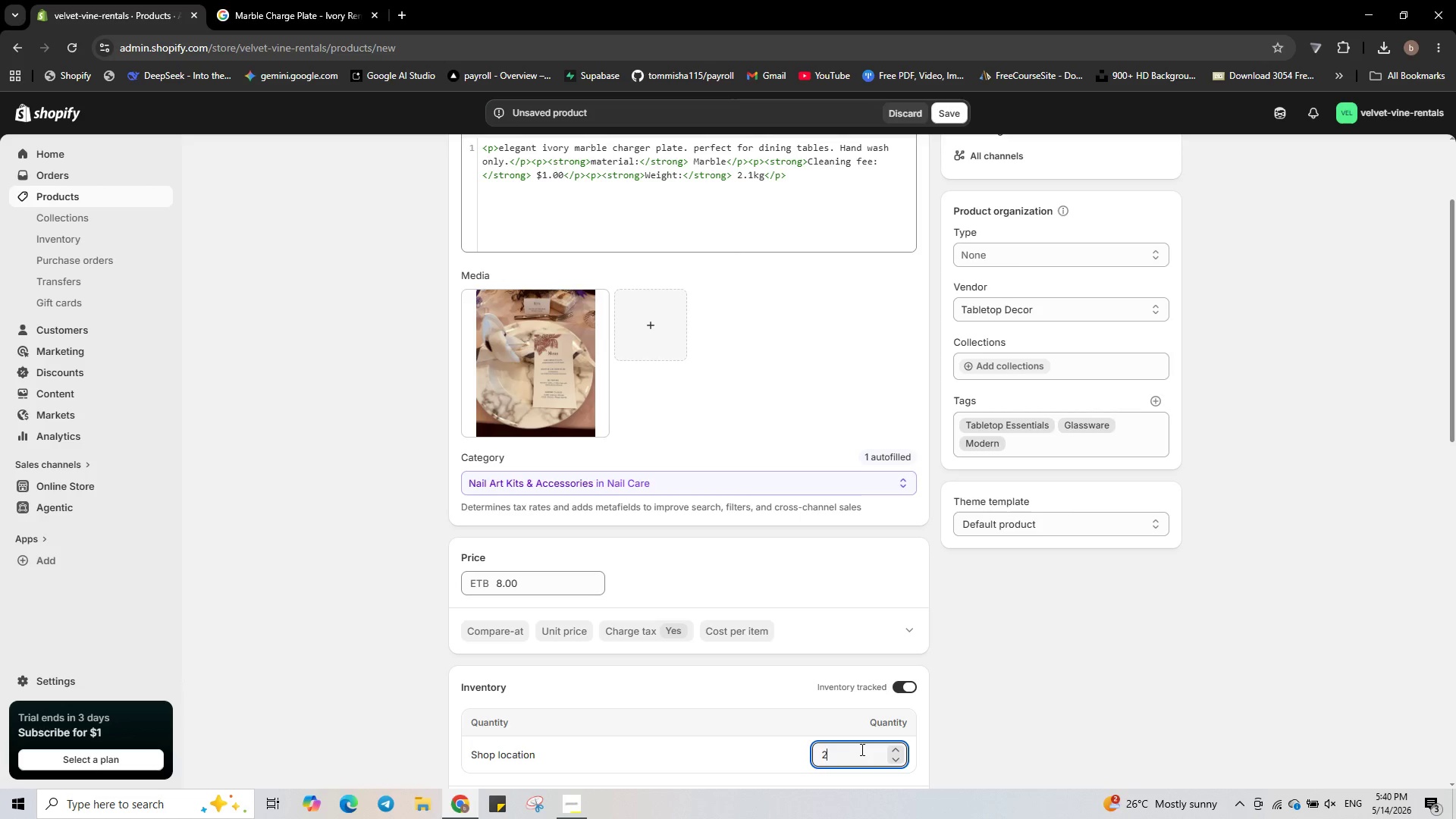 
key(Numpad0)
 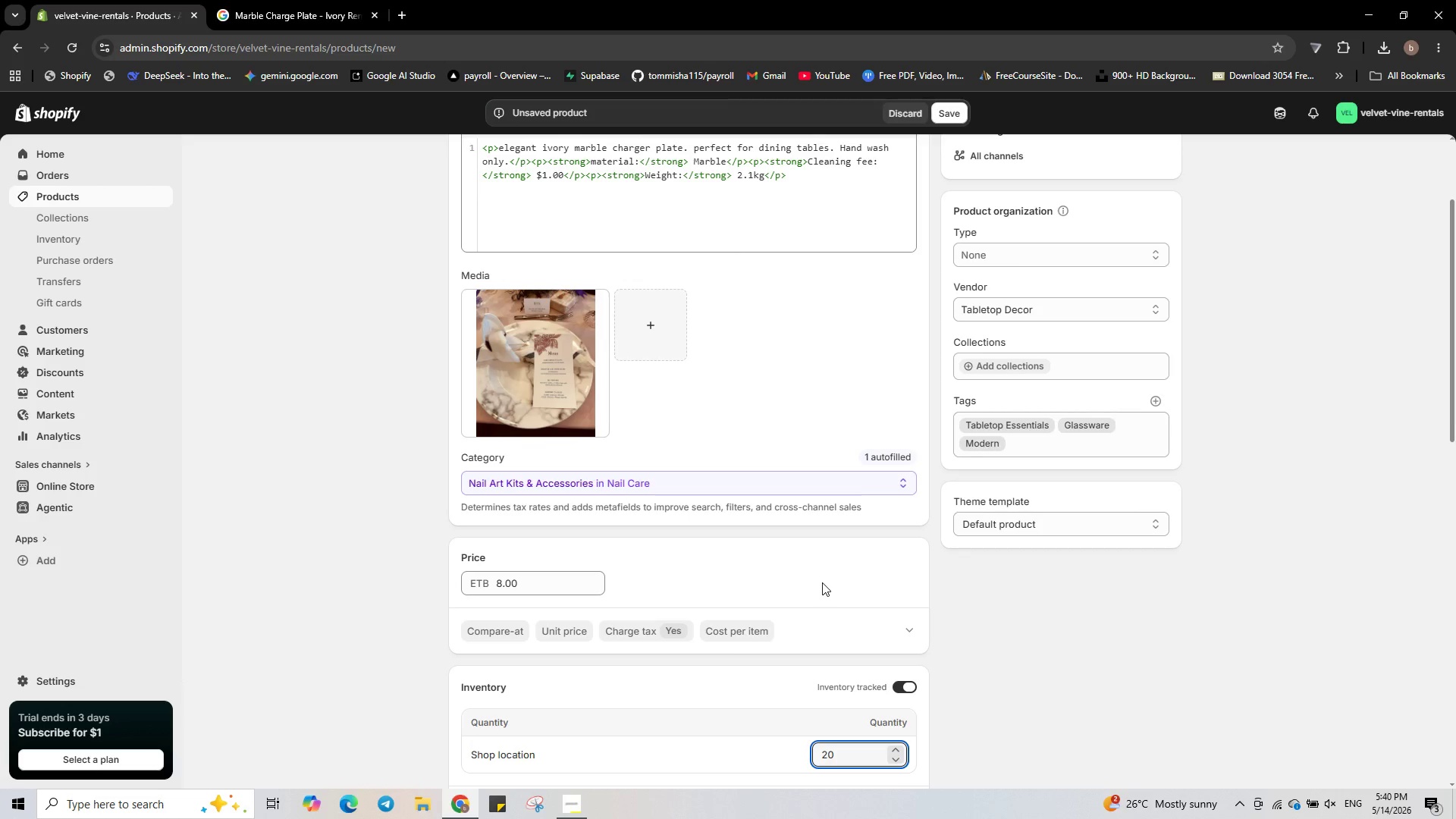 
scroll: coordinate [822, 582], scroll_direction: down, amount: 3.0
 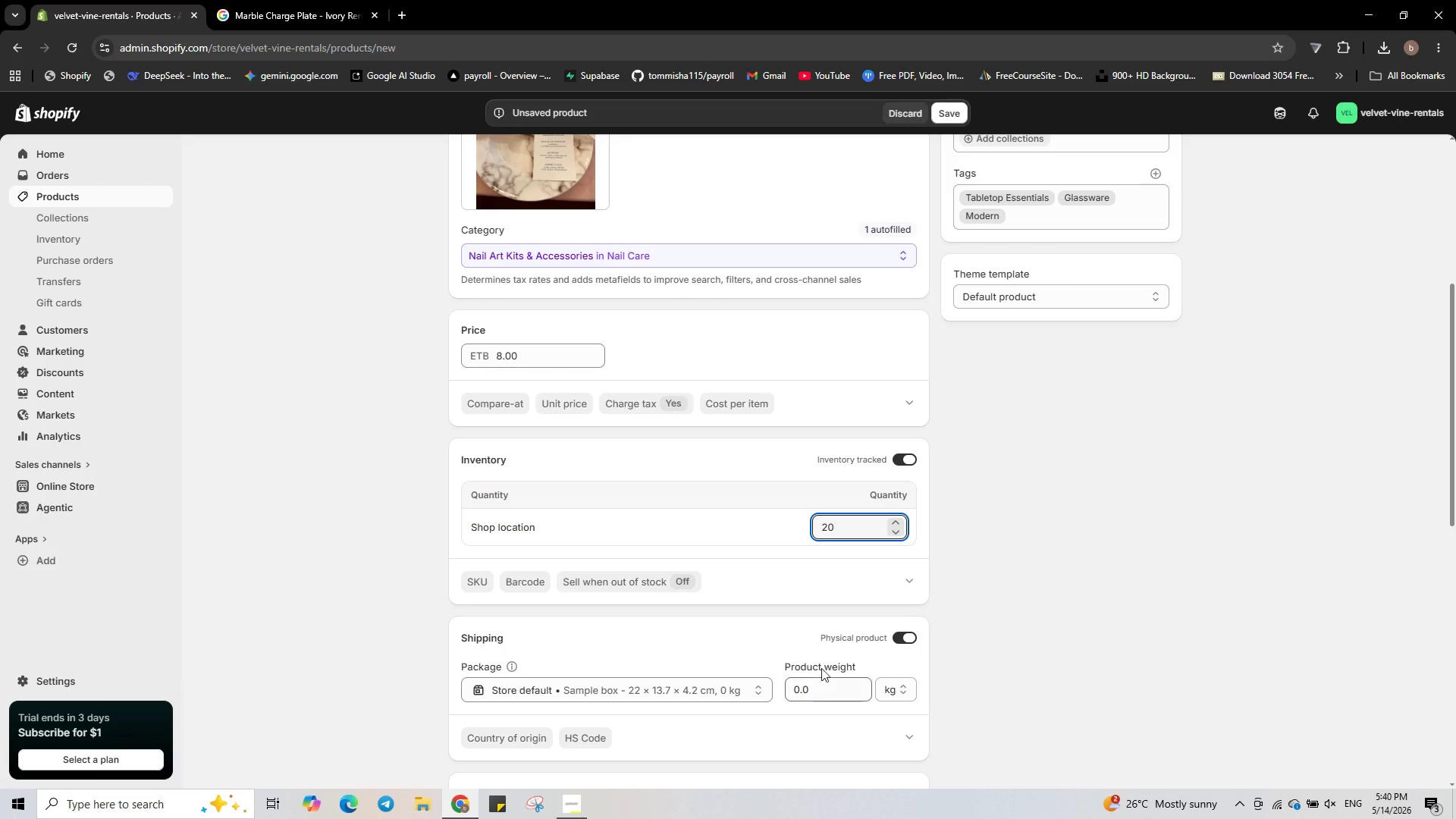 
double_click([821, 696])
 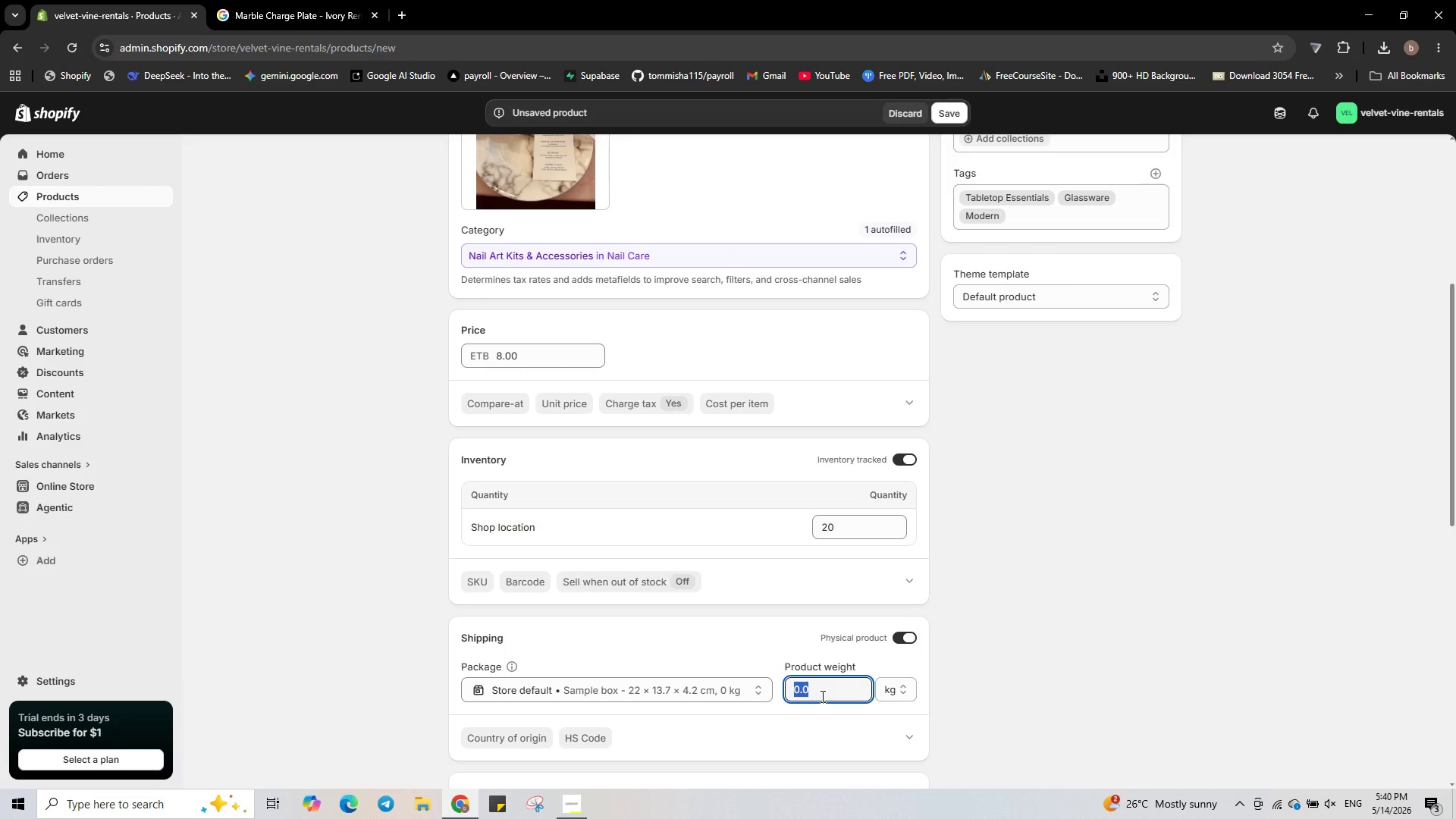 
key(Numpad2)
 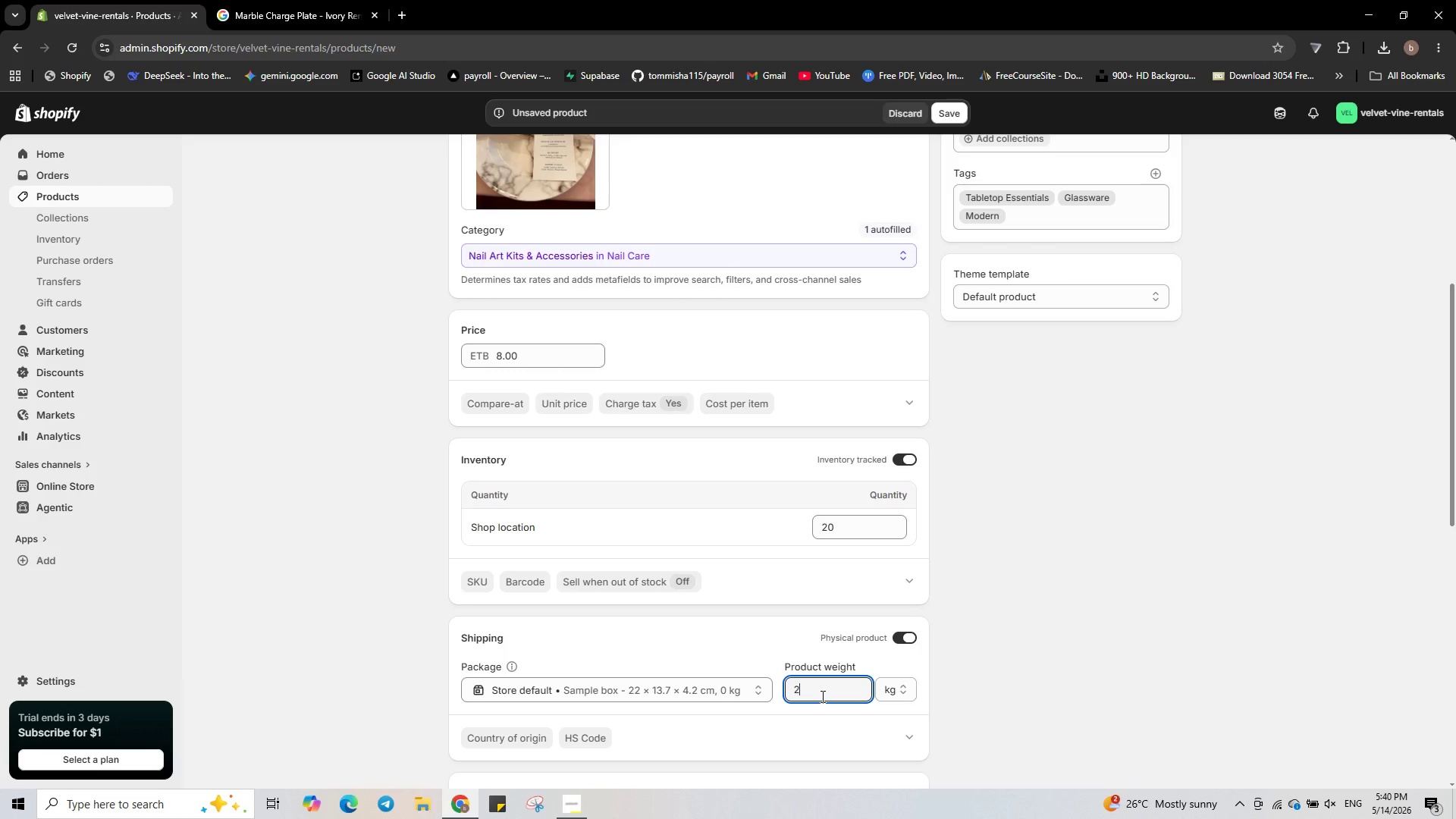 
key(NumpadDecimal)
 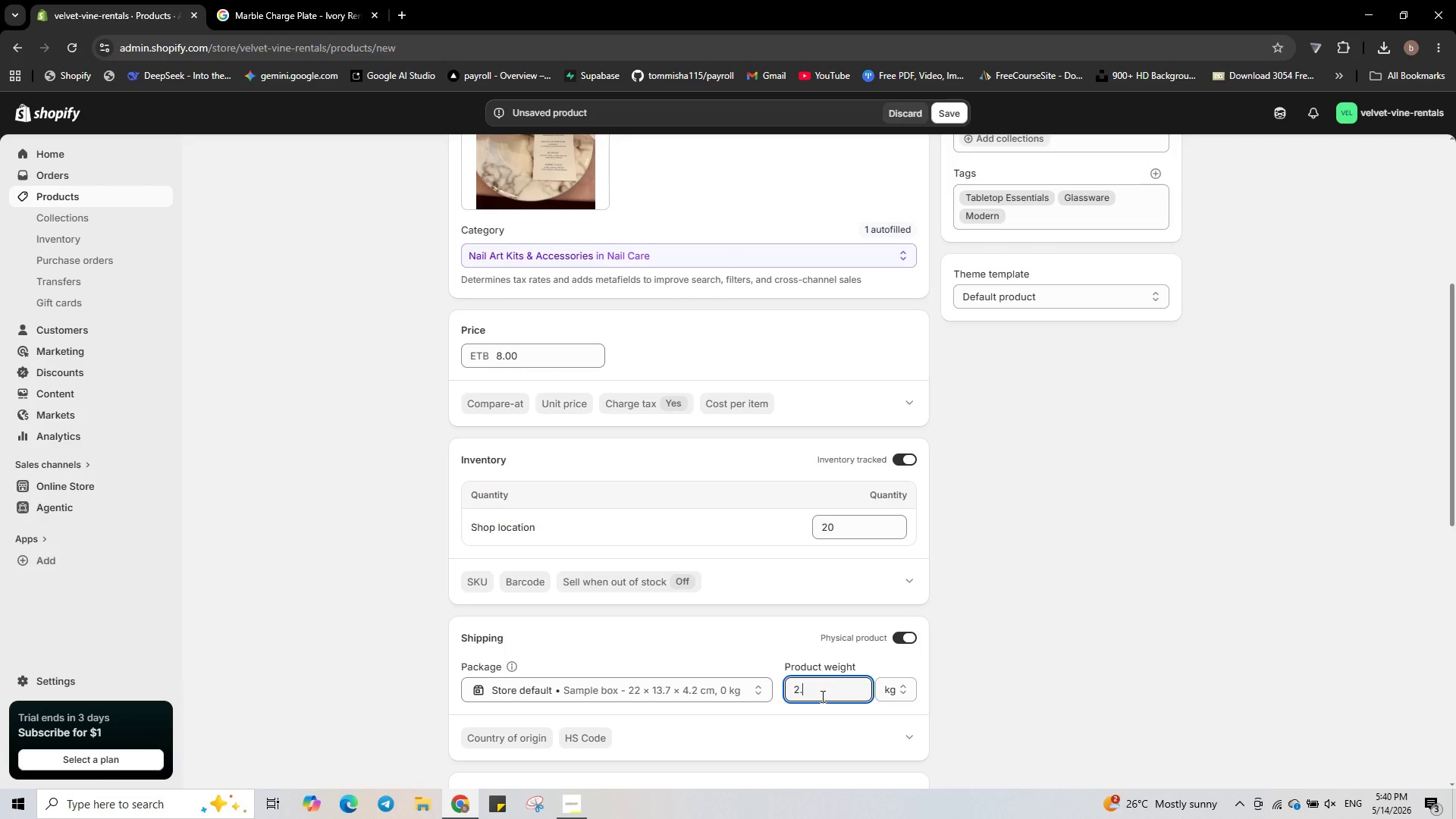 
key(Numpad1)
 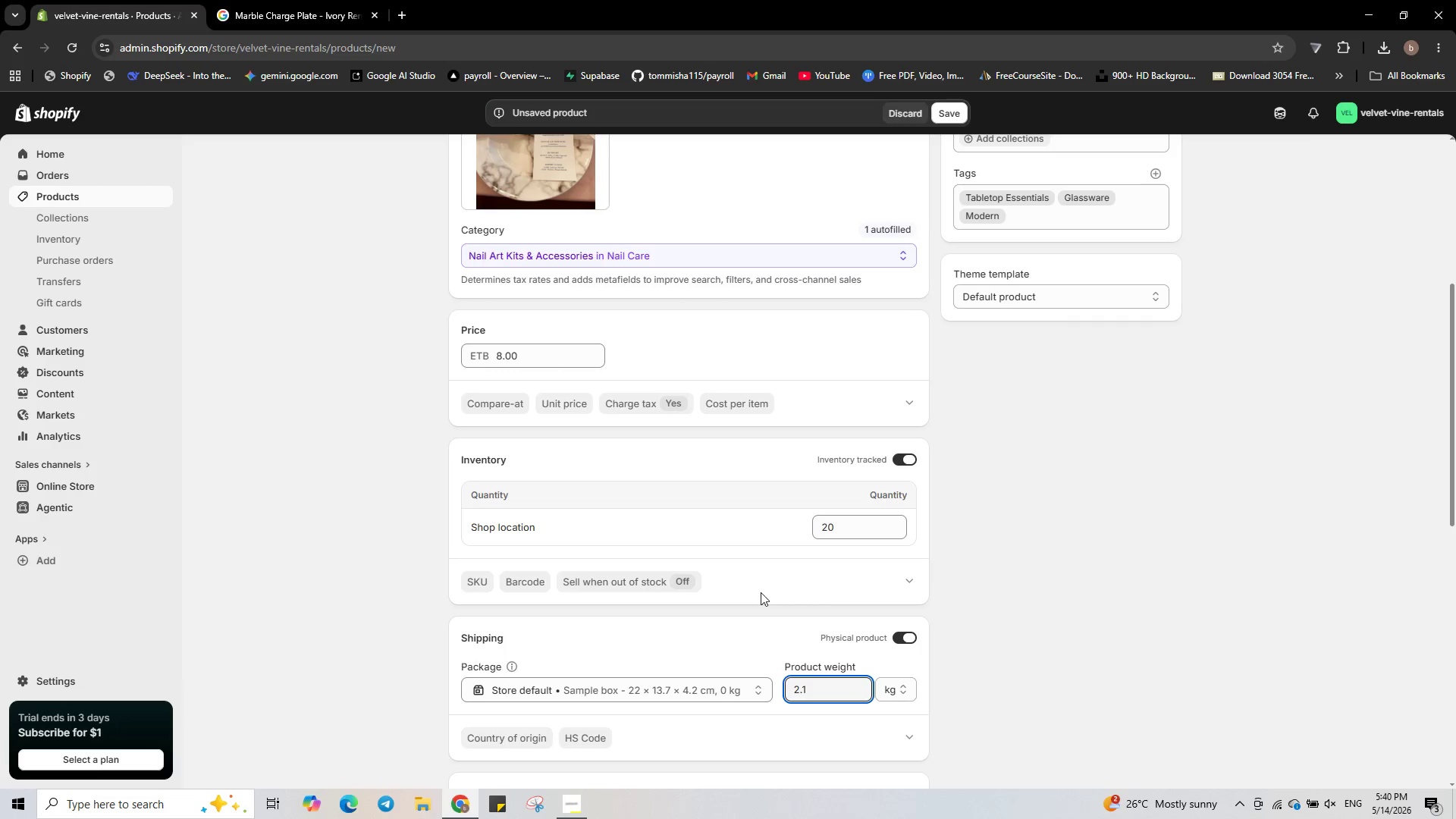 
scroll: coordinate [761, 592], scroll_direction: down, amount: 7.0
 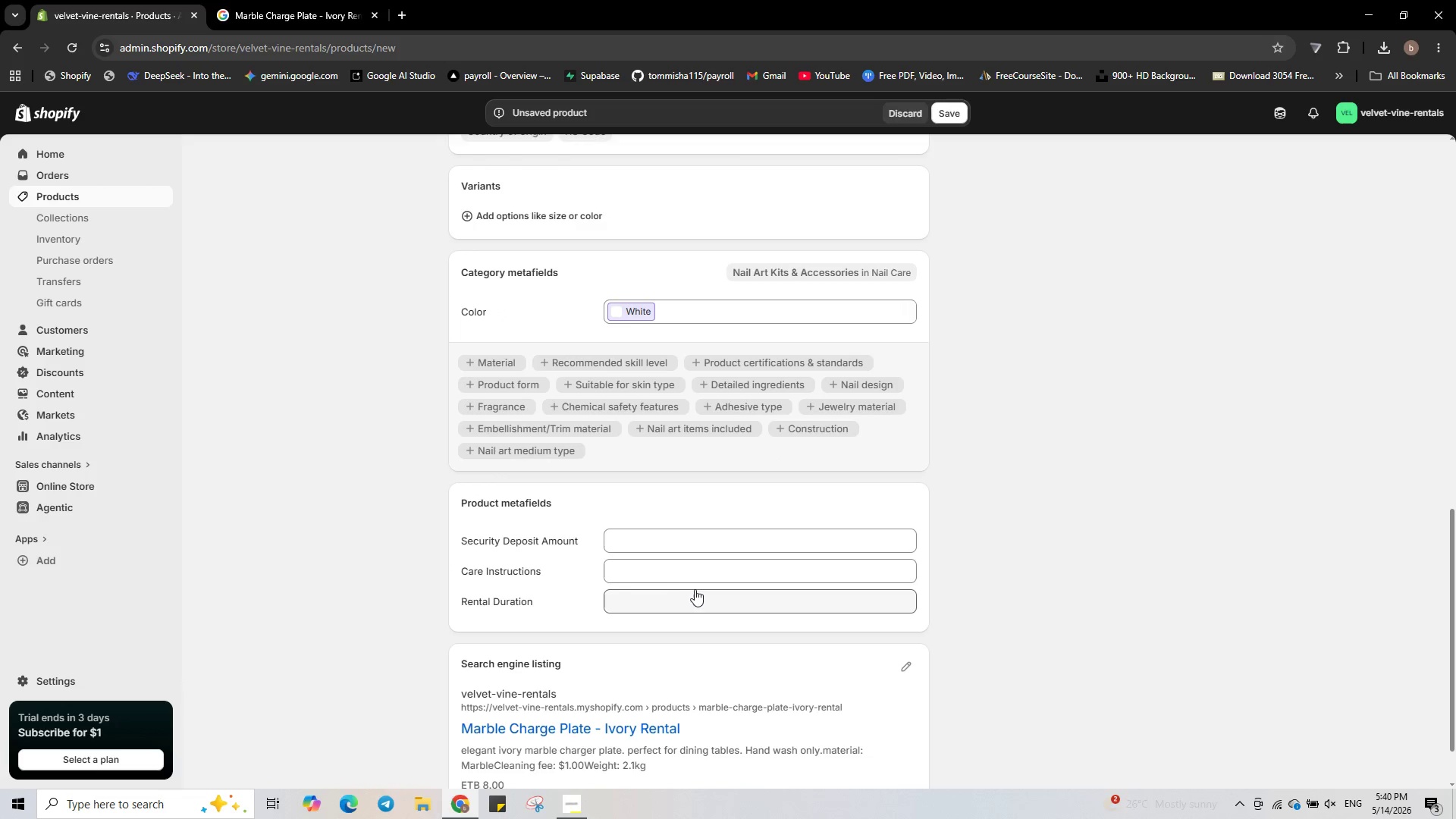 
left_click([695, 593])
 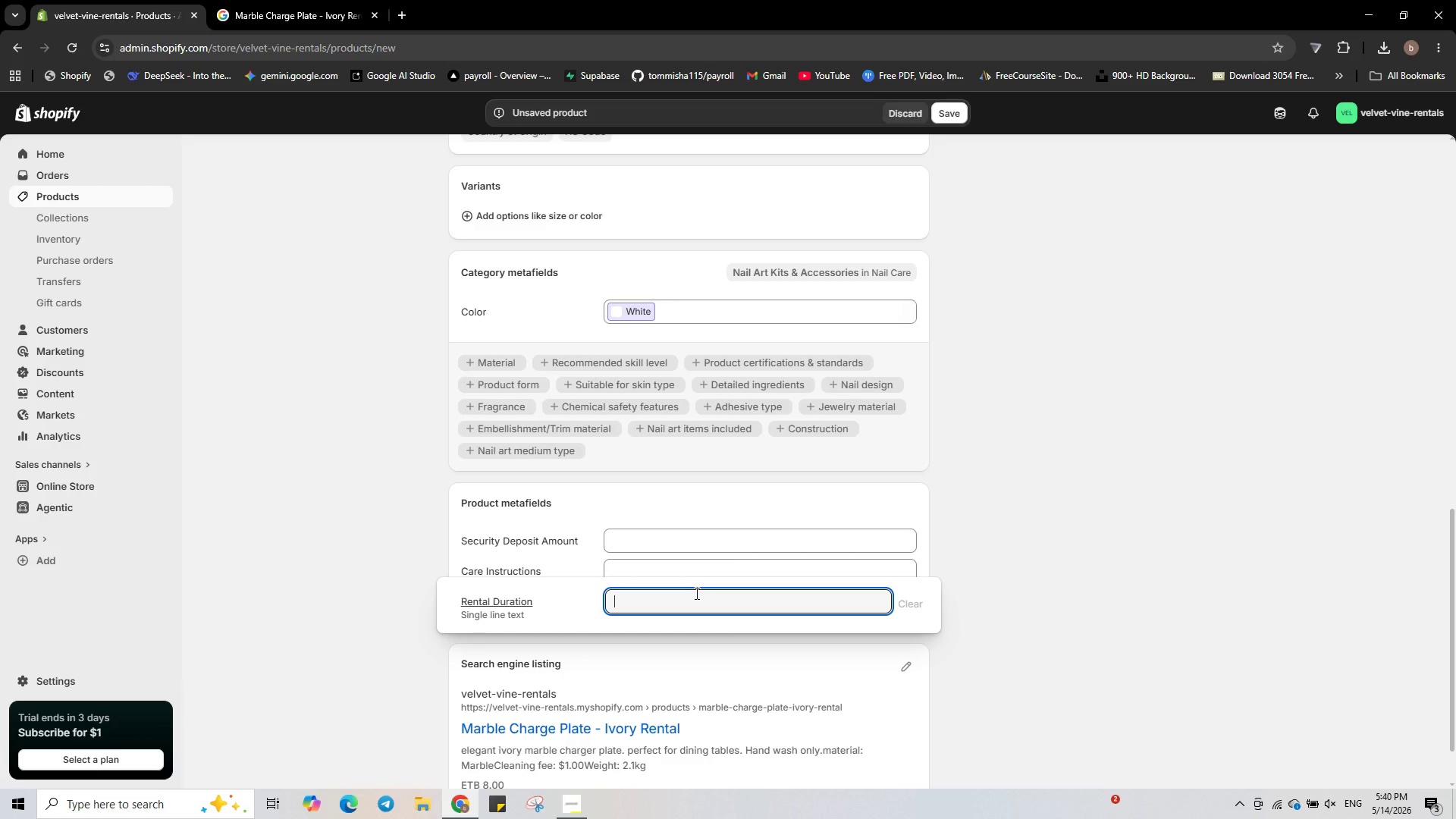 
type(24 Hours (d)
key(Backspace)
type(daily)
 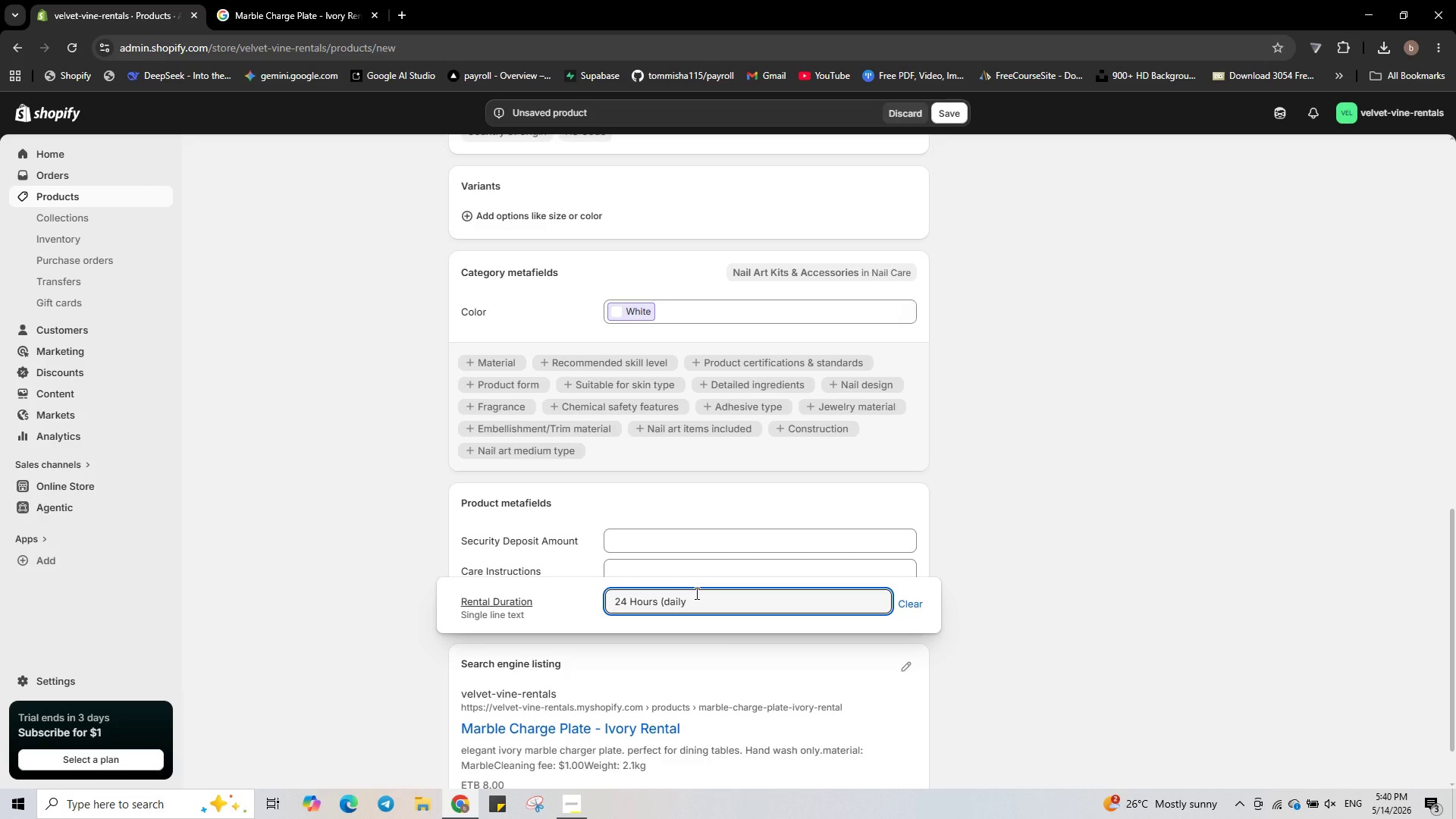 
key(ArrowLeft)
 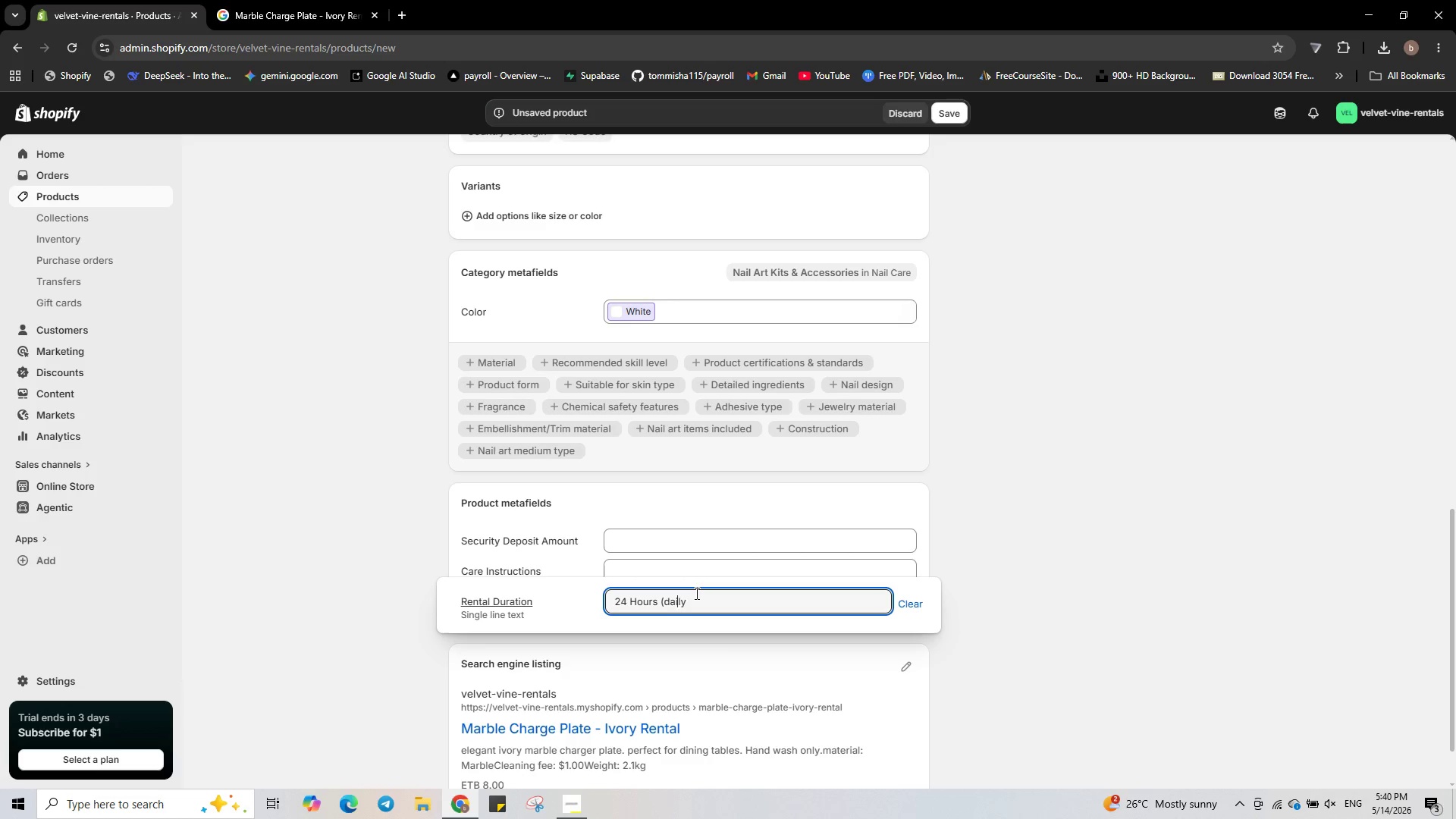 
key(ArrowLeft)
 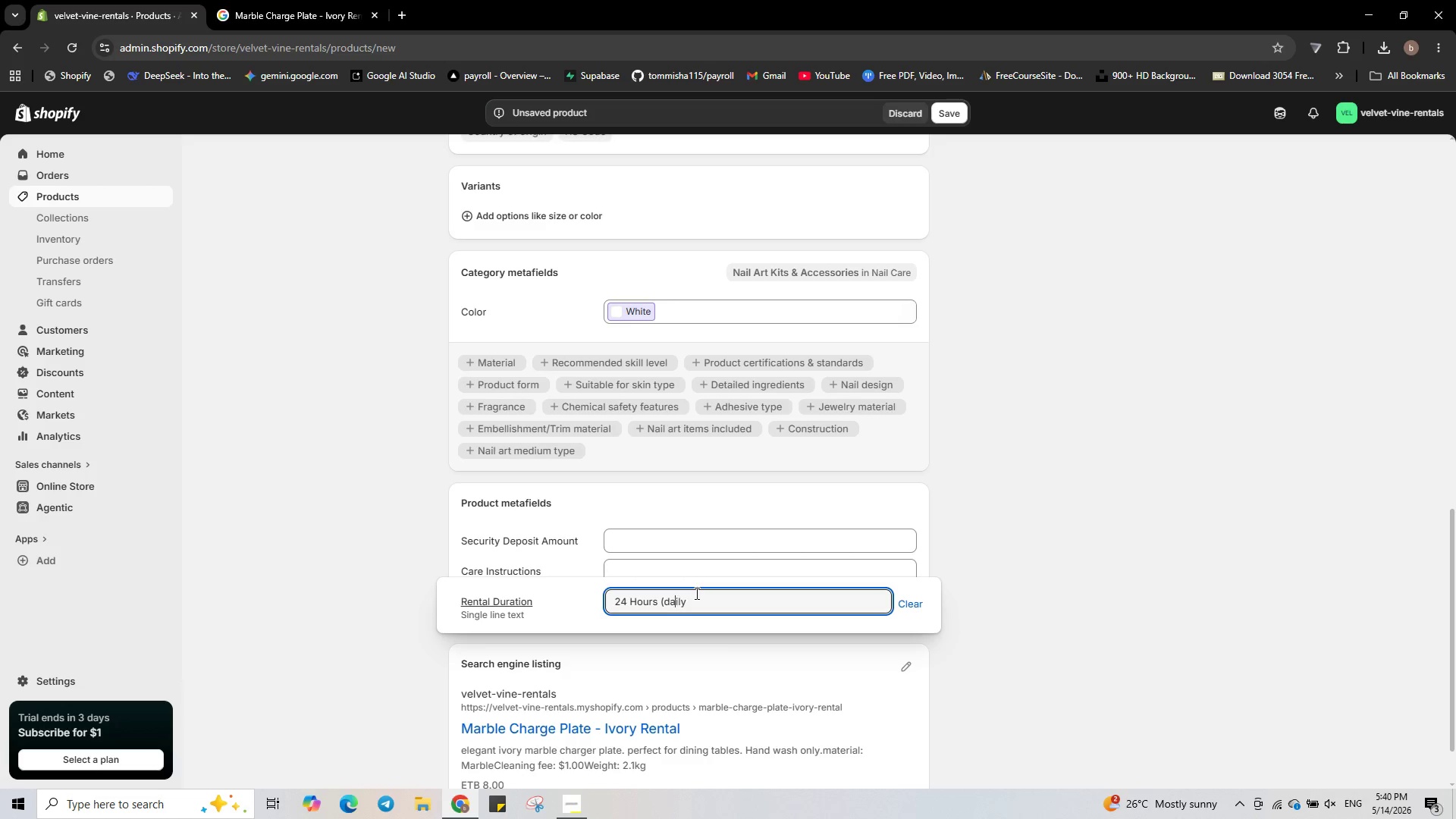 
key(ArrowLeft)
 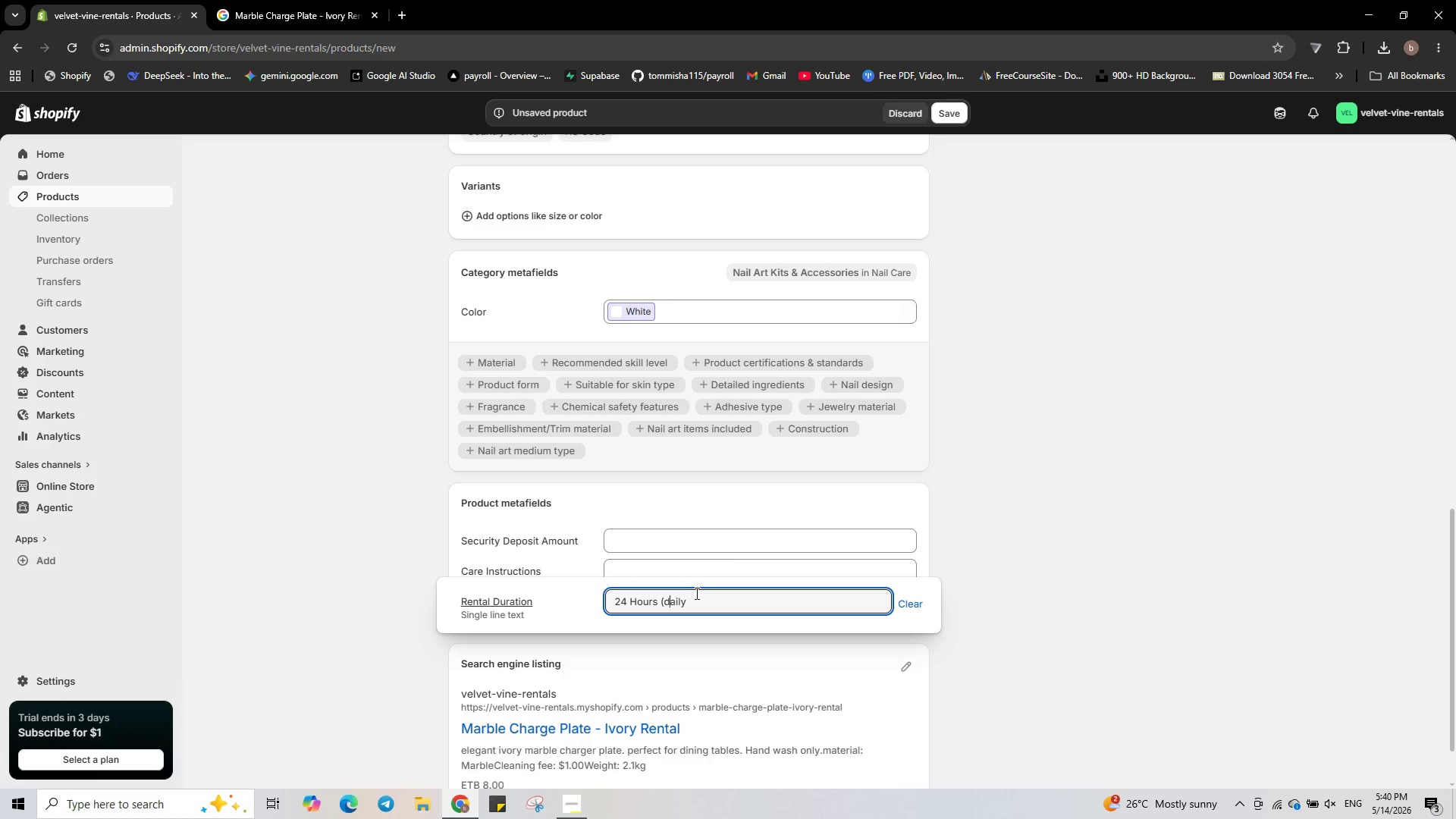 
key(ArrowLeft)
 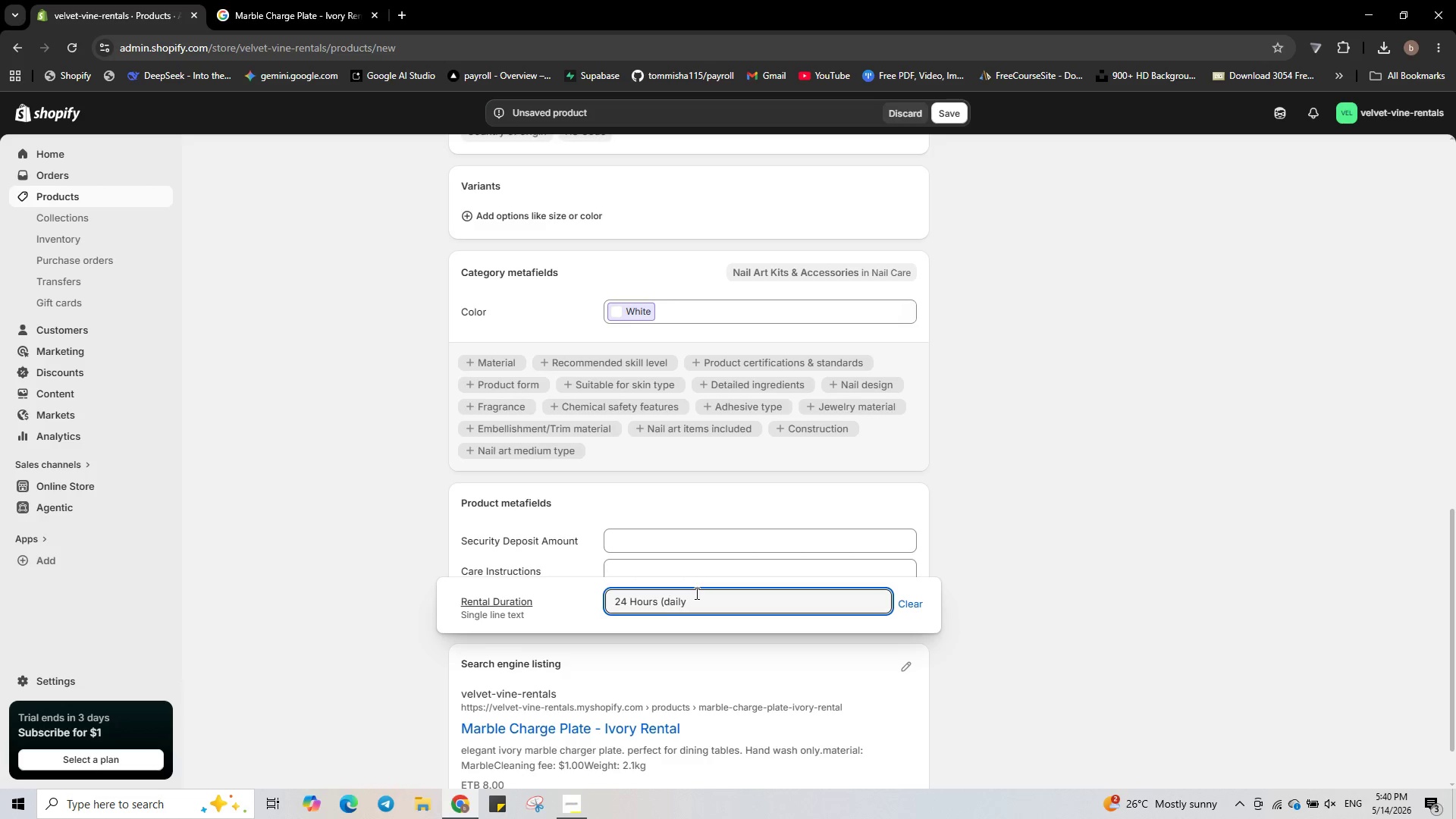 
key(Backspace)
 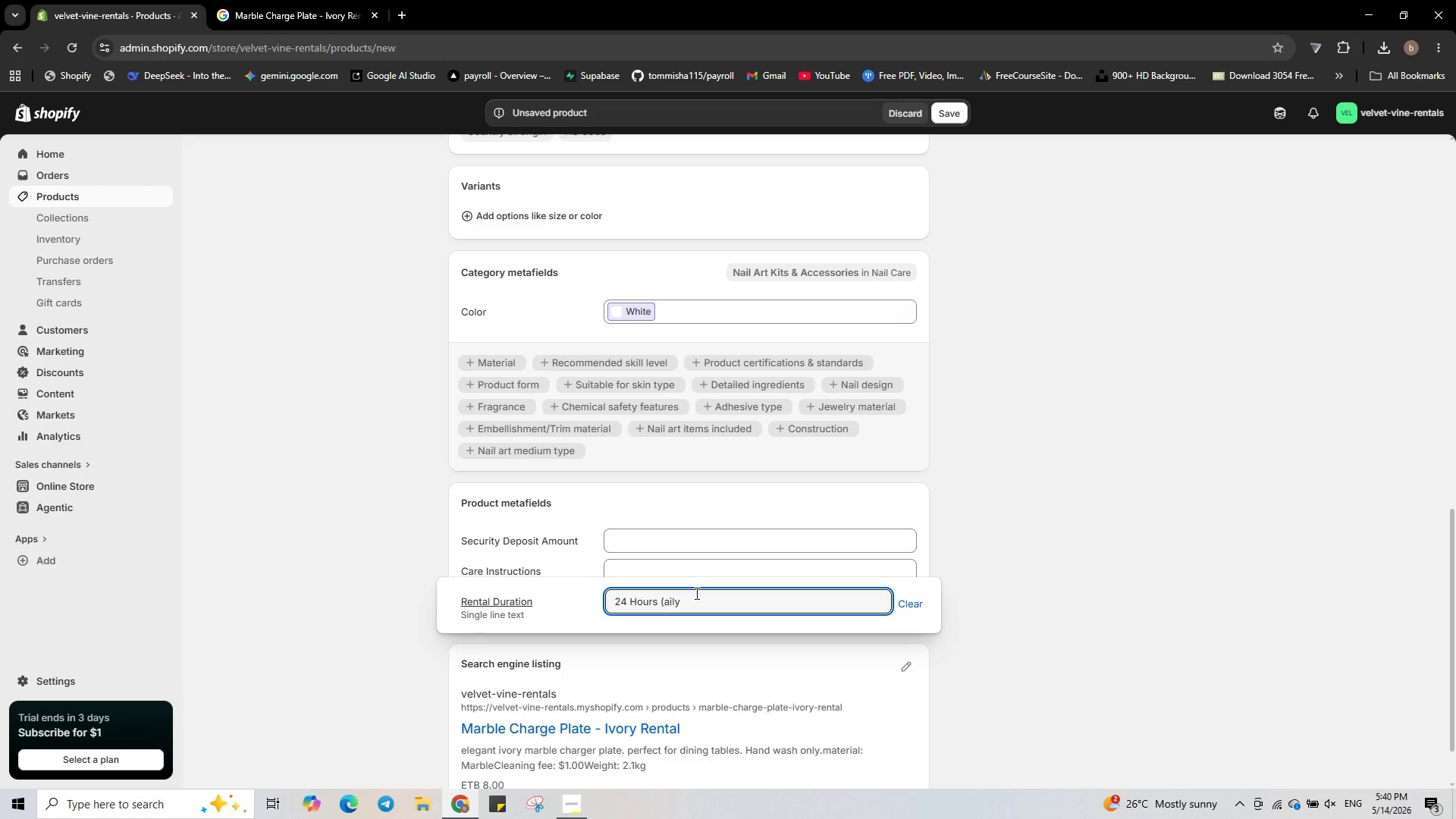 
key(Shift+D)
 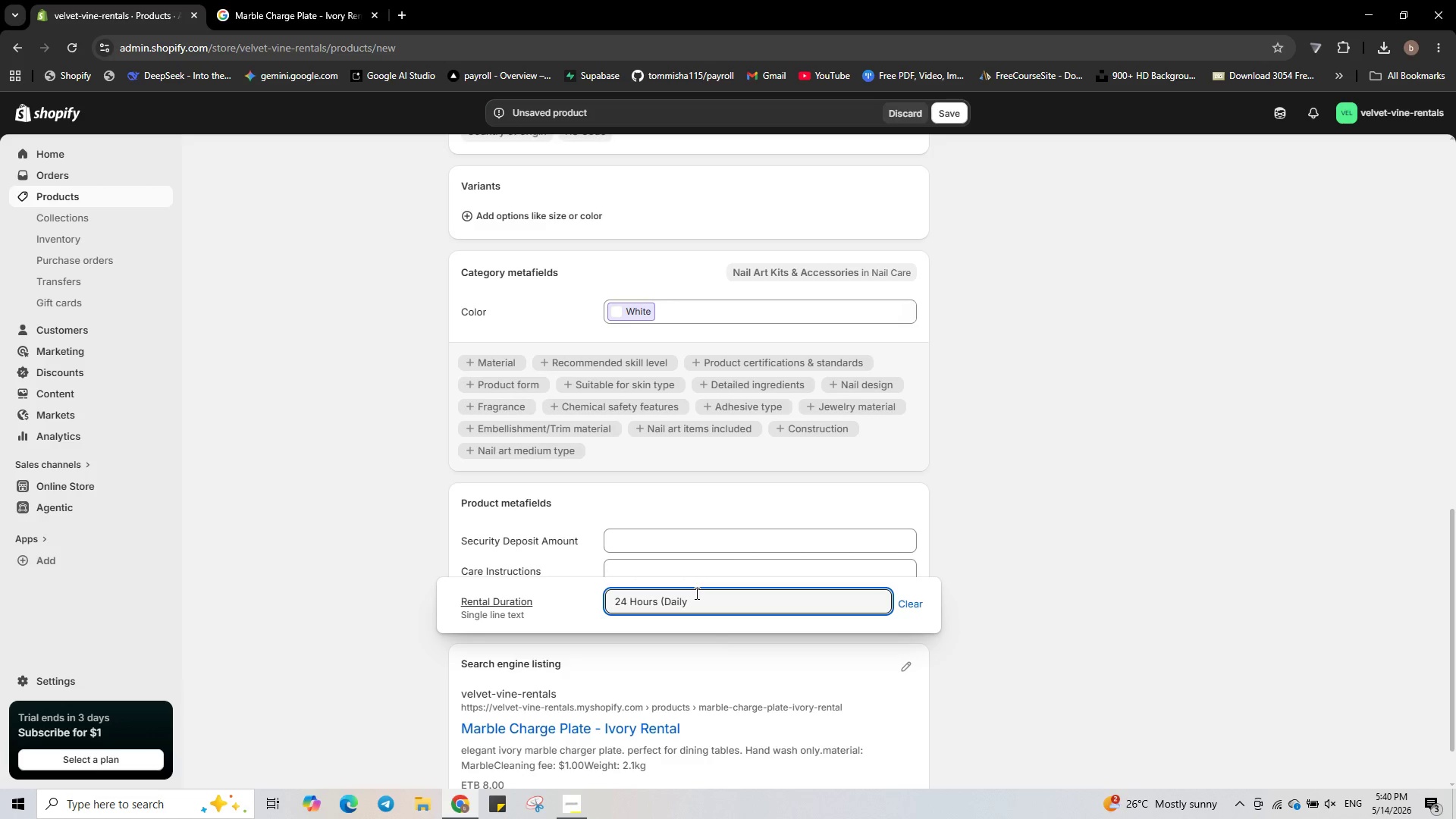 
hold_key(key=ArrowRight, duration=0.53)
 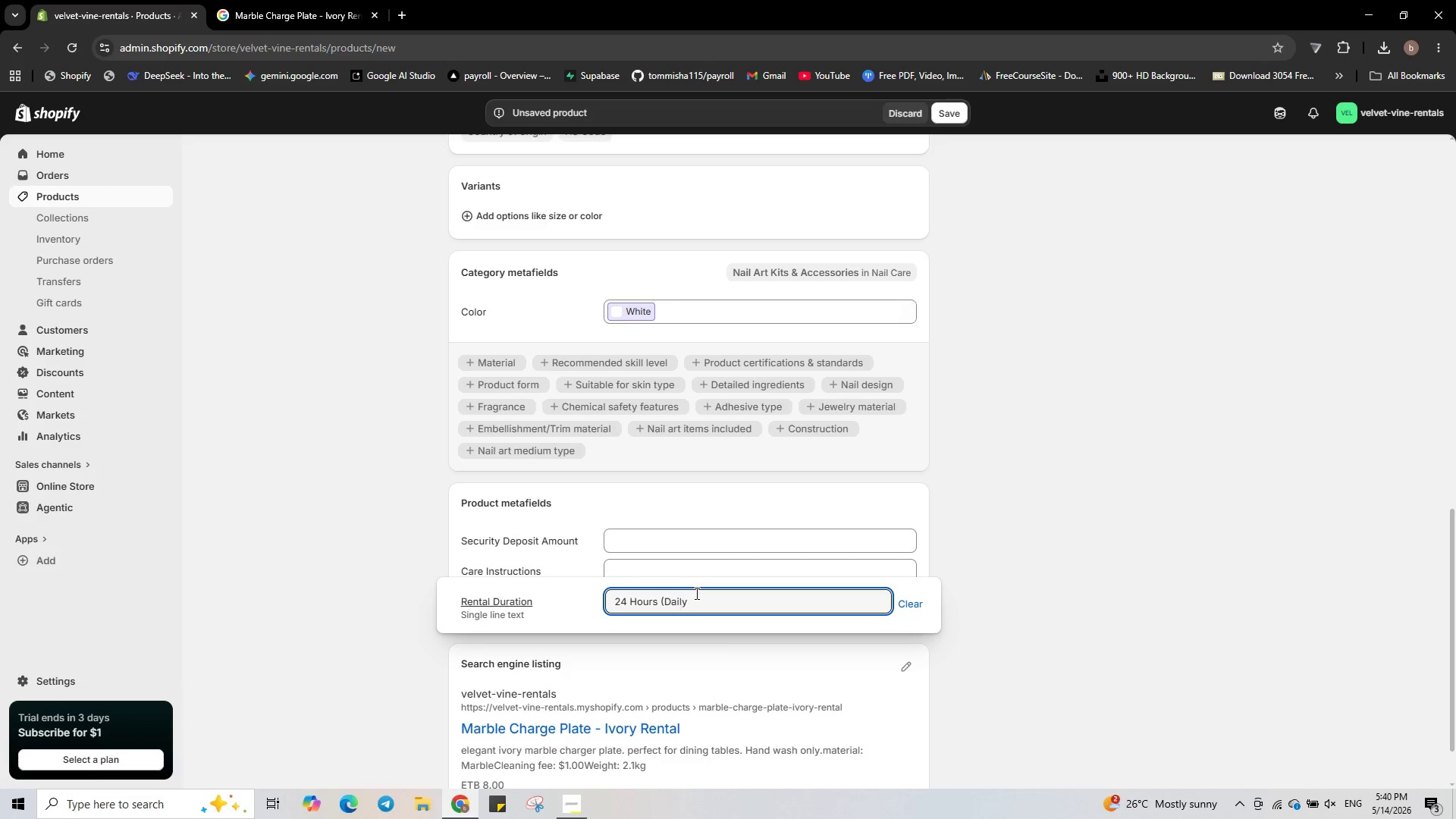 
key(ArrowRight)
 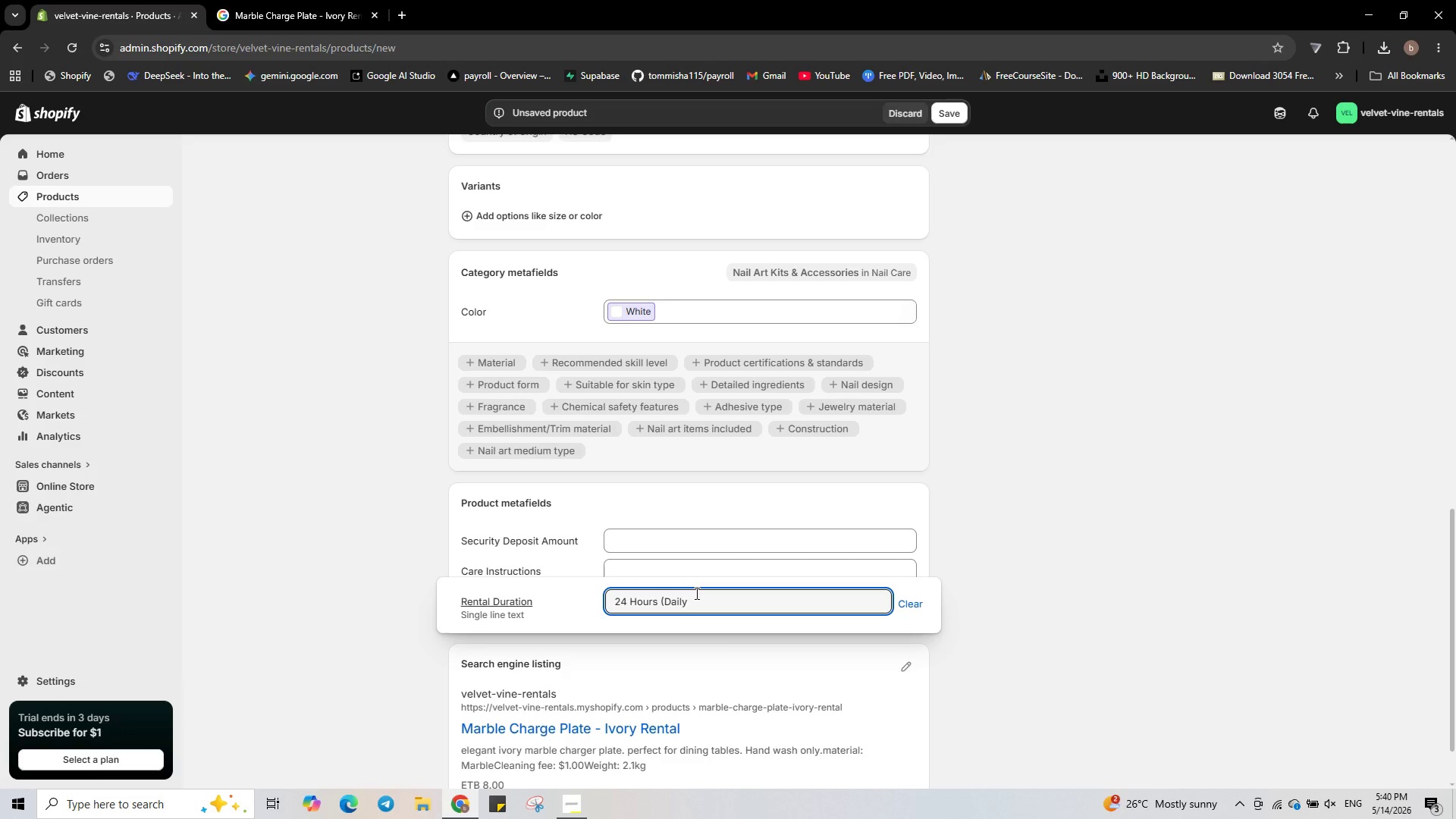 
key(Shift+0)
 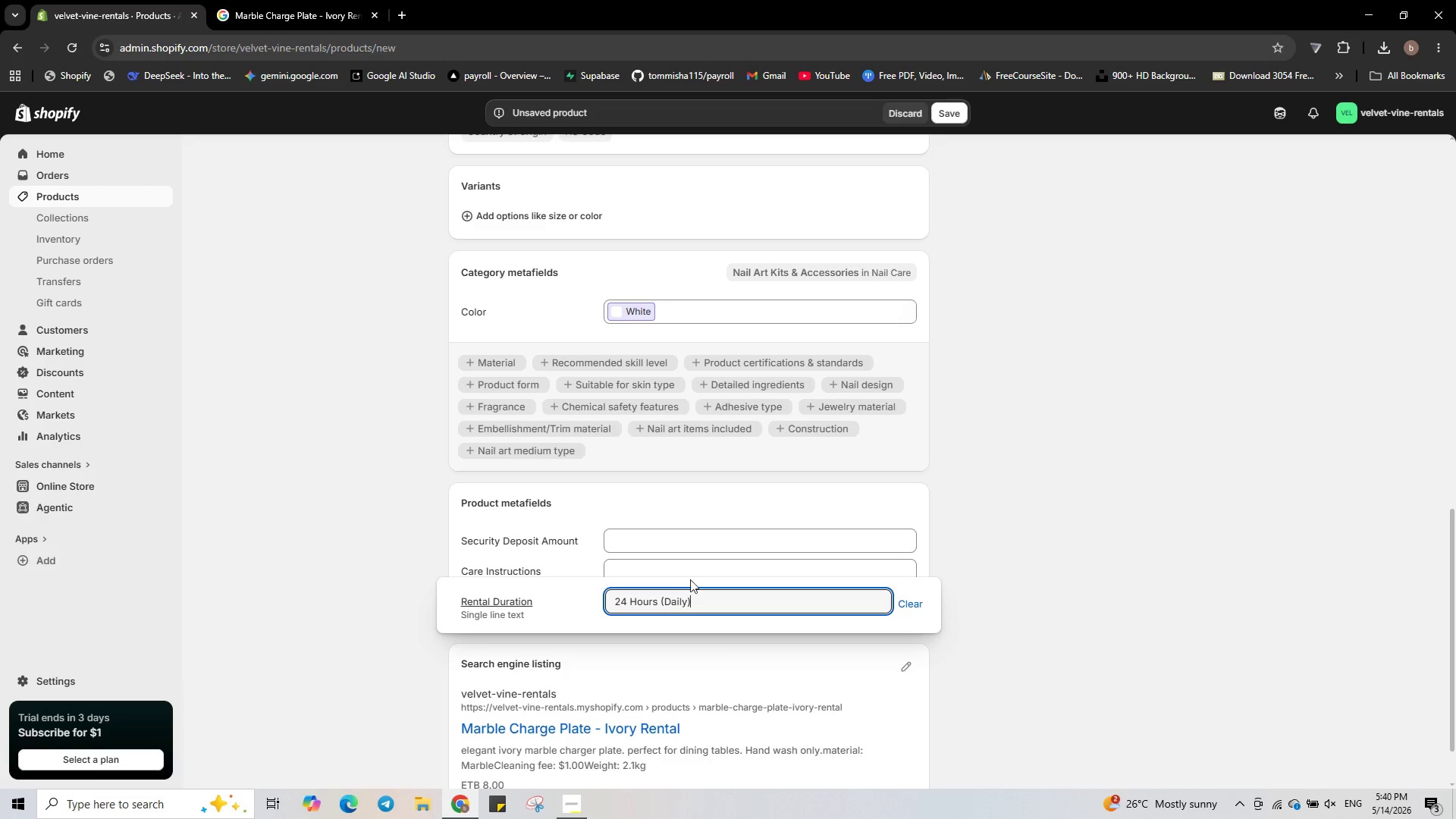 
left_click([686, 570])
 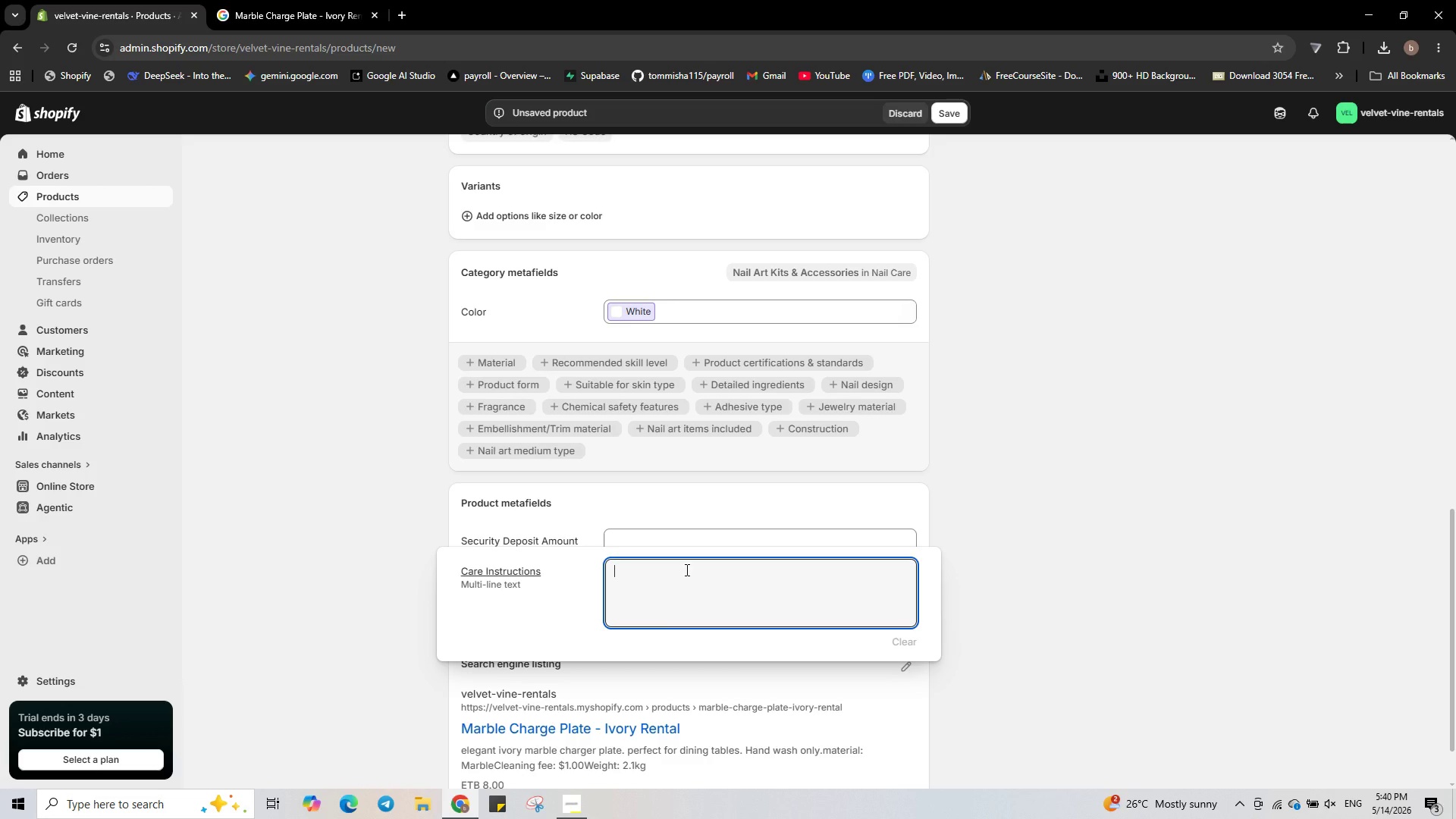 
type(Hand wash only; do not soak.)
 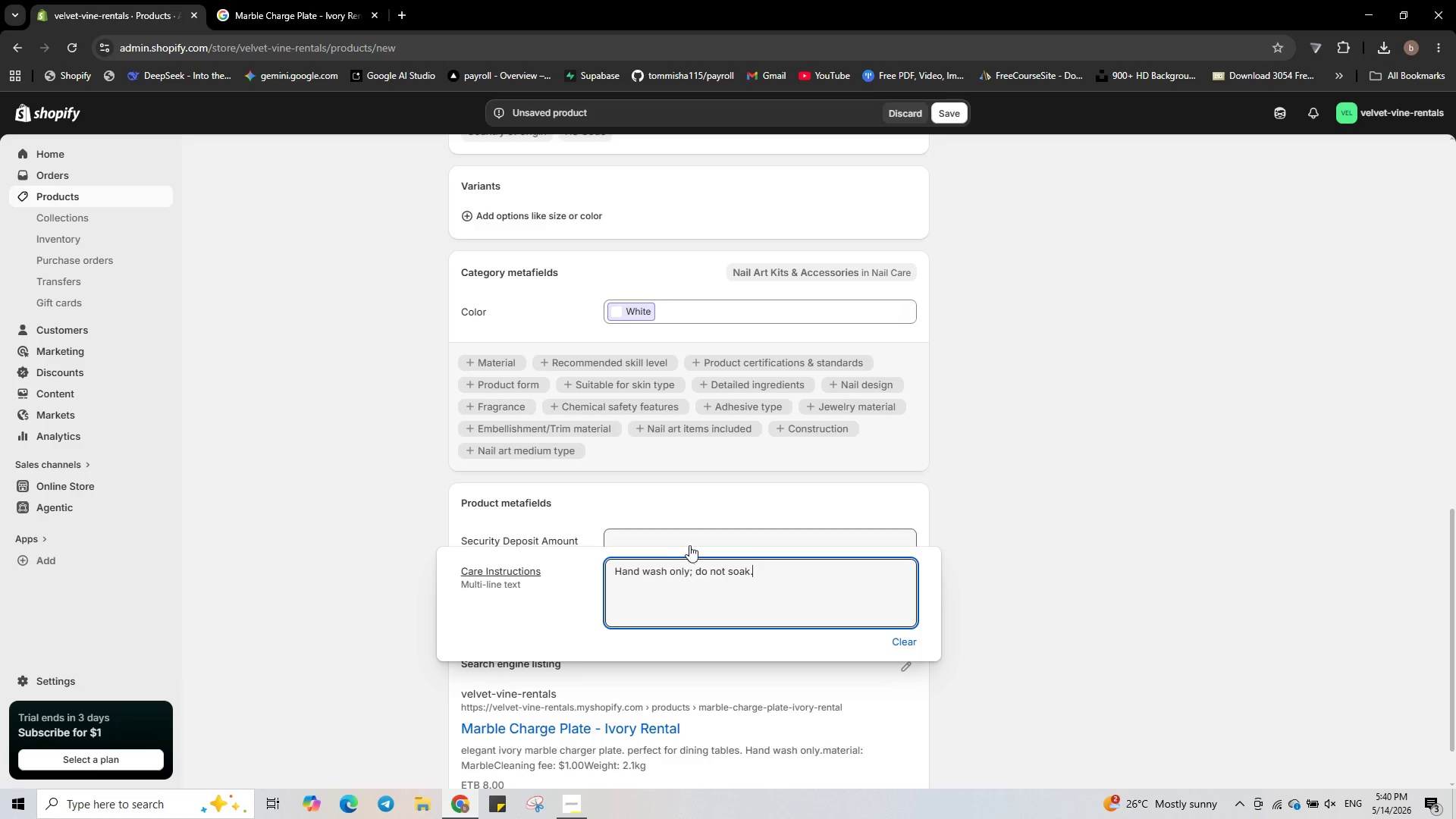 
left_click([689, 543])
 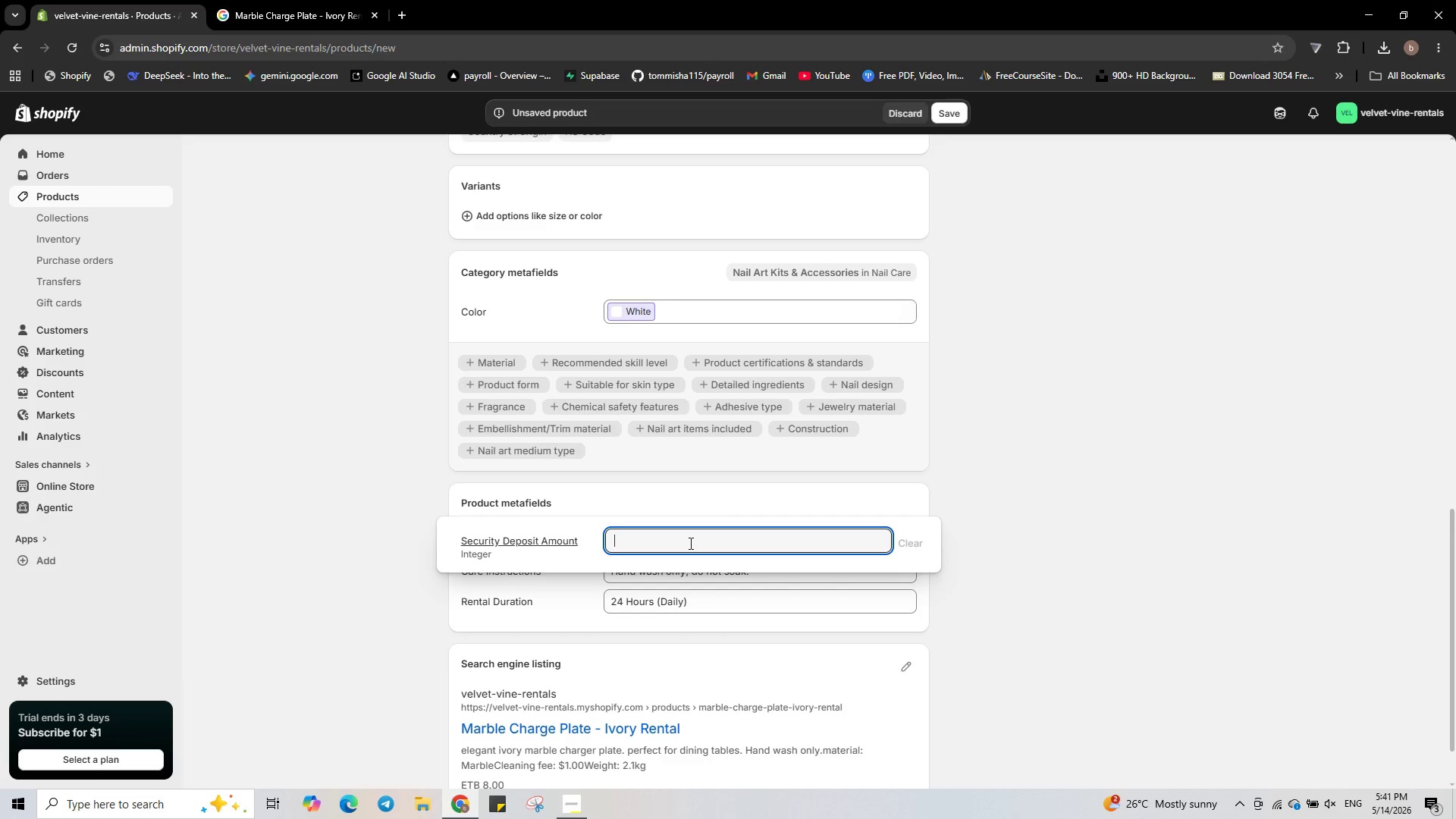 
key(Numpad2)
 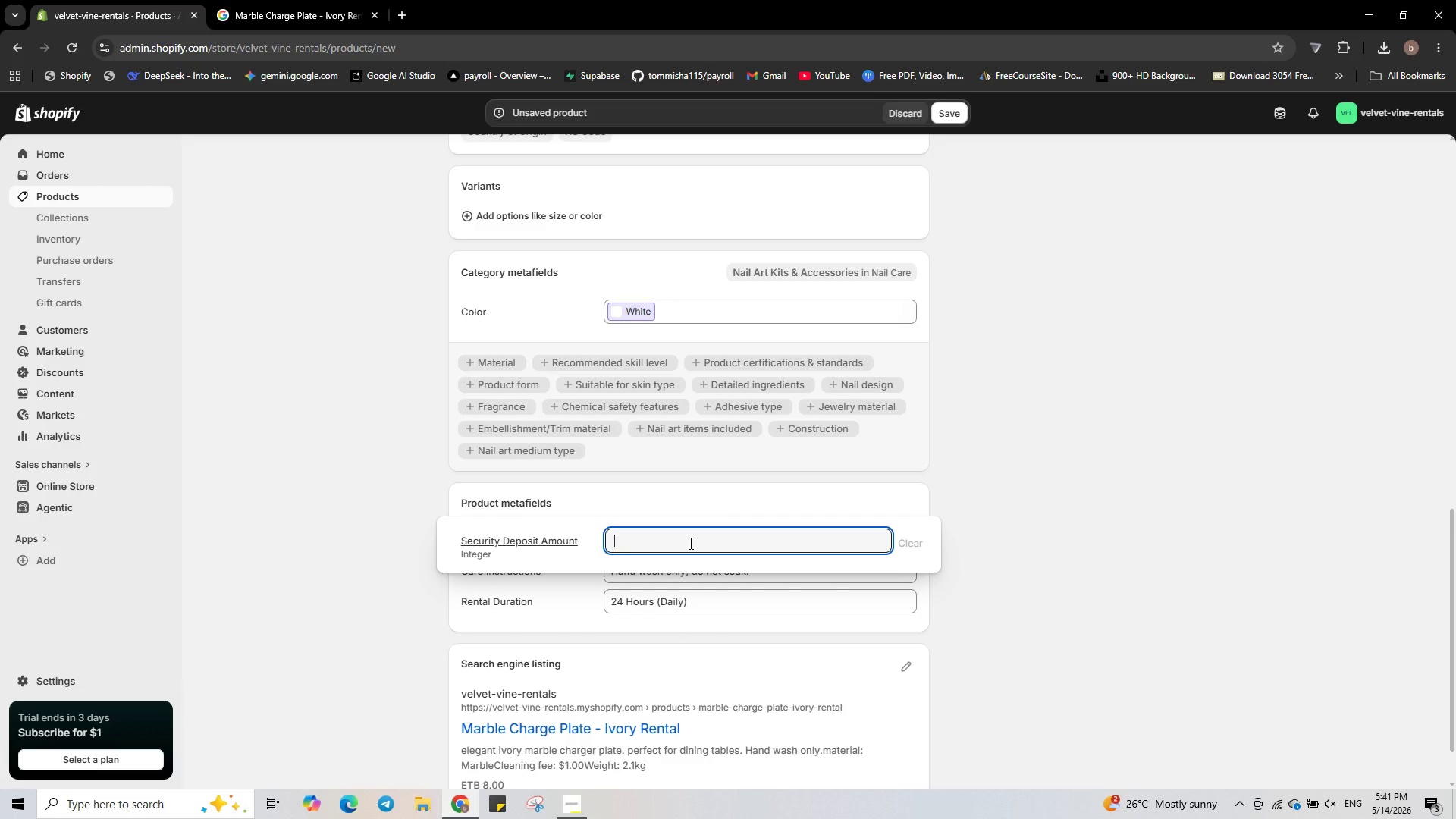 
key(Numpad5)
 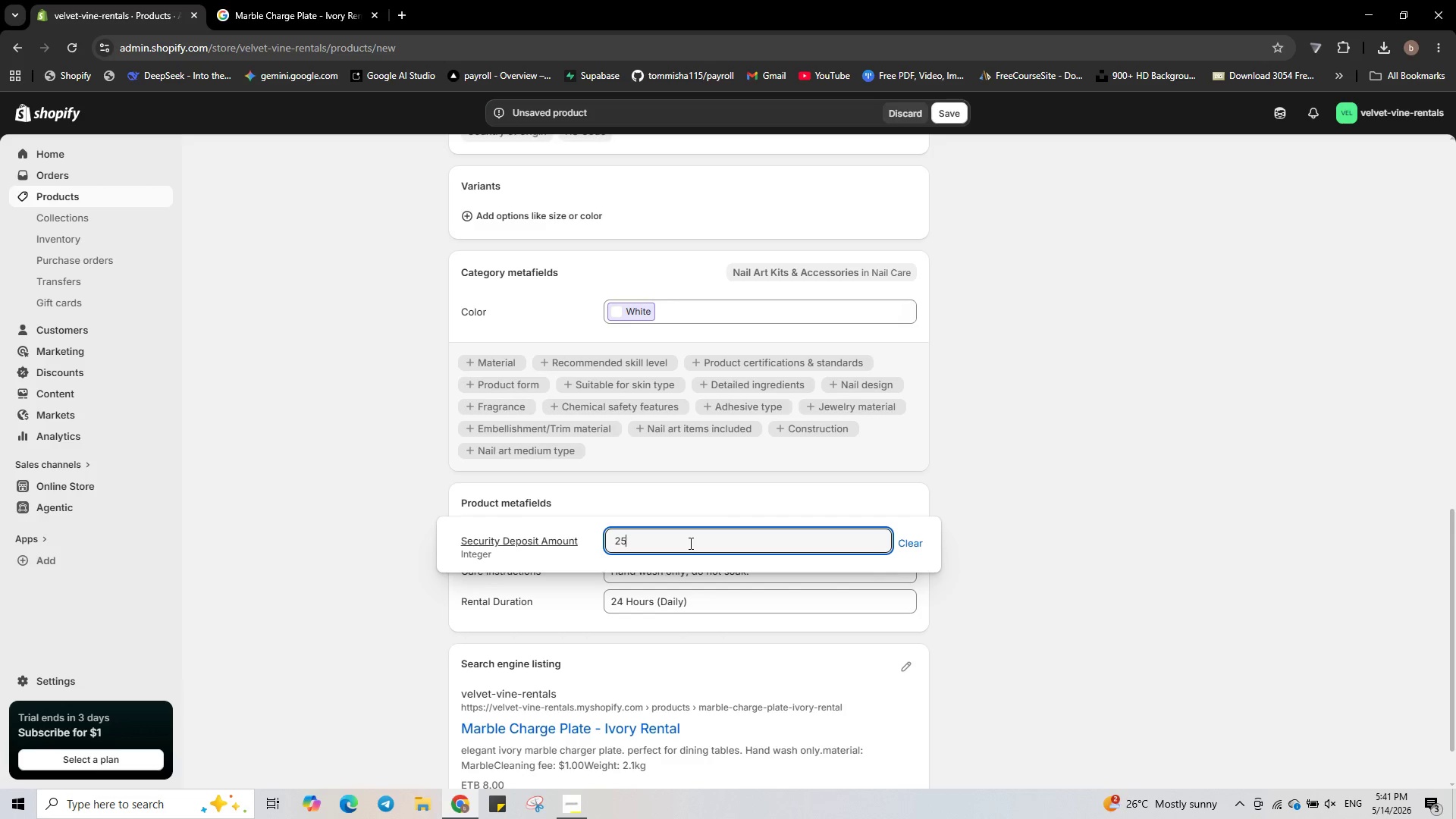 
key(Numpad0)
 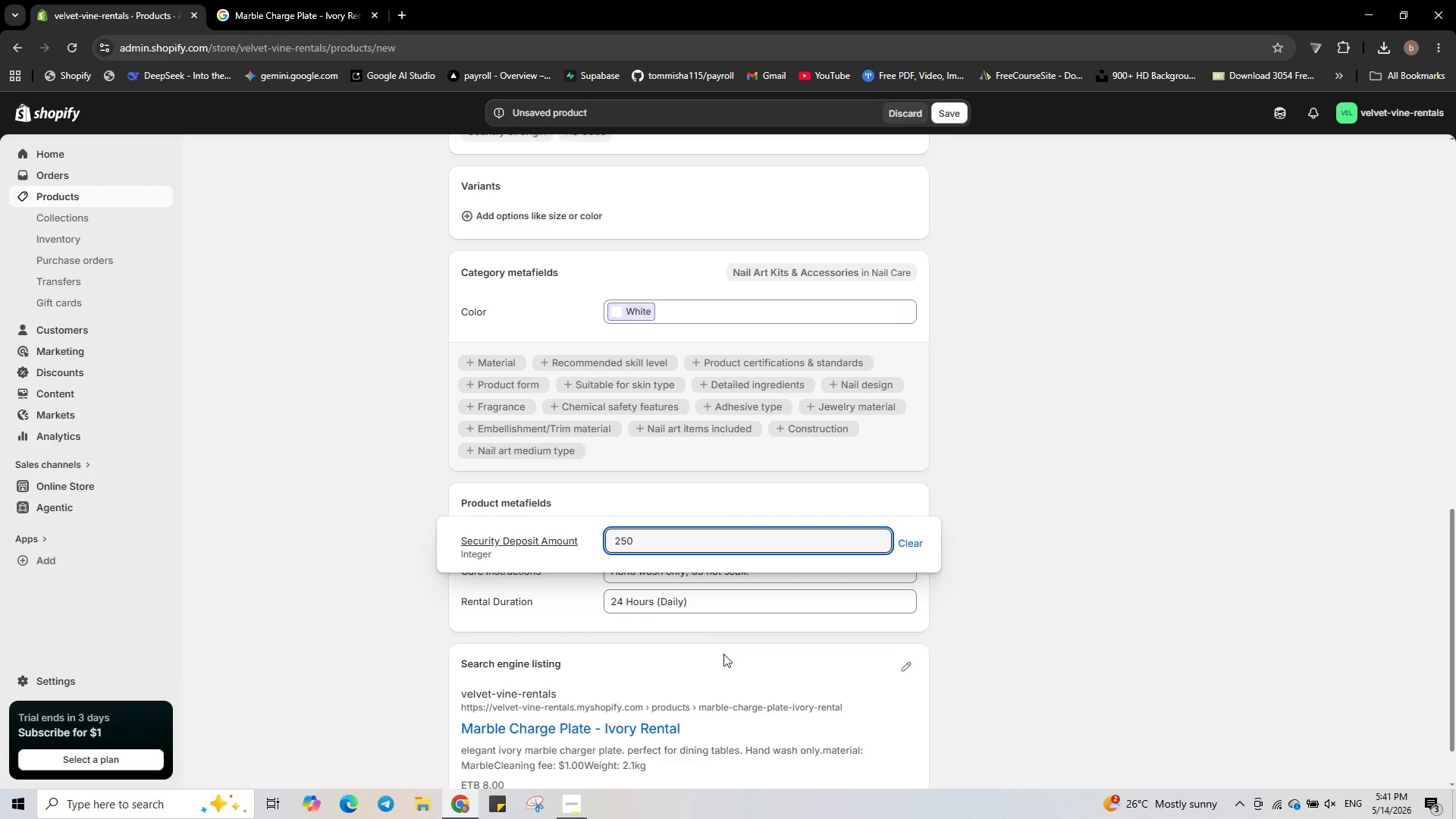 
scroll: coordinate [723, 654], scroll_direction: down, amount: 1.0
 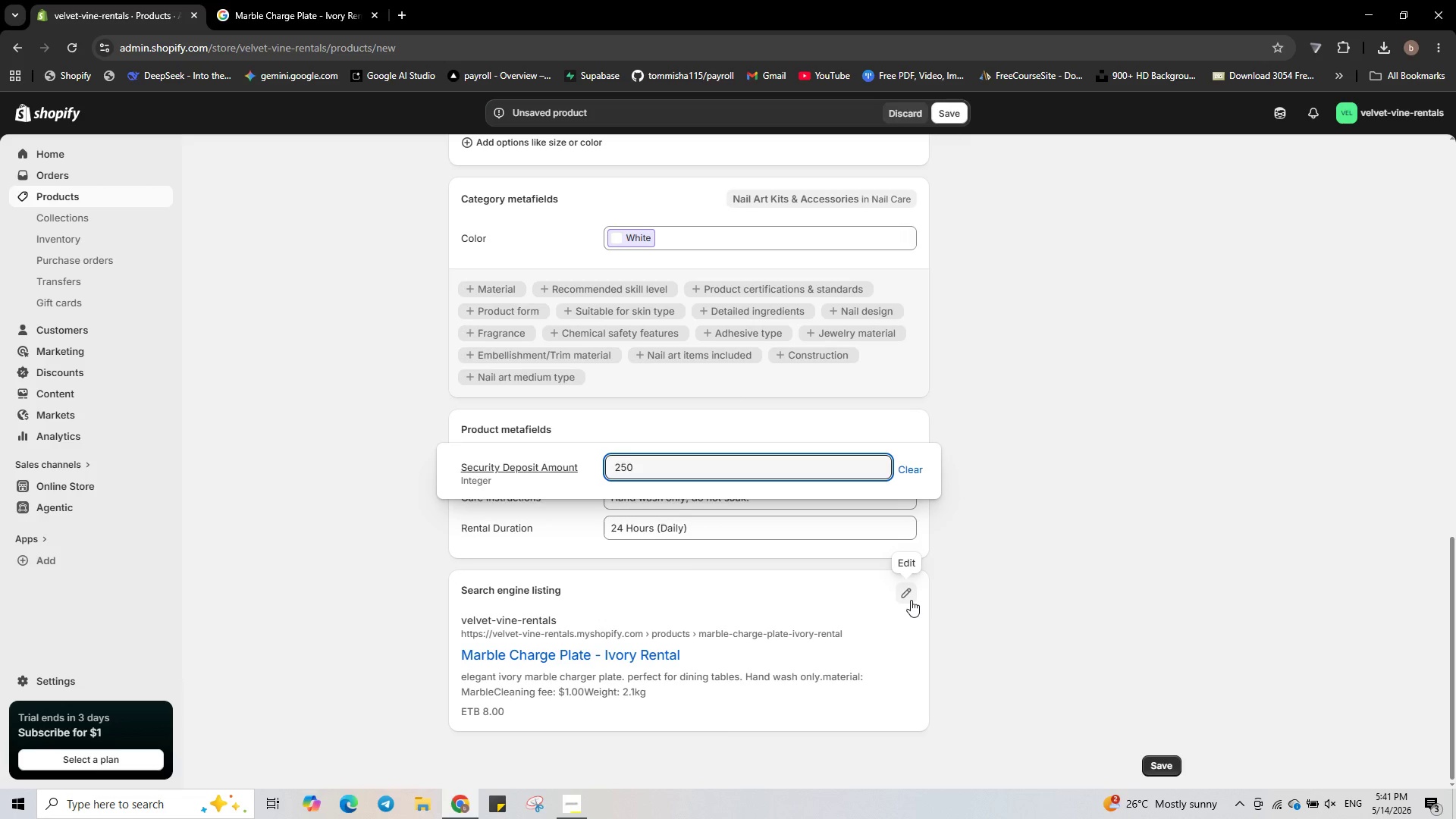 
left_click([911, 600])
 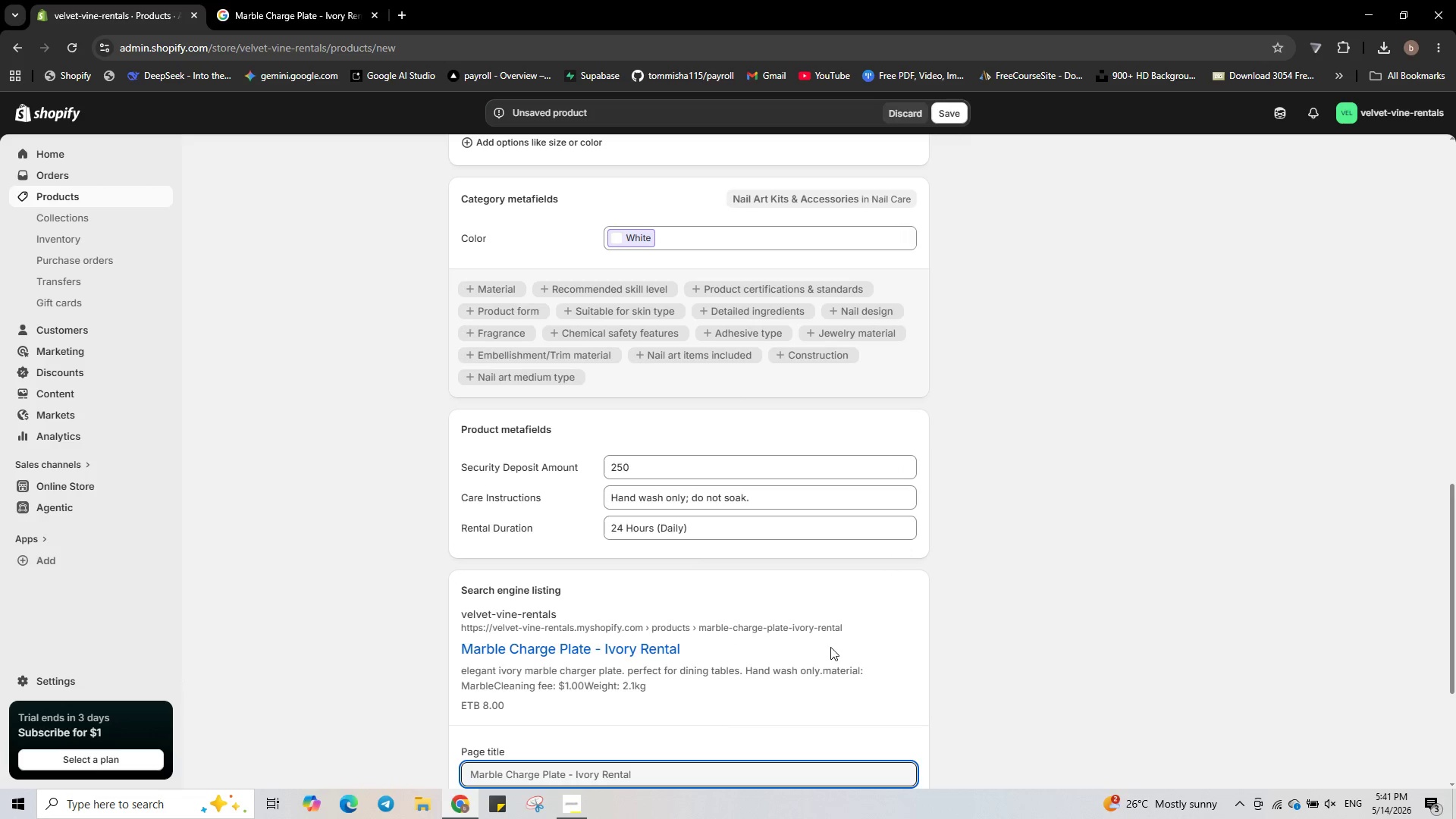 
scroll: coordinate [808, 661], scroll_direction: down, amount: 1.0
 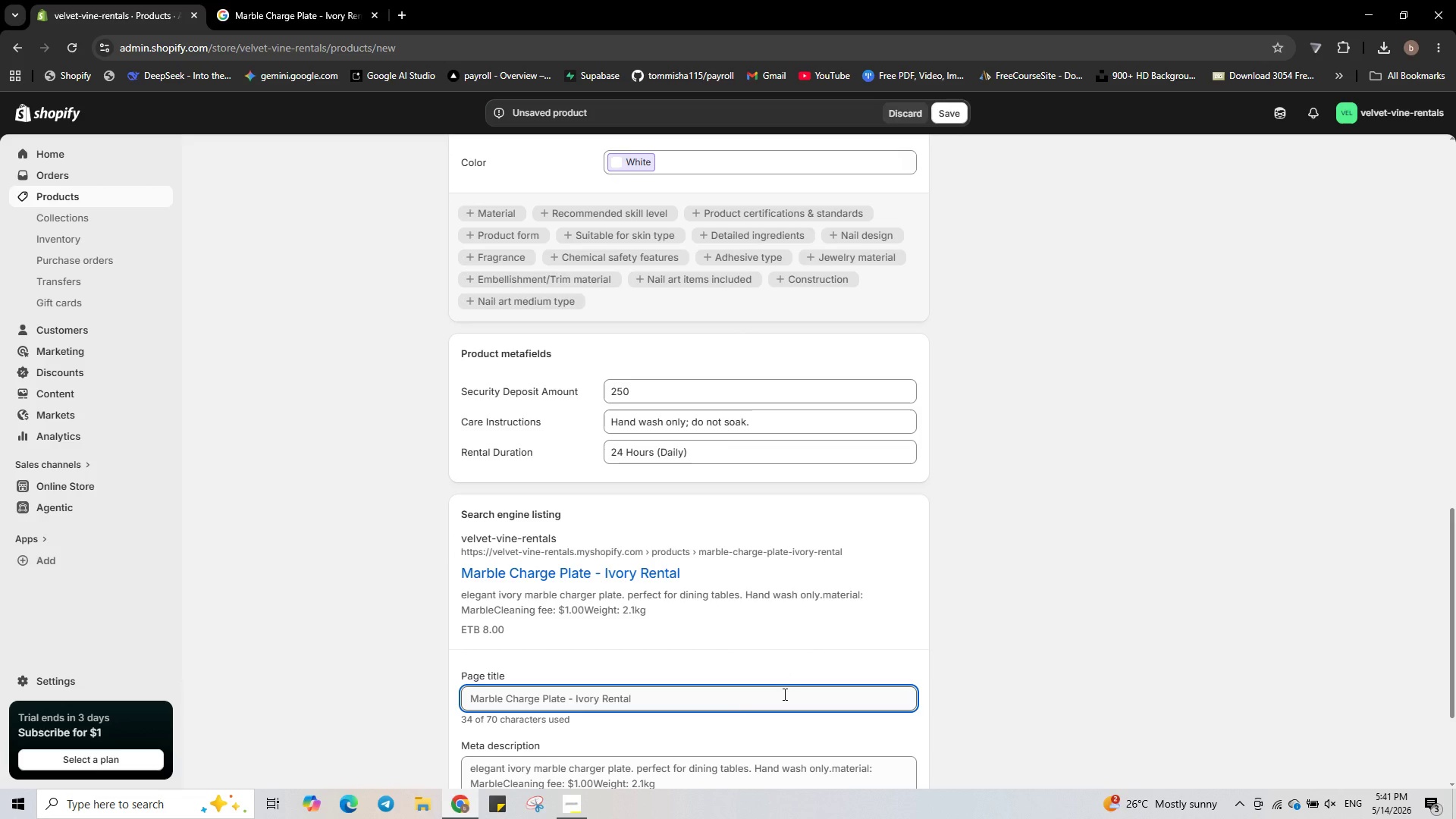 
left_click([783, 694])
 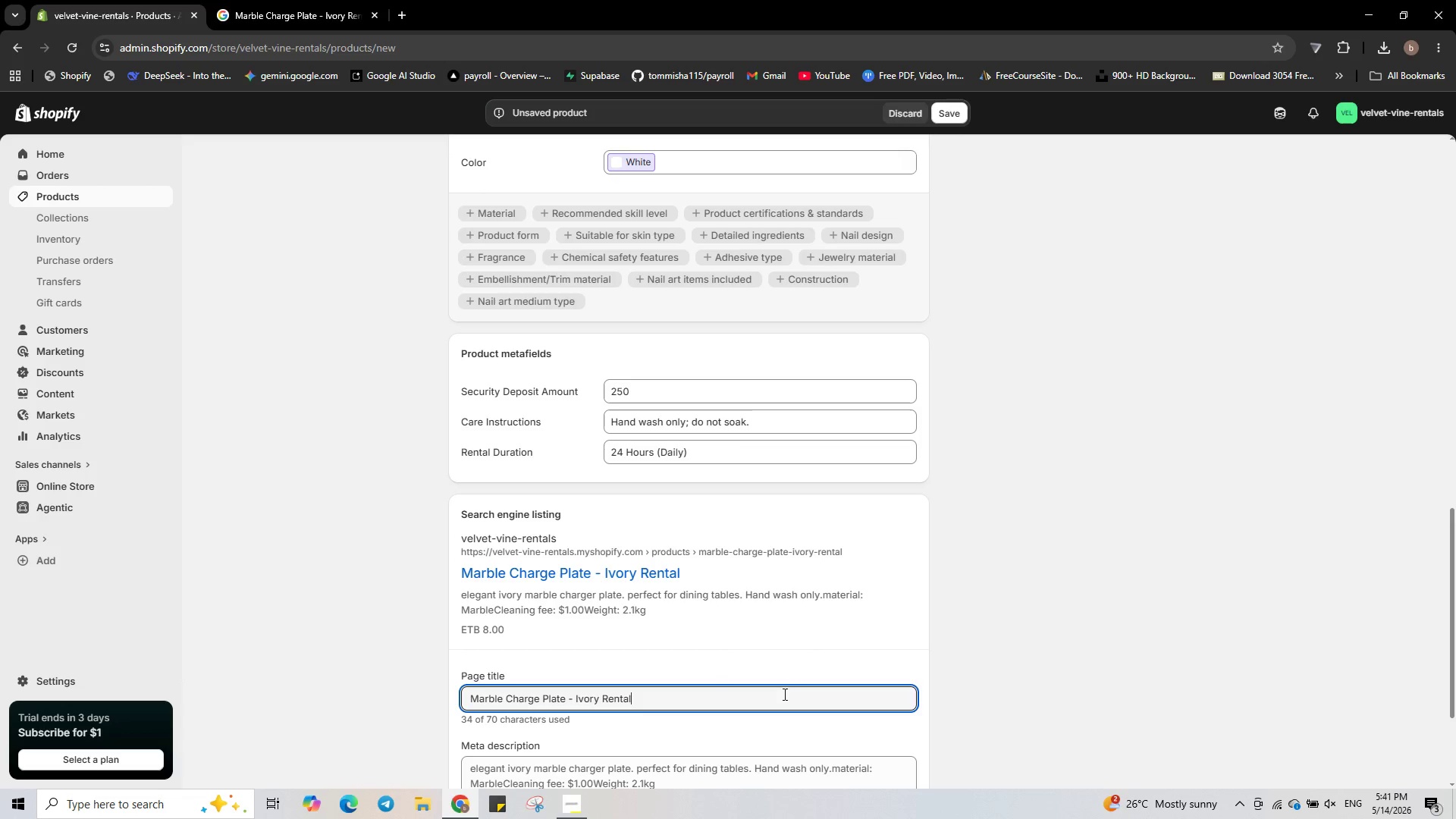 
type( | Velvet & vine)
 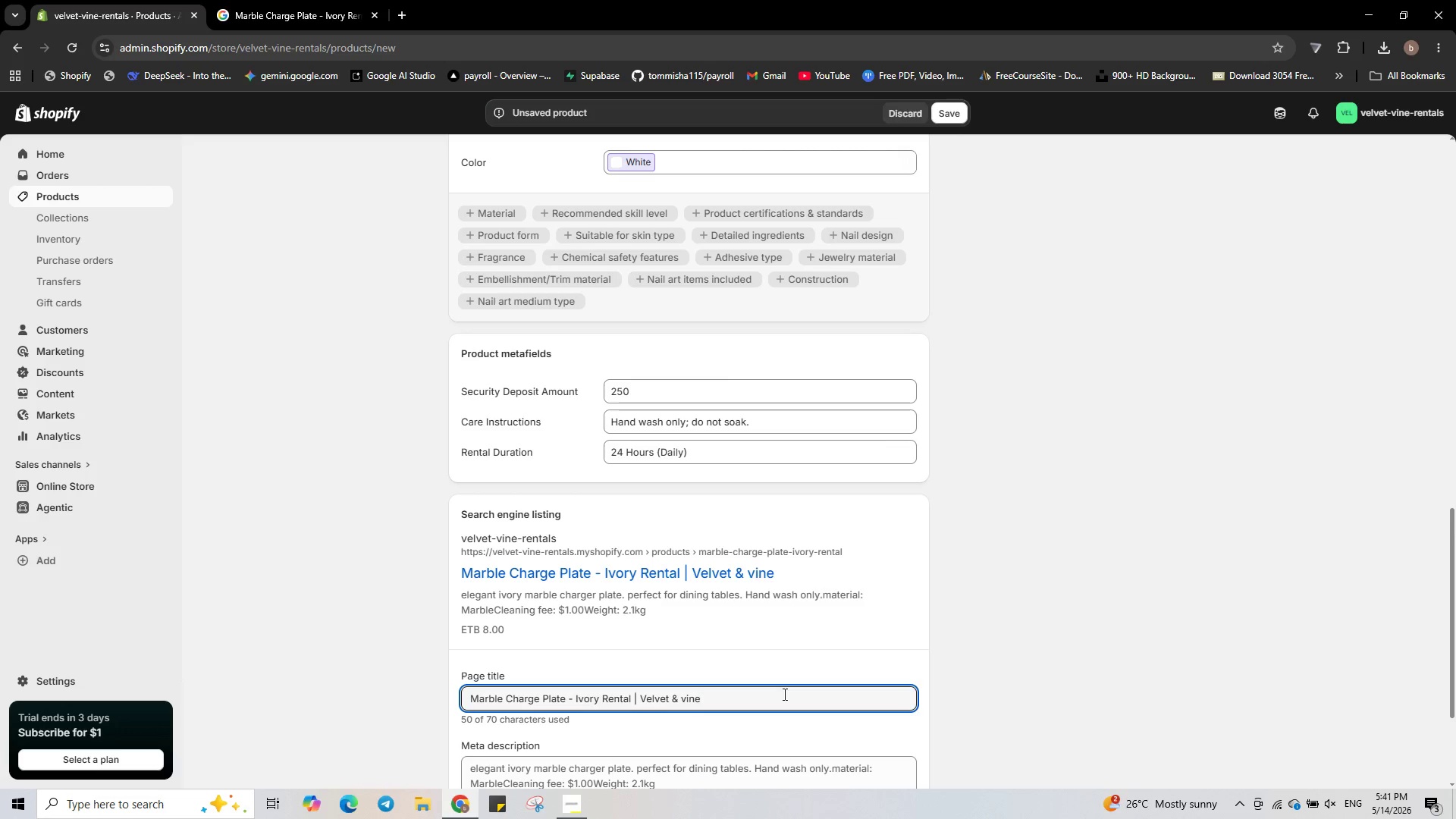 
scroll: coordinate [783, 694], scroll_direction: down, amount: 1.0
 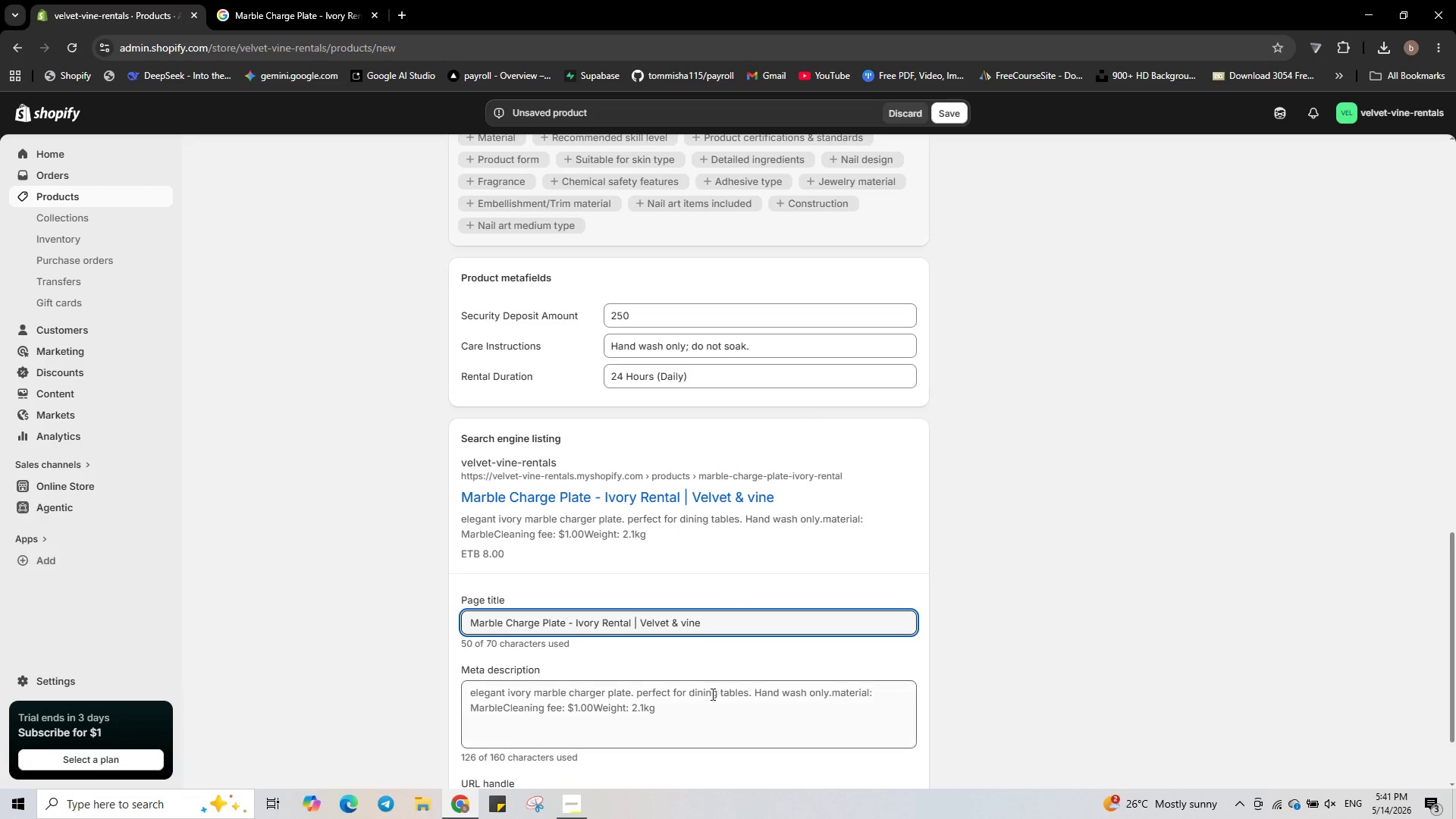 
left_click([711, 722])
 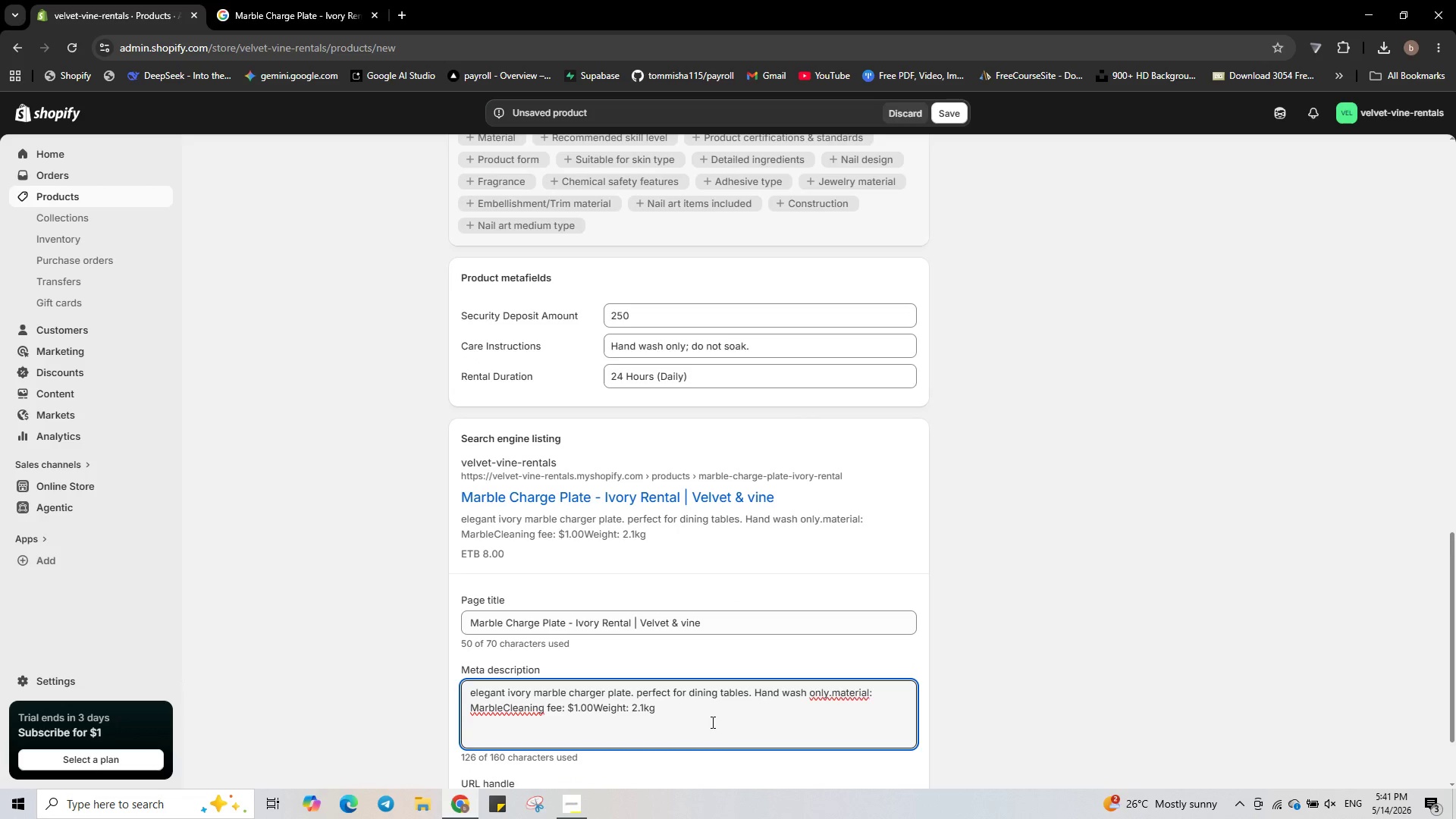 
key(Control+A)
 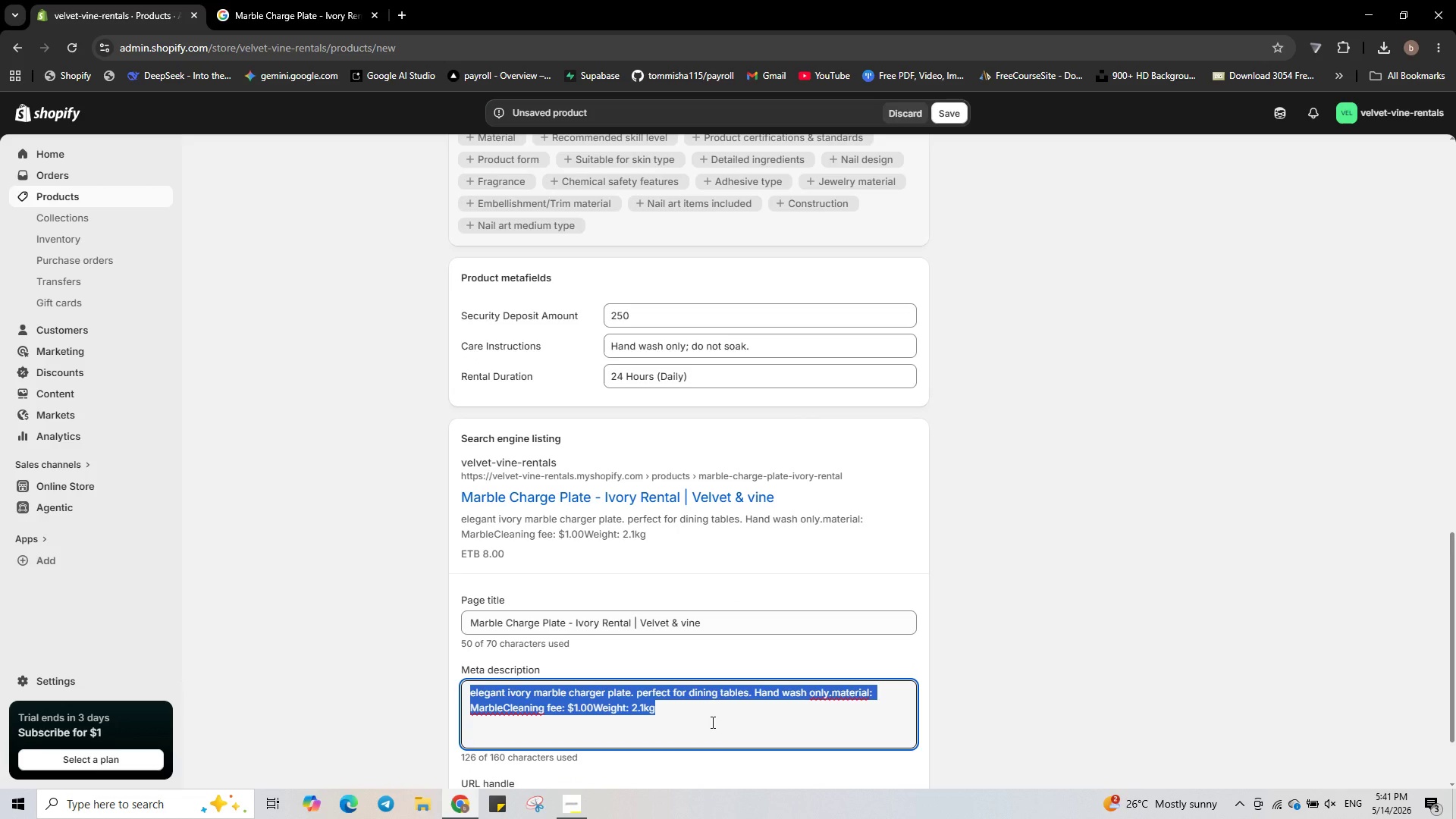 
type(Ivory marble charger plate rental for luxury events. Elegeany)
key(Backspace)
key(Backspace)
key(Backspace)
key(Backspace)
type(ant and professionaly cleaned)
 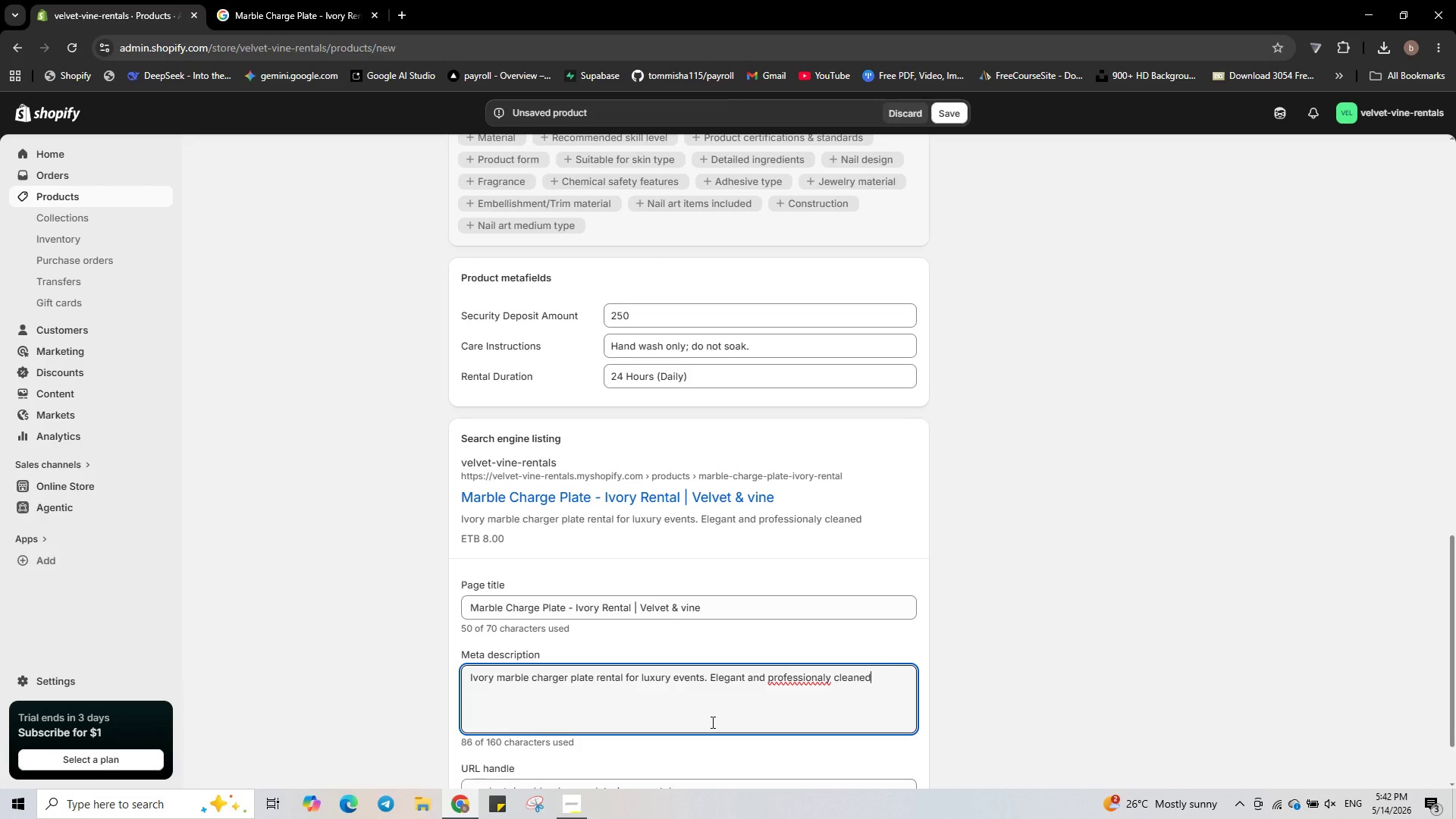 
right_click([814, 680])
 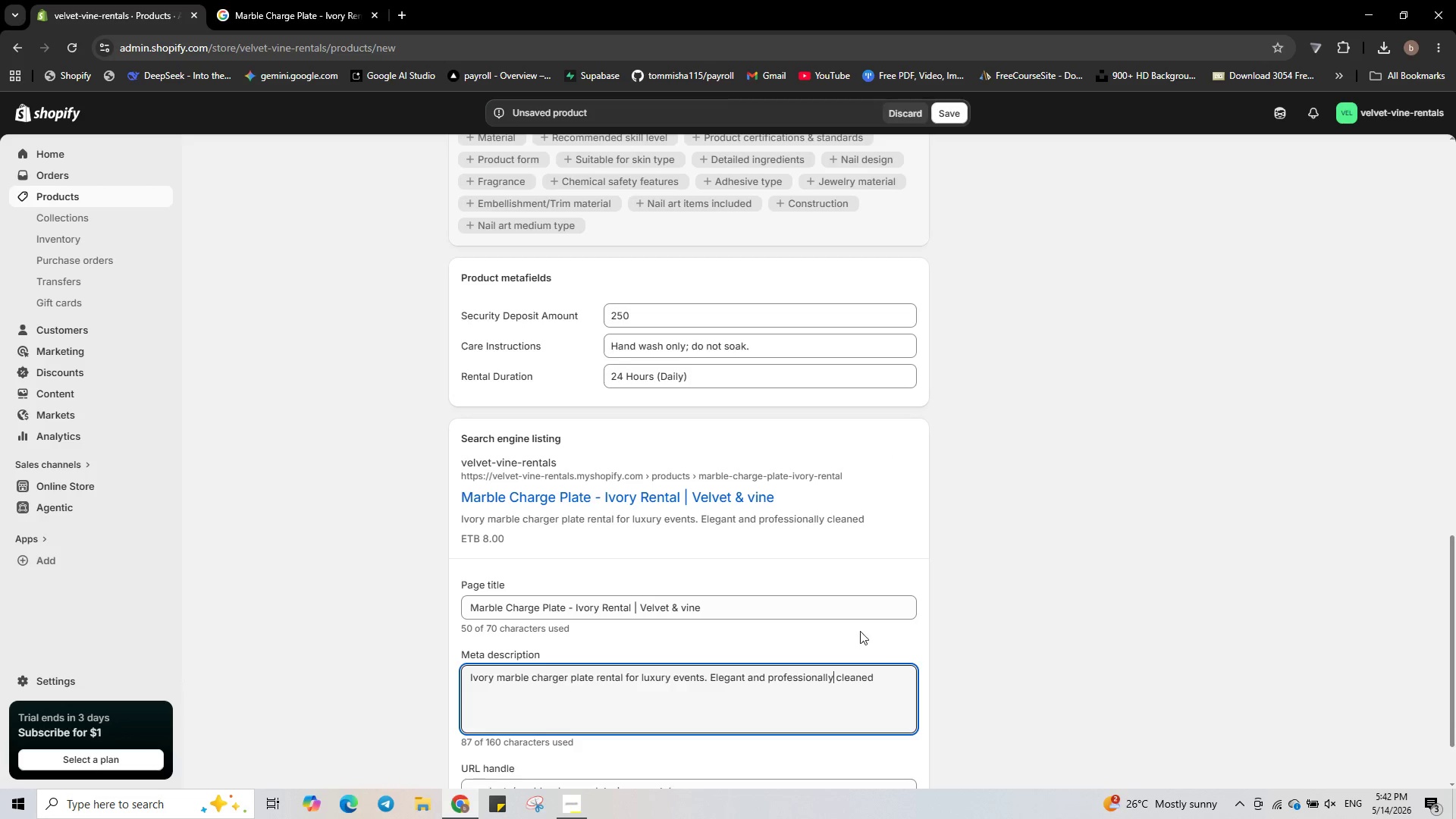 
left_click([893, 690])
 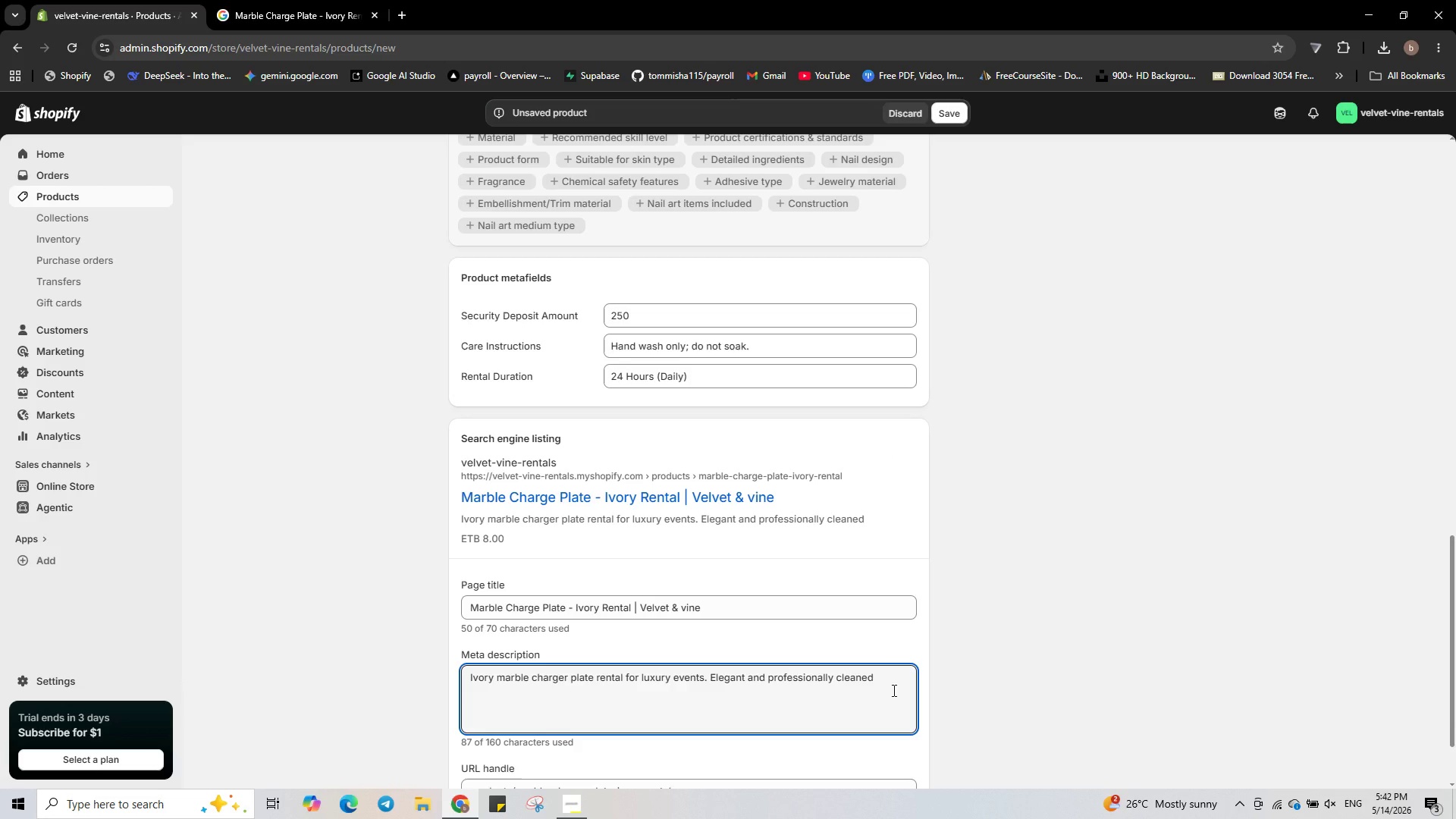 
key(Period)
 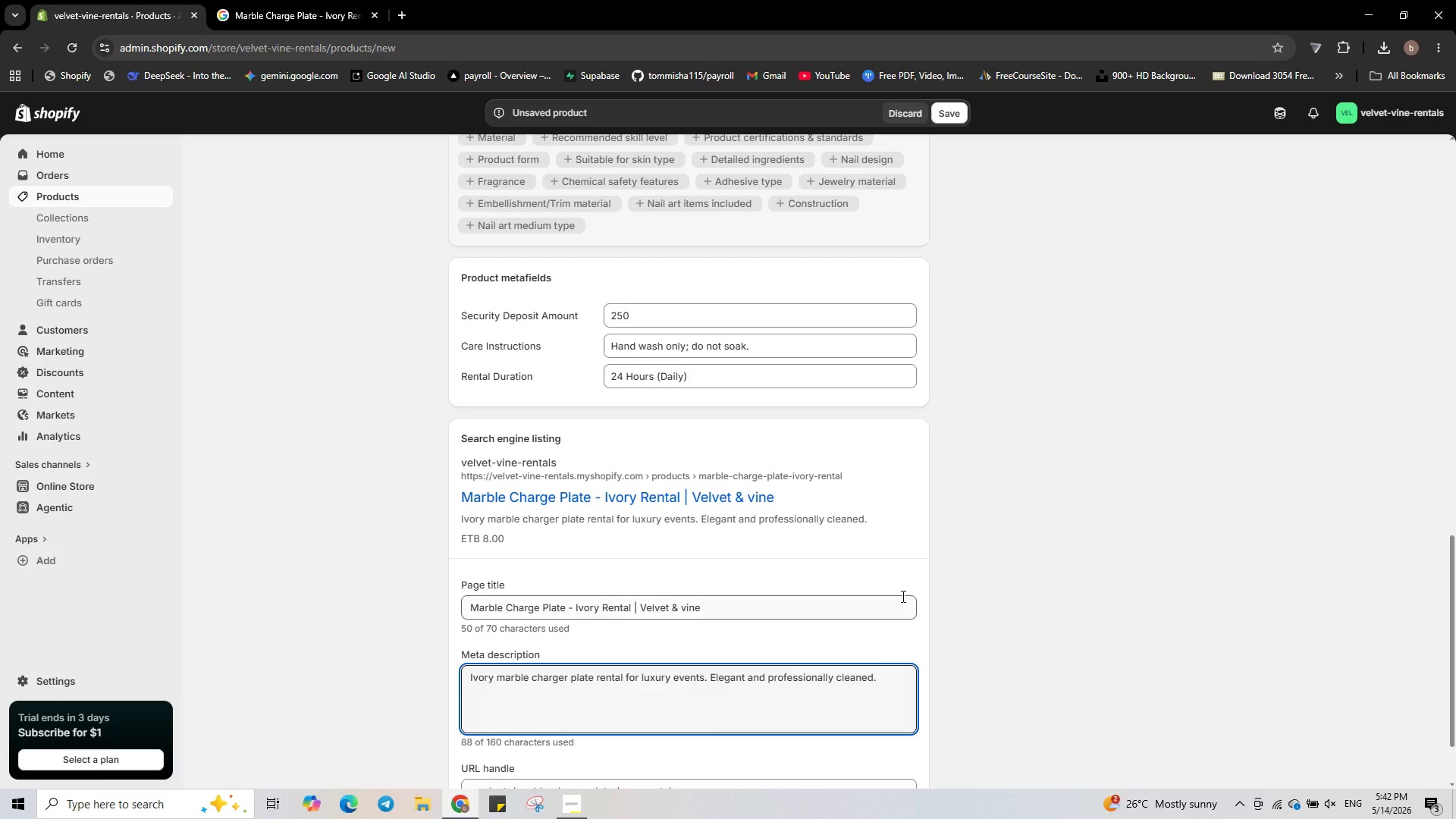 
scroll: coordinate [902, 596], scroll_direction: down, amount: 1.0
 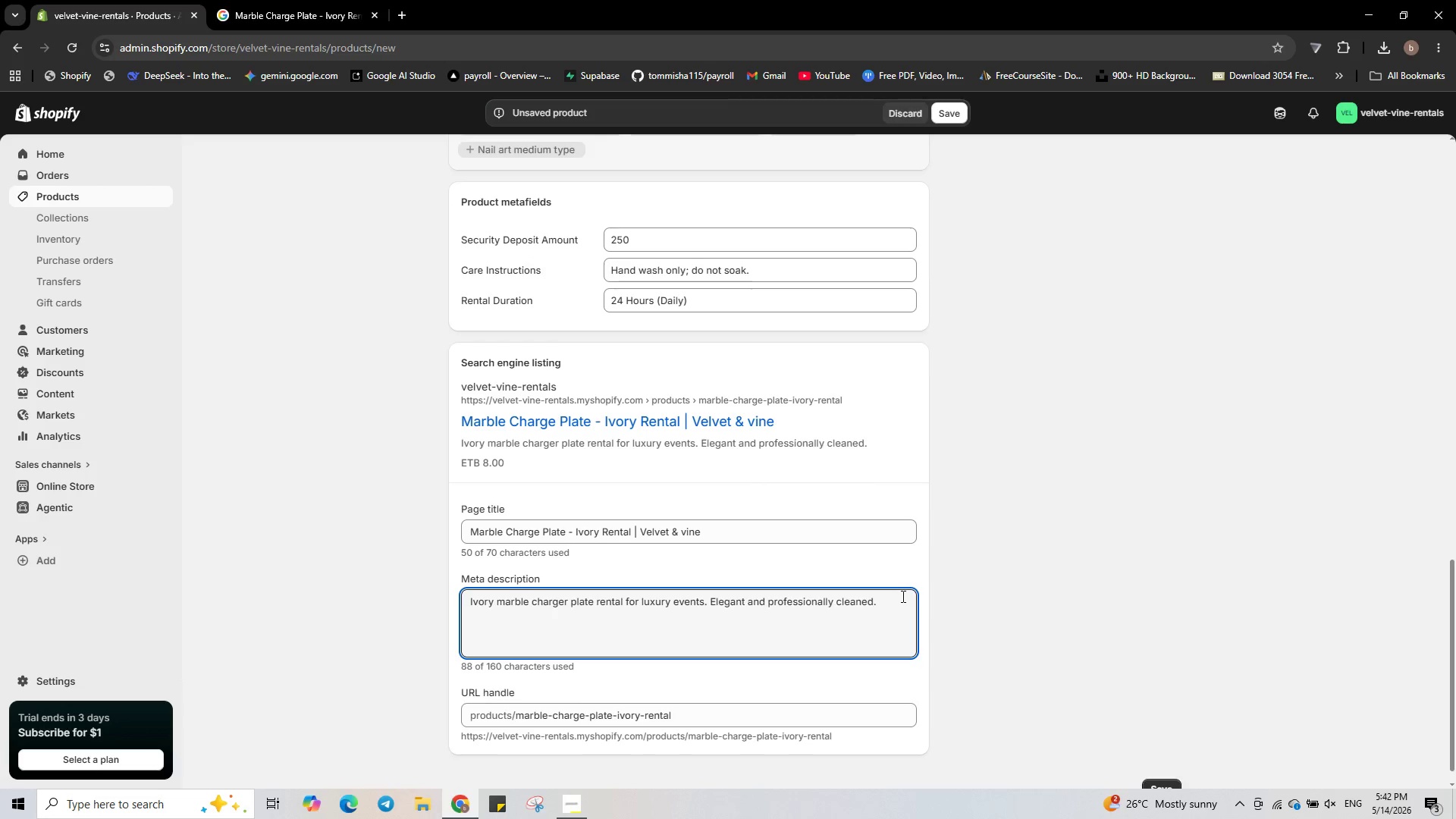 
scroll: coordinate [902, 596], scroll_direction: up, amount: 17.0
 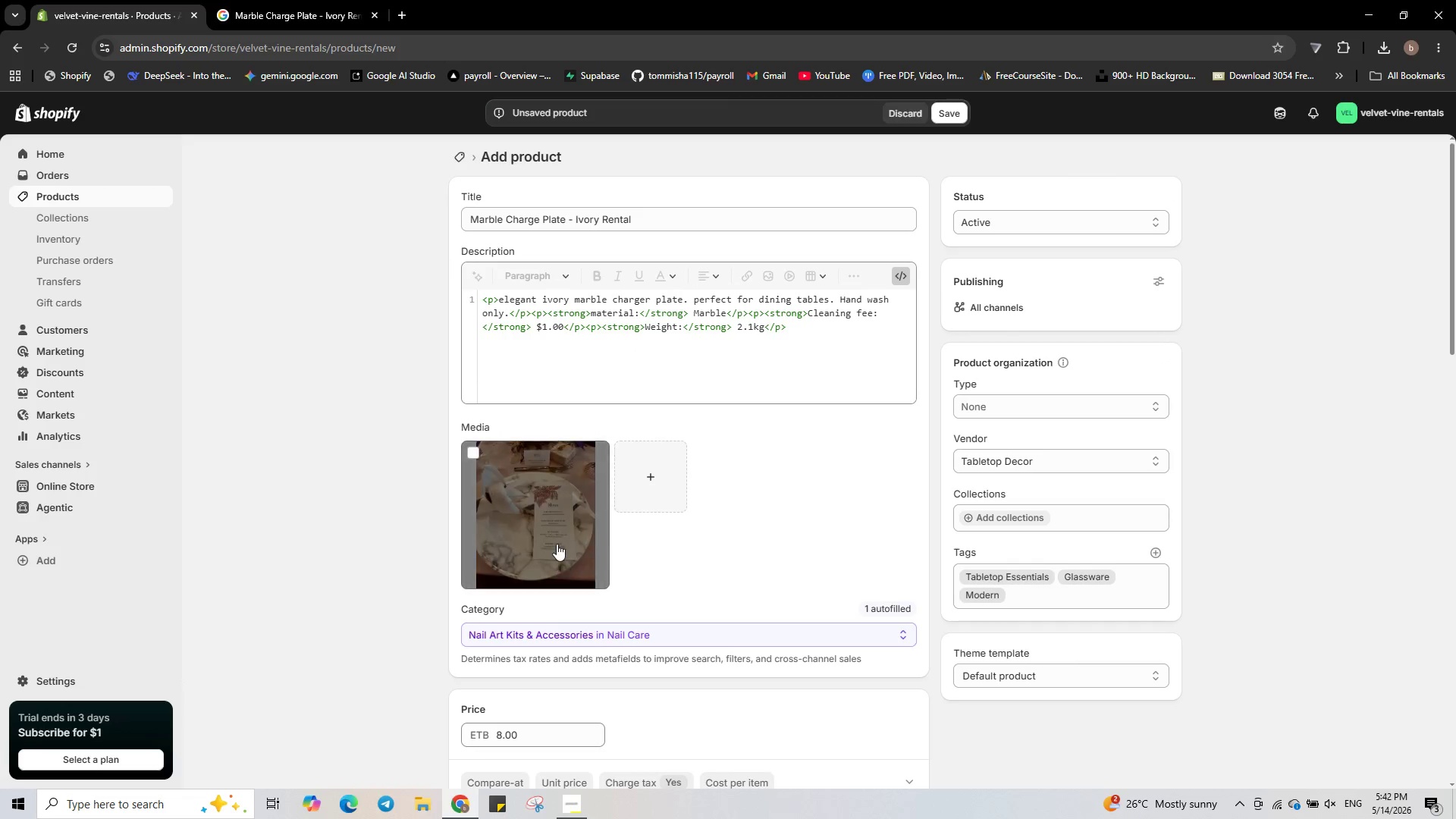 
left_click([557, 543])
 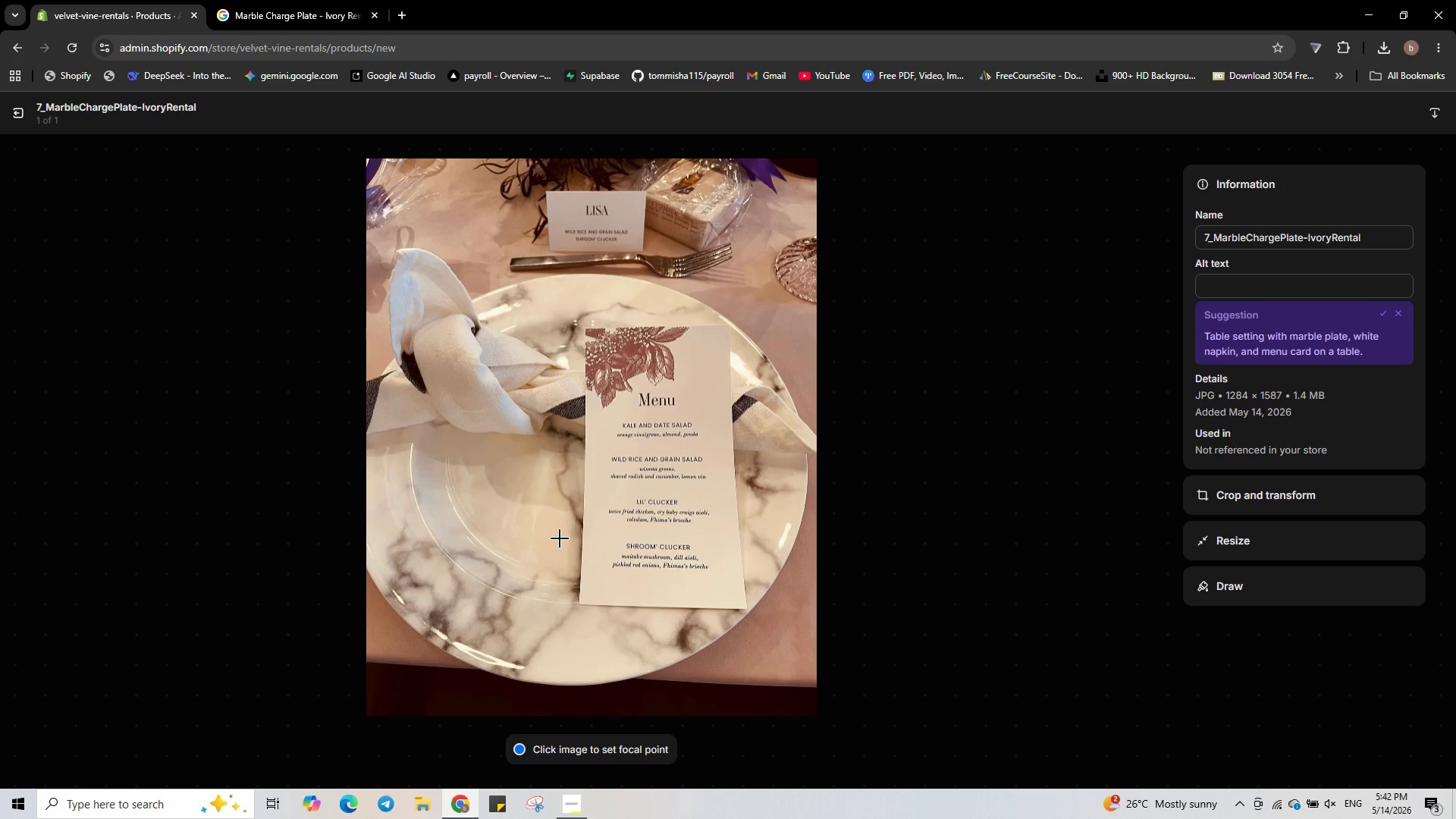 
wait(5.31)
 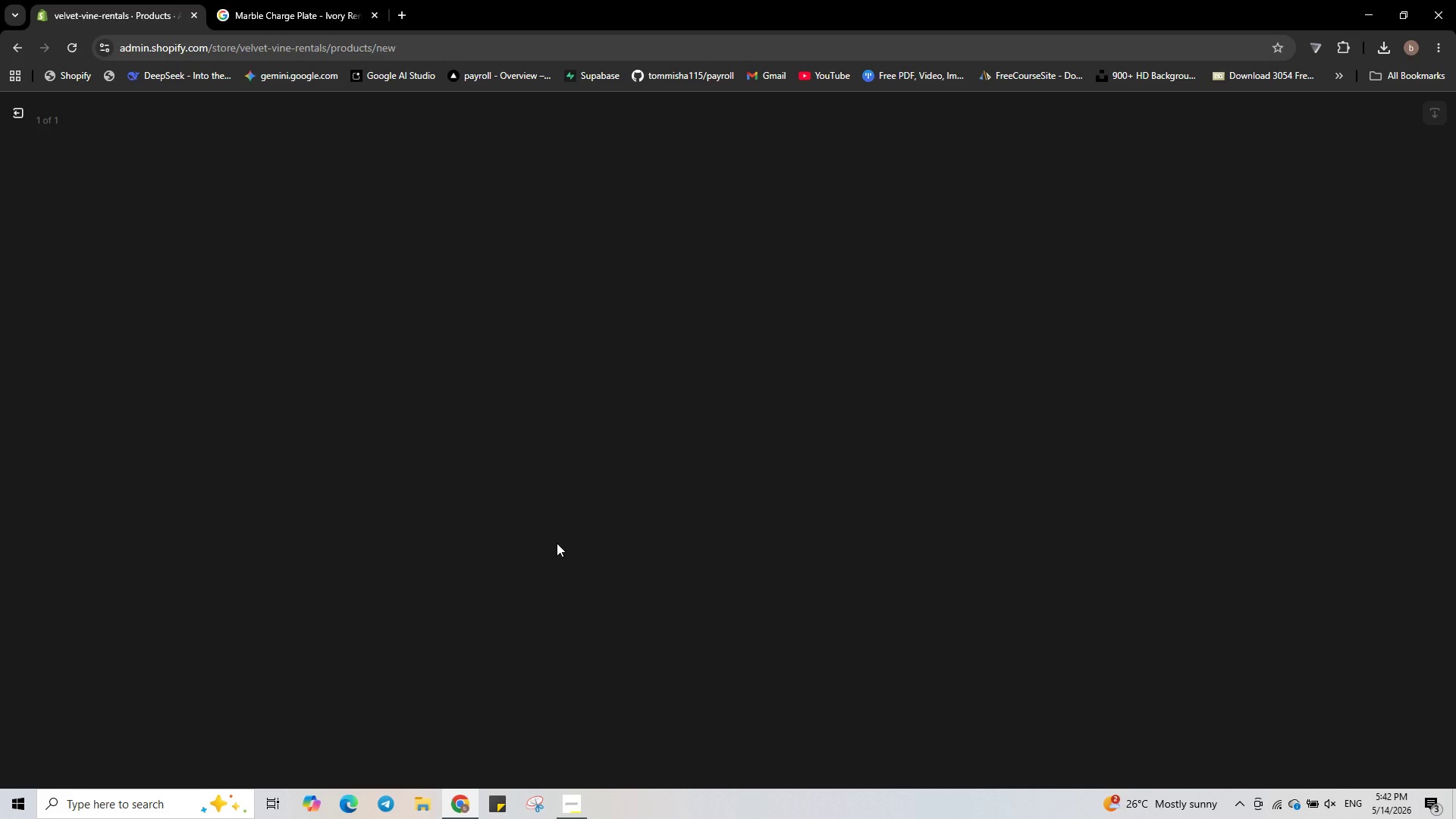 
left_click([1249, 287])
 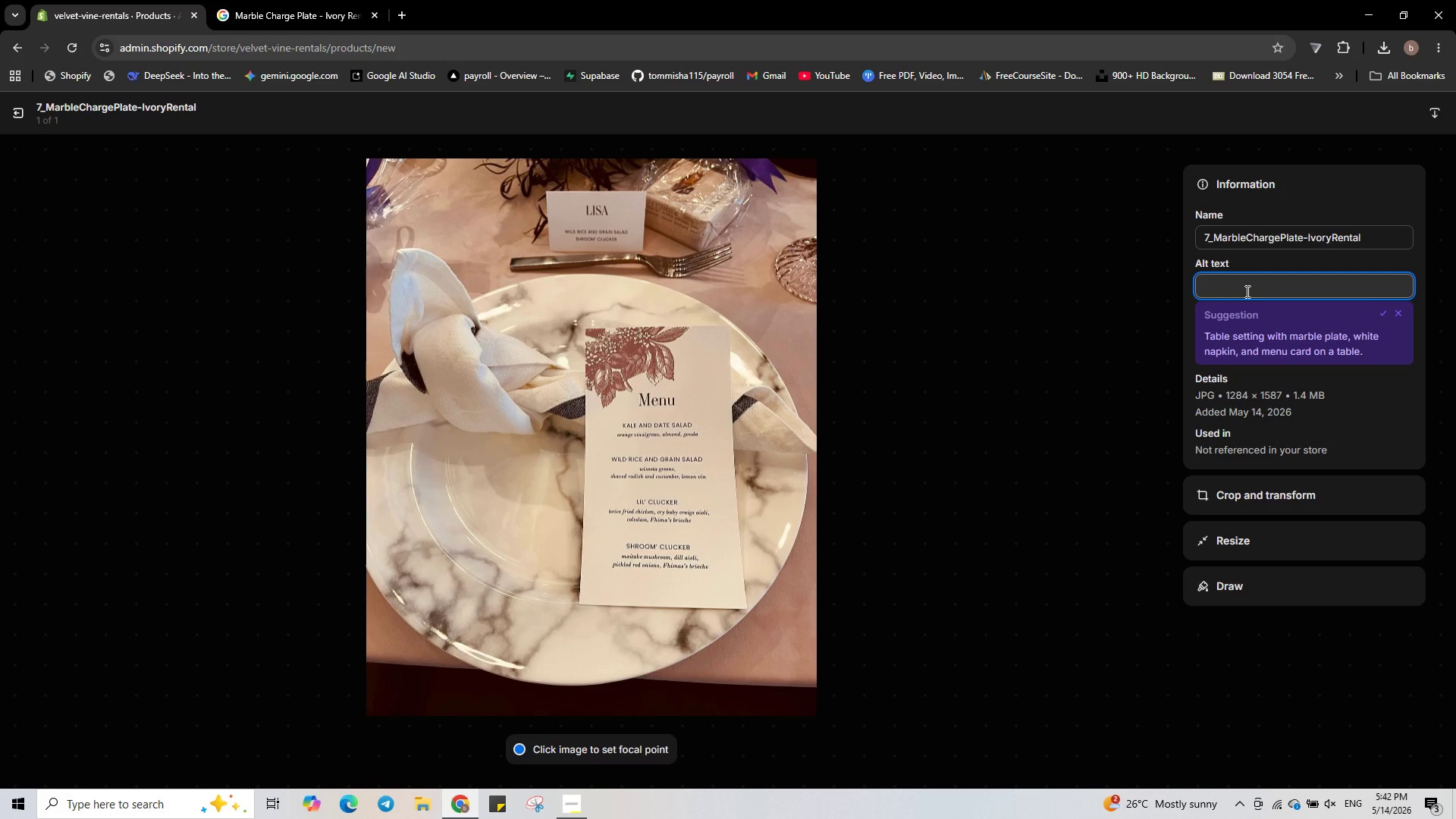 
hold_key(key=ShiftLeft, duration=0.69)
 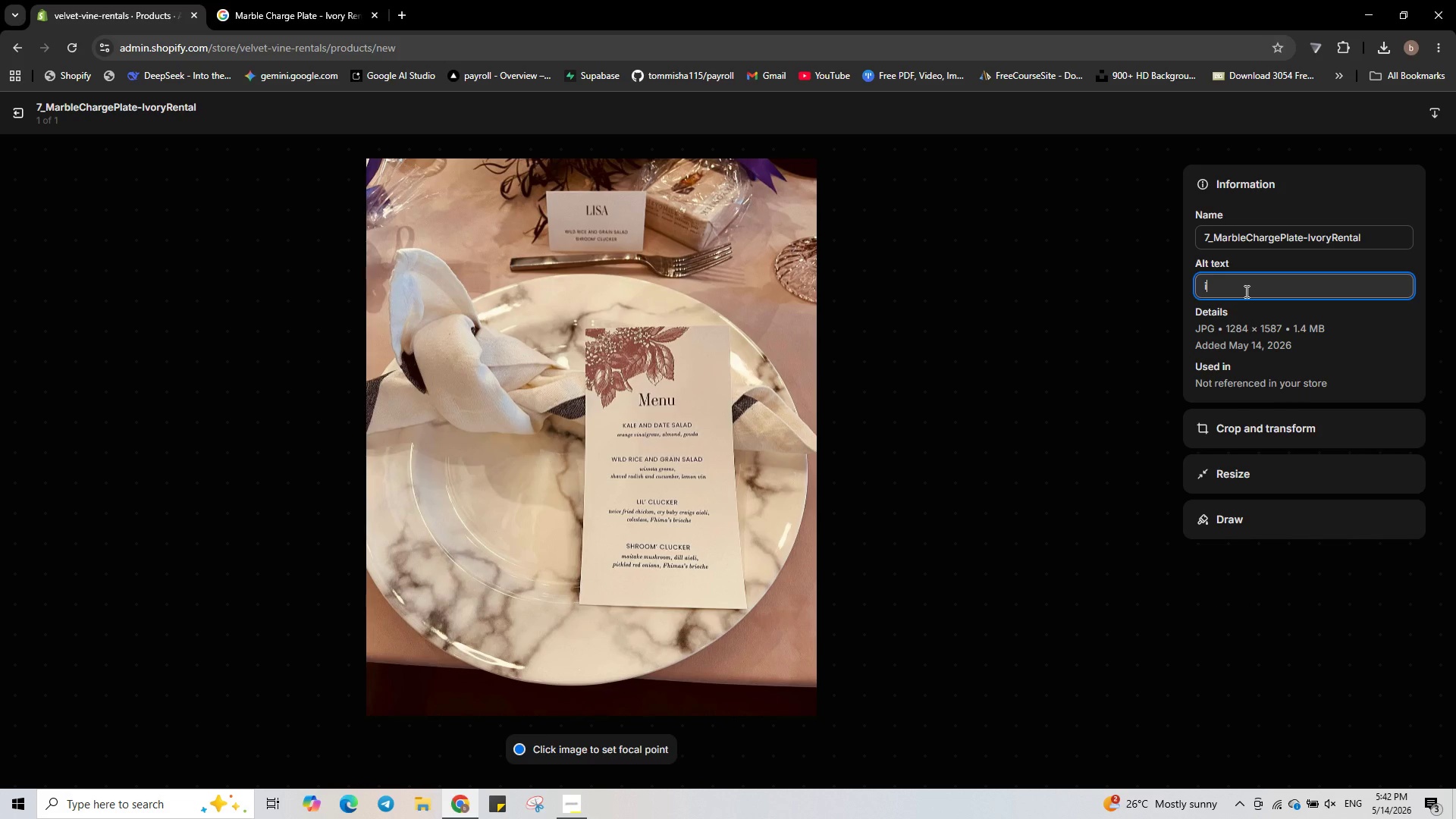 
type(ivory)
 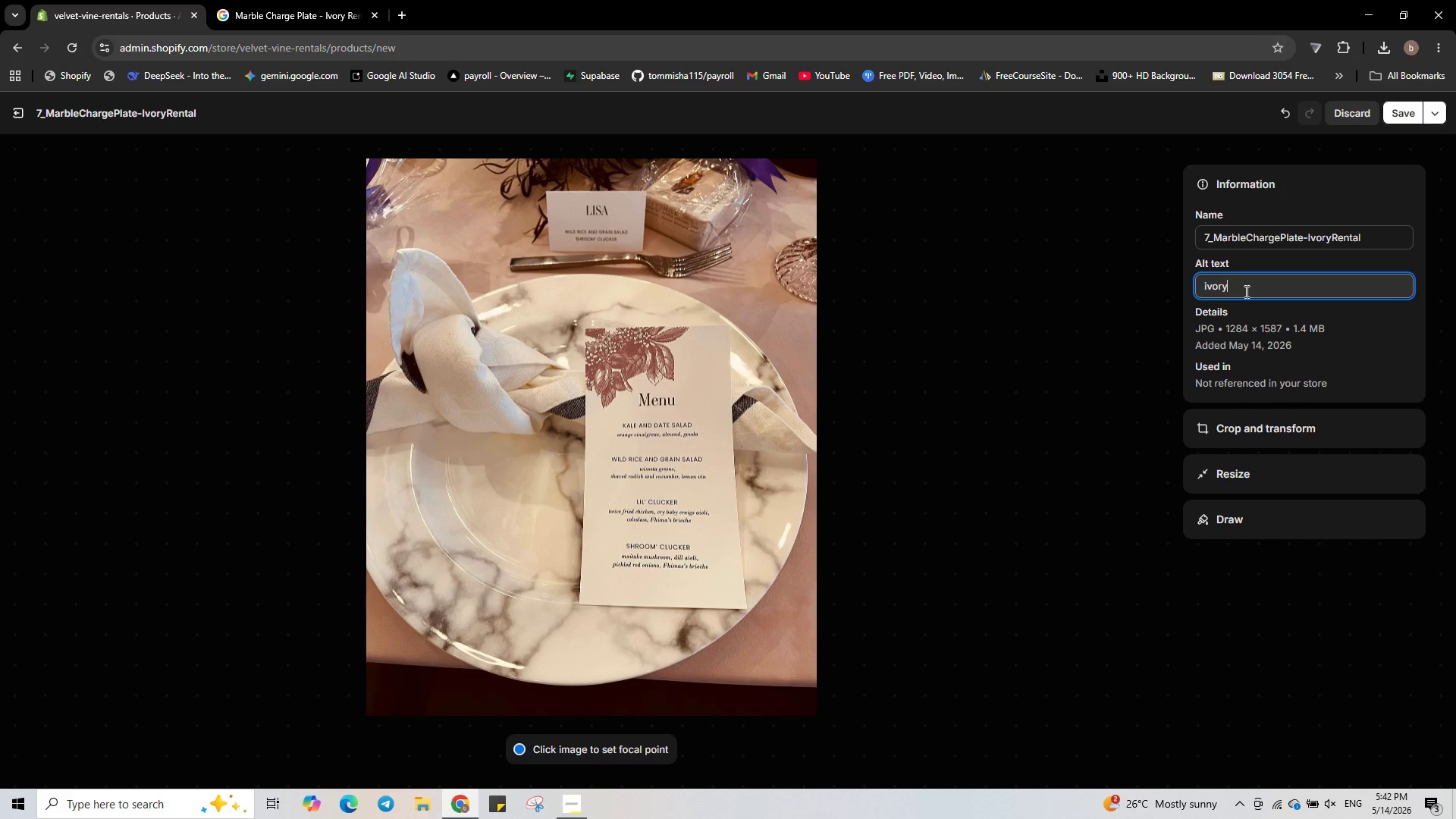 
hold_key(key=ArrowLeft, duration=0.47)
 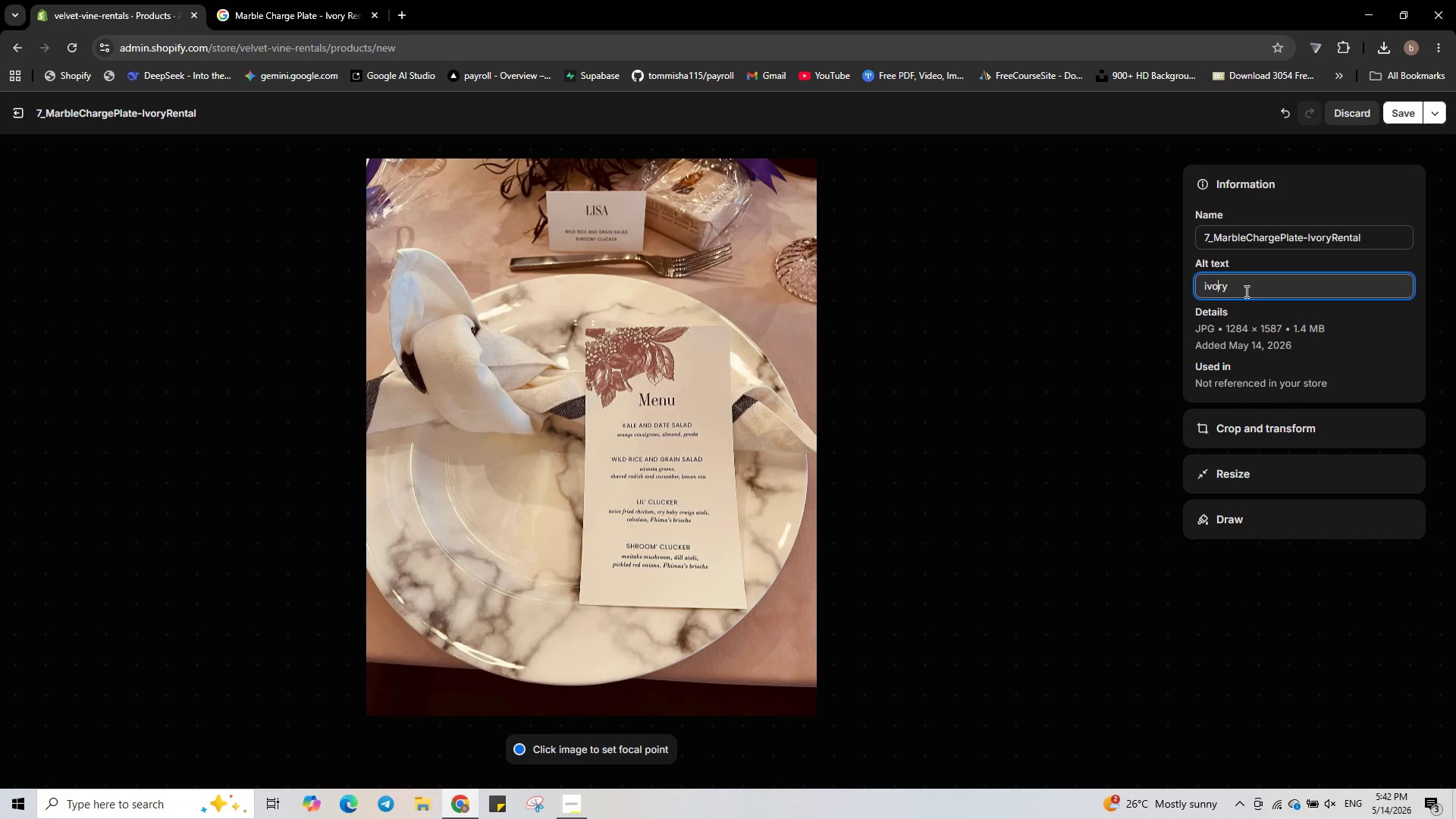 
key(ArrowLeft)
 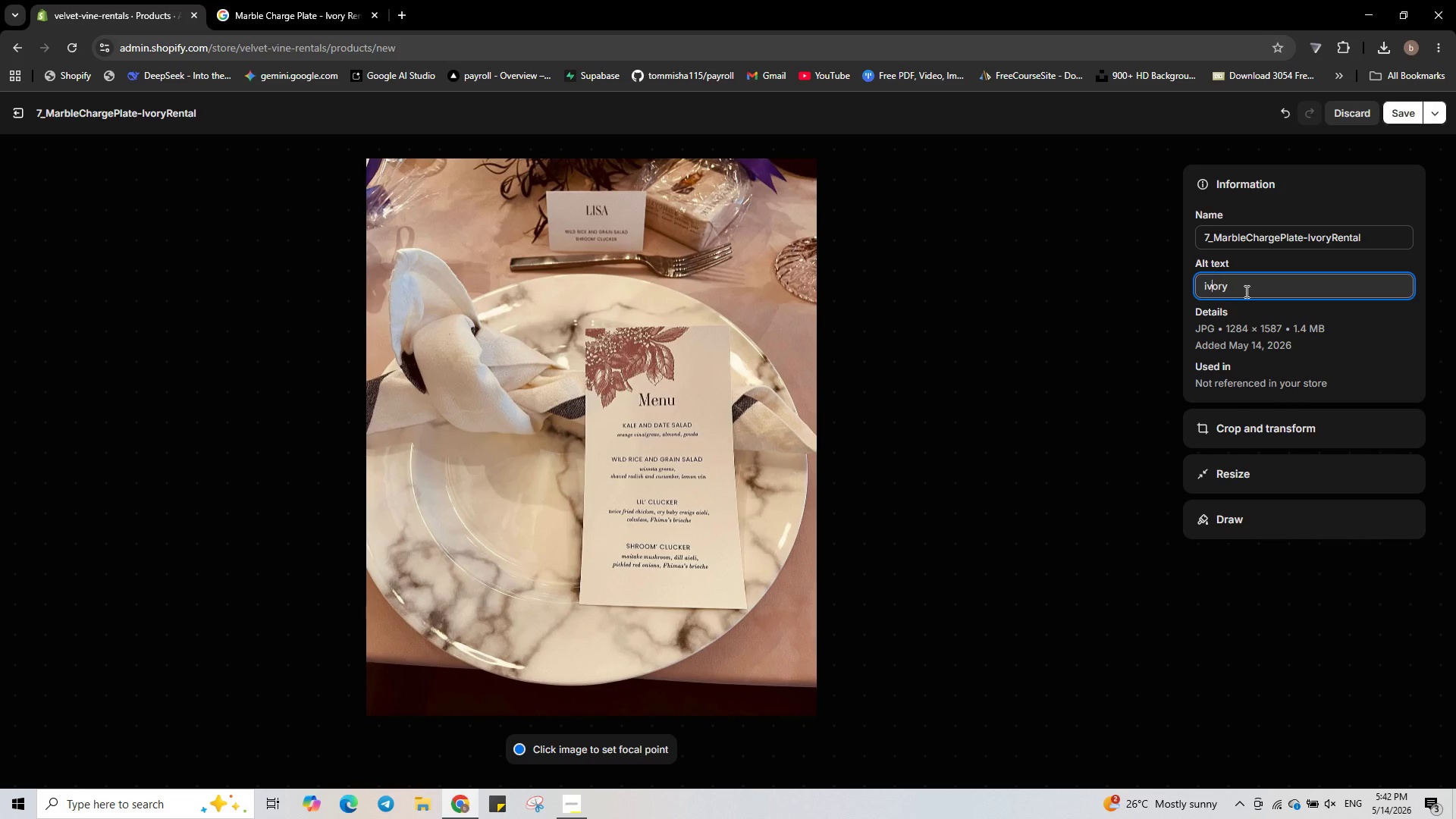 
key(ArrowLeft)
 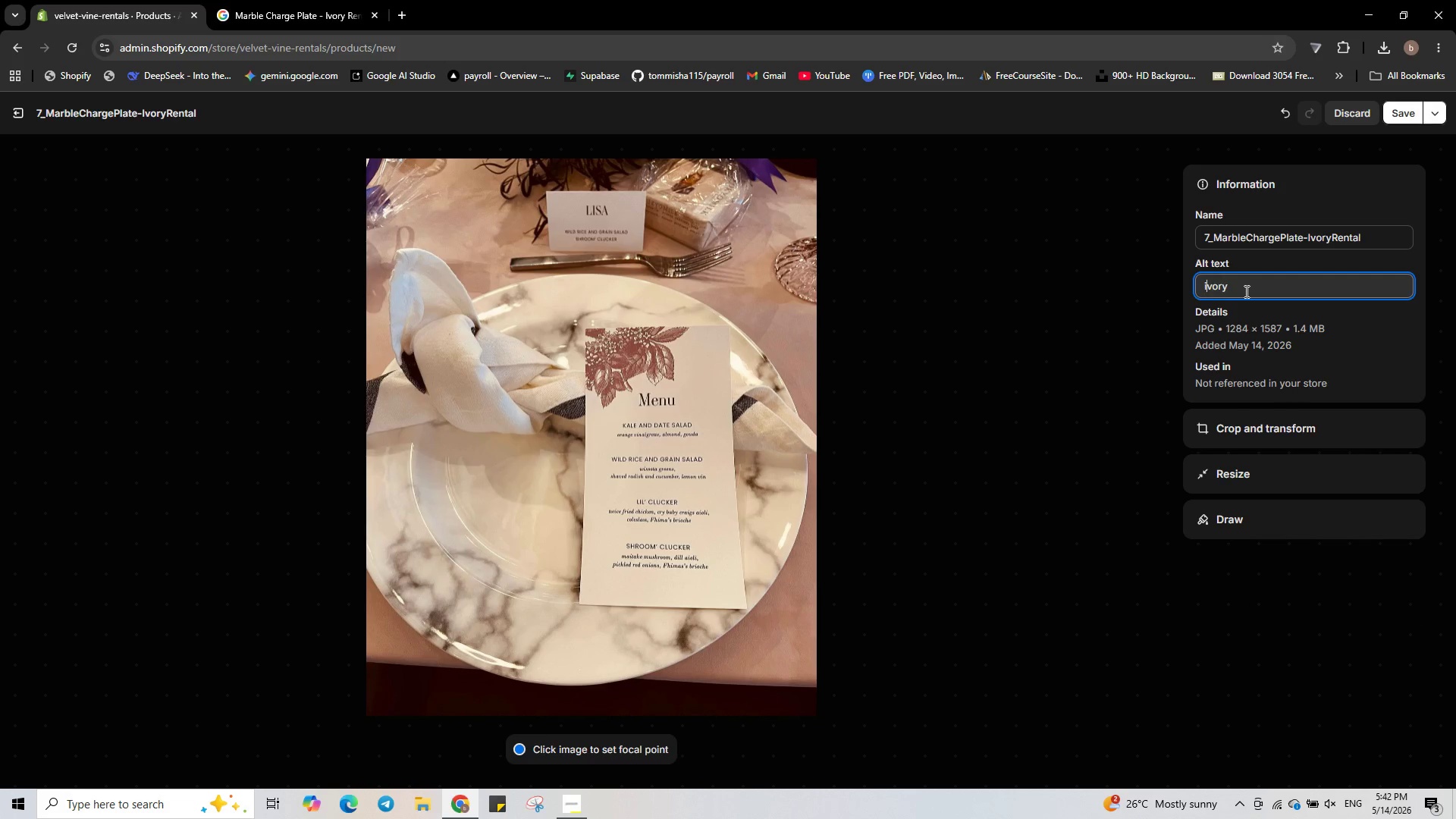 
key(ArrowLeft)
 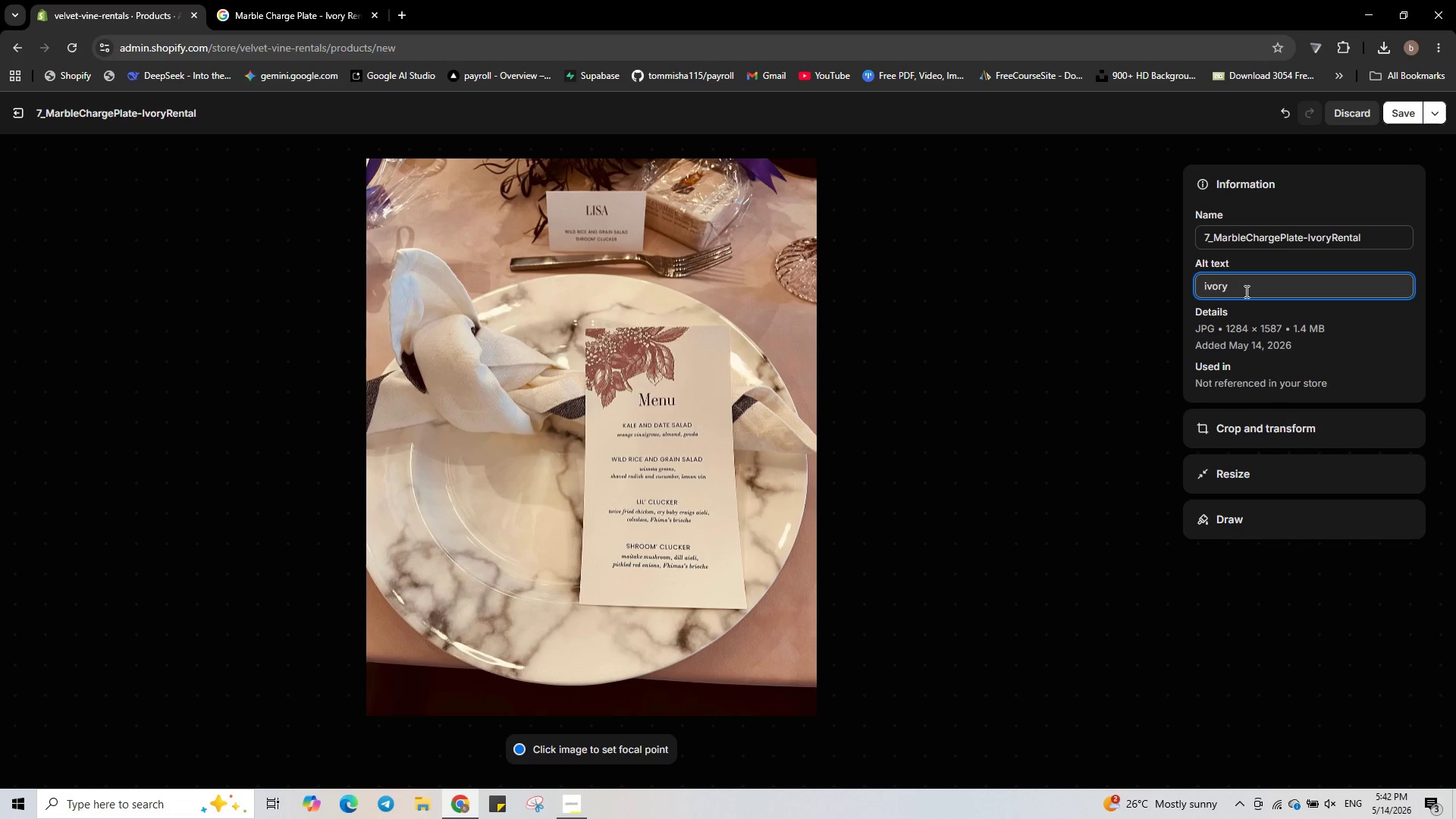 
key(Backspace)
type(I marble charger plate - event table decor rental)
 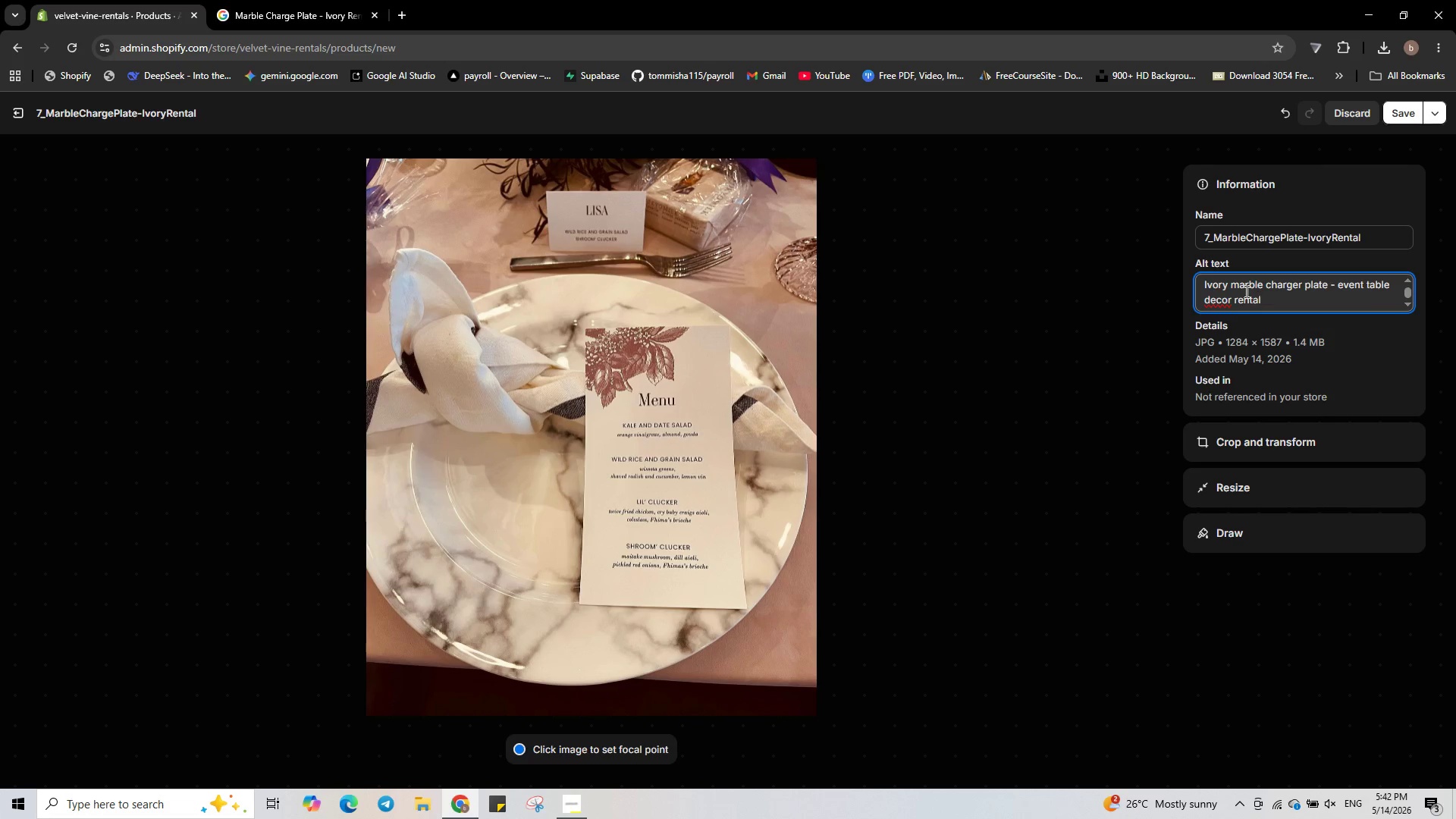 
hold_key(key=ArrowRight, duration=0.69)
 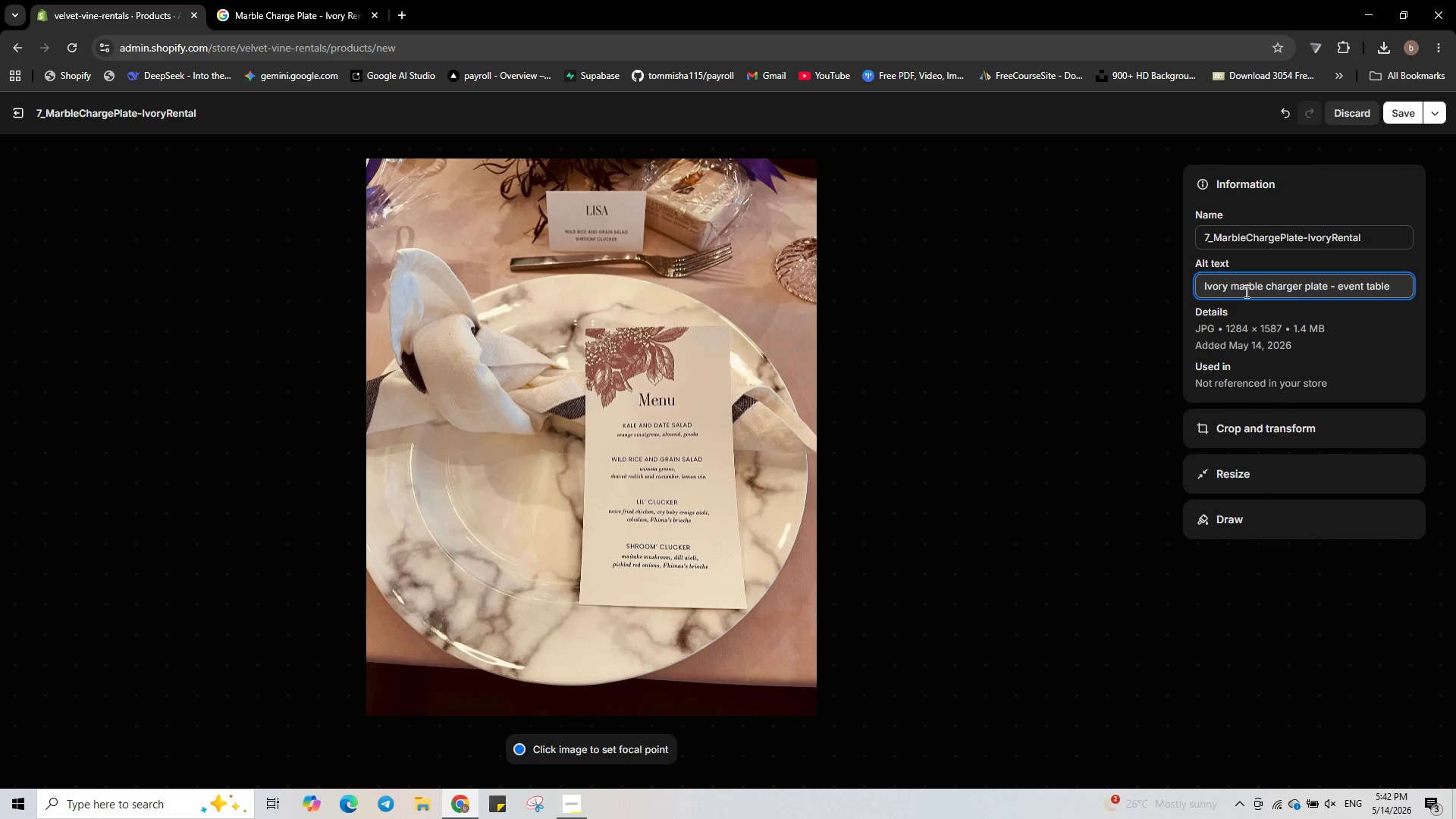 
left_click([1393, 118])
 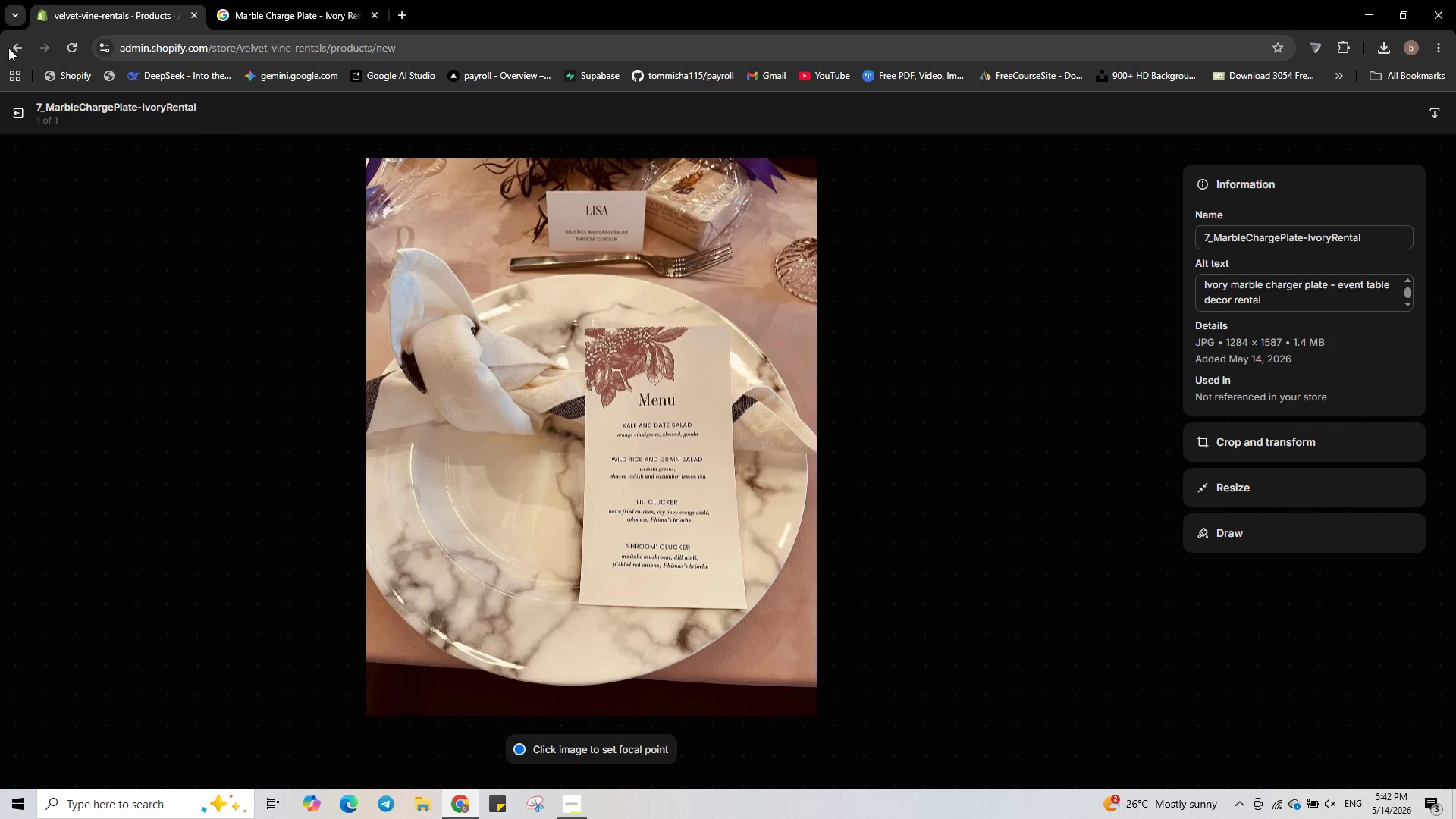 
left_click([15, 117])
 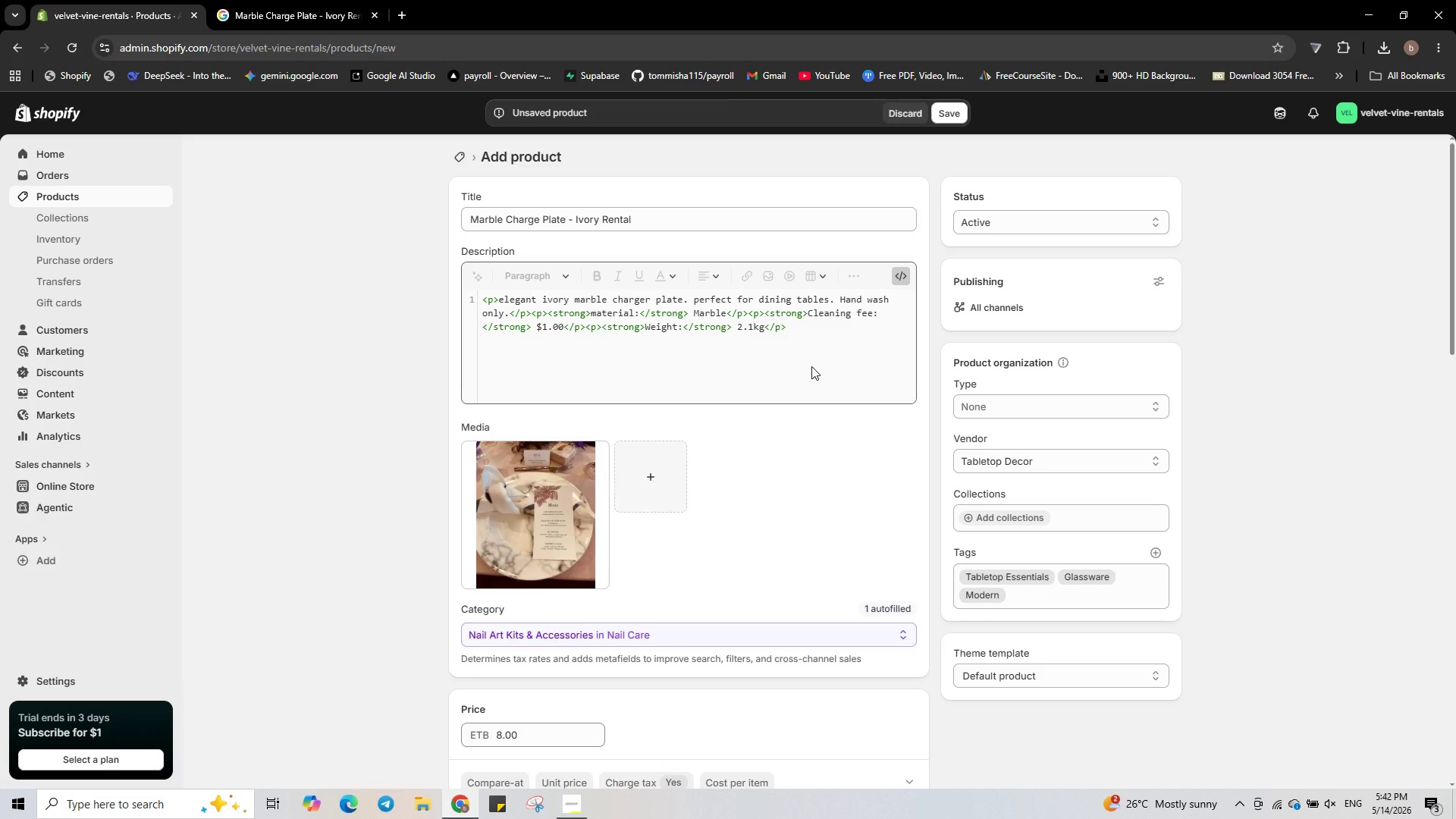 
scroll: coordinate [811, 366], scroll_direction: down, amount: 4.0
 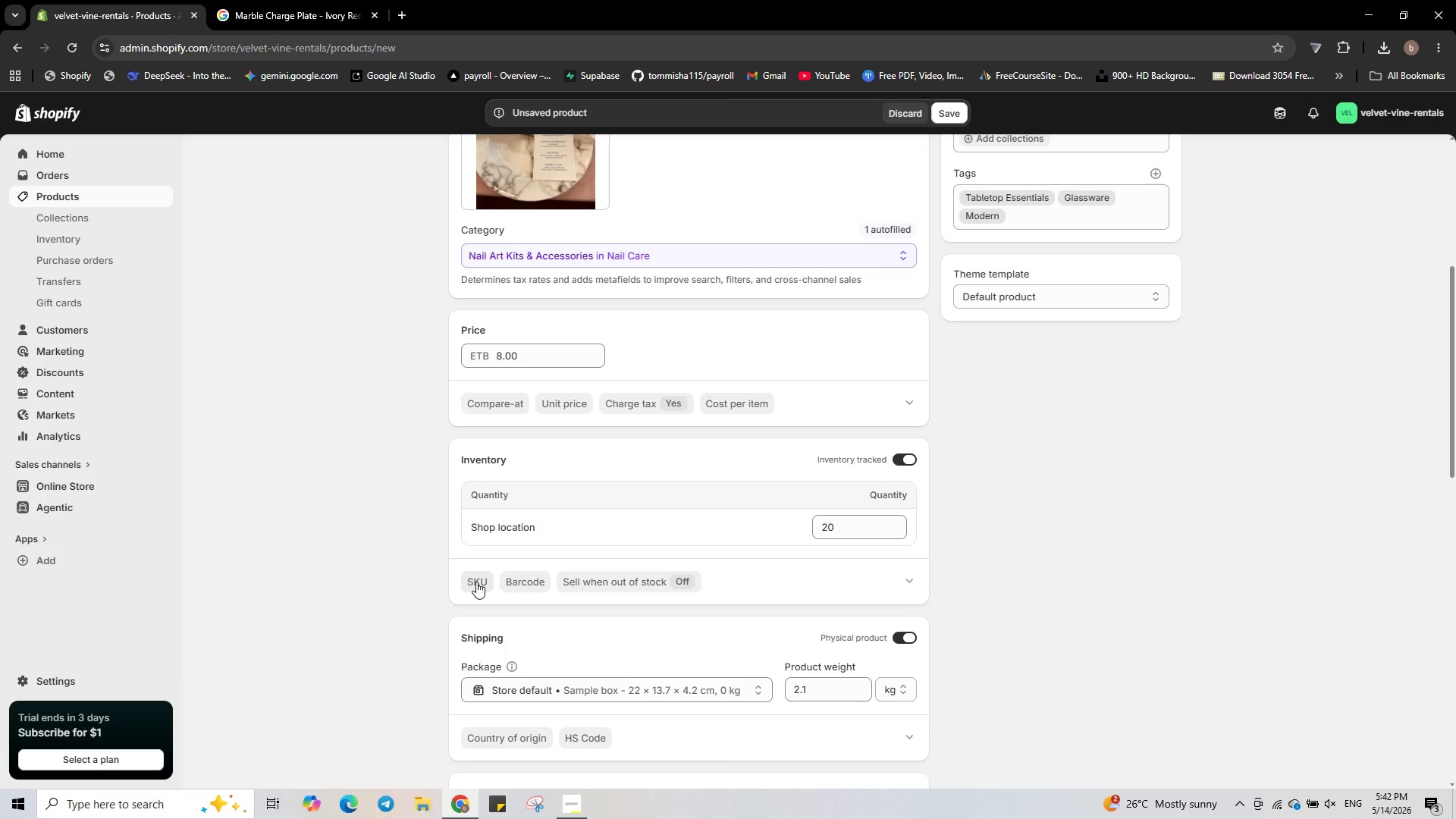 
left_click([476, 582])
 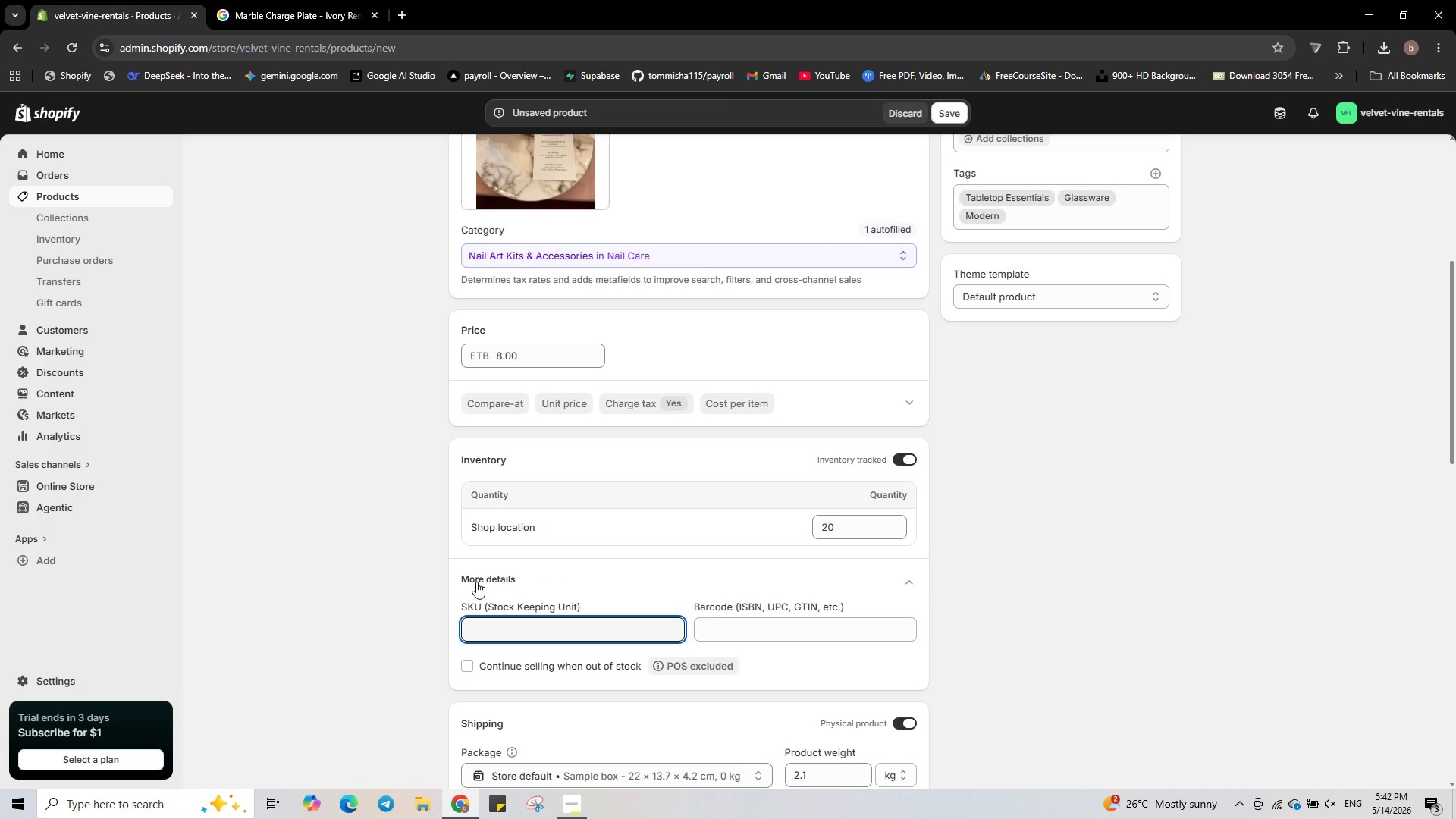 
type(VV-00011)
 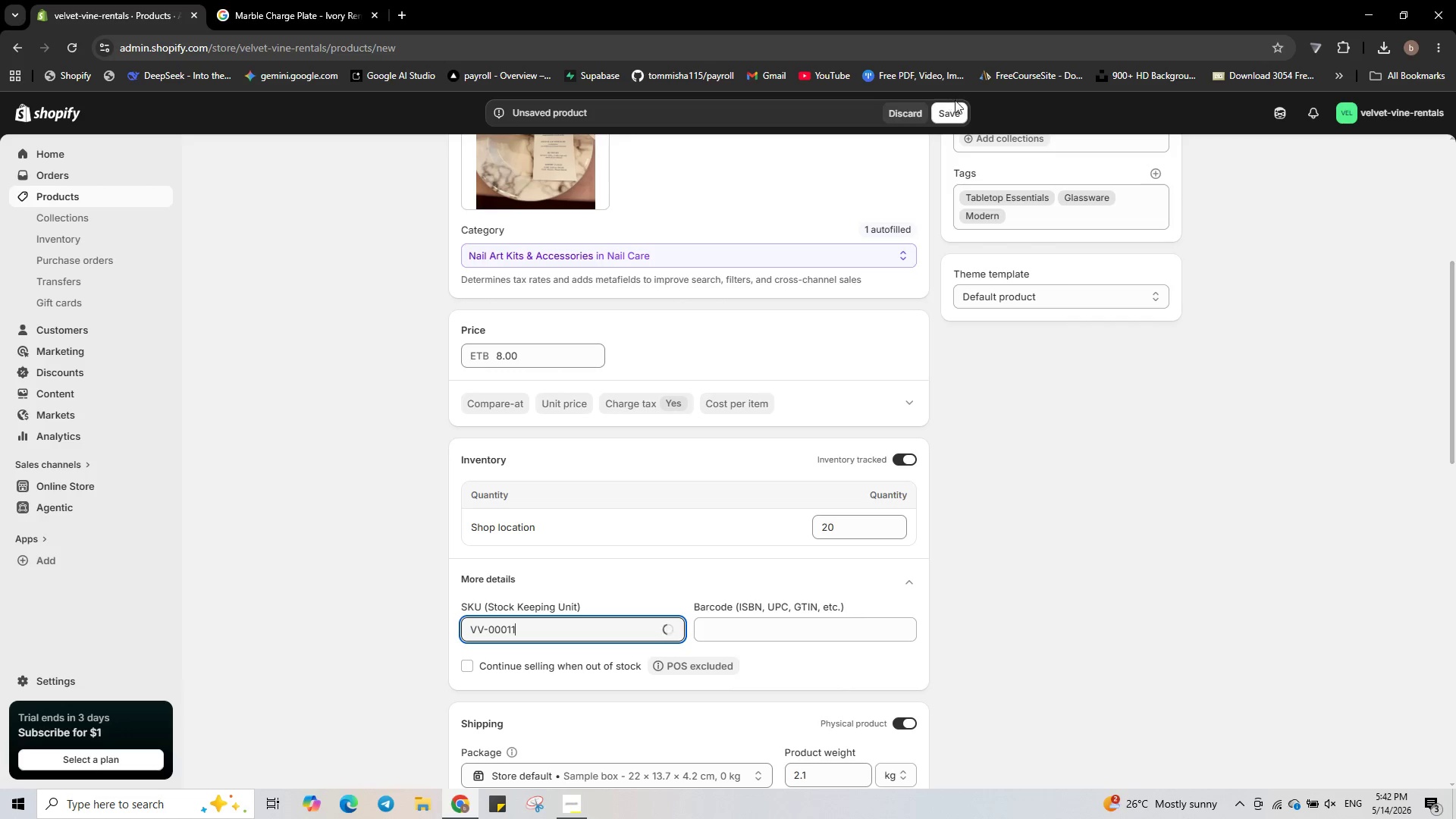 
left_click([953, 111])
 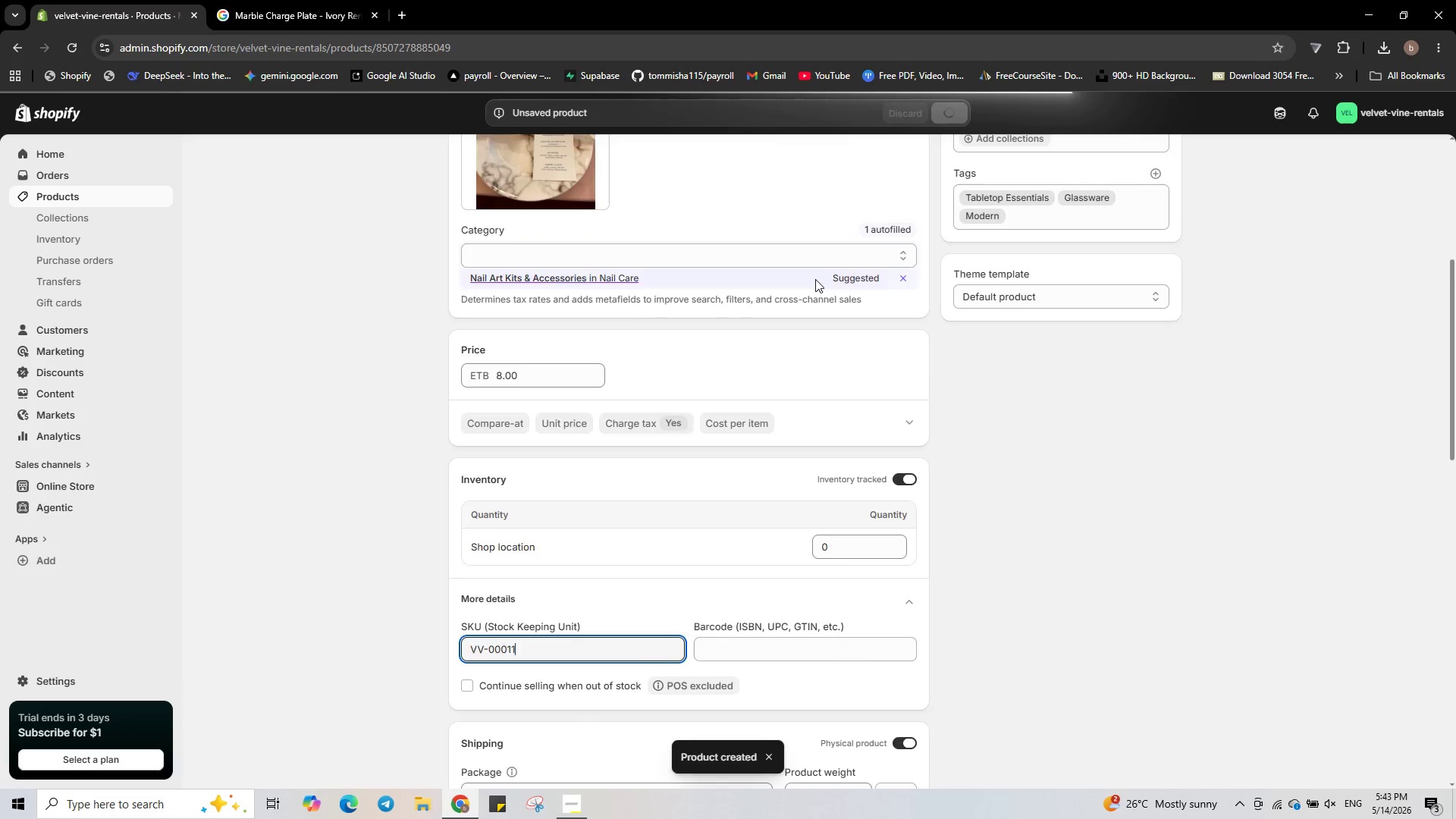 
wait(12.44)
 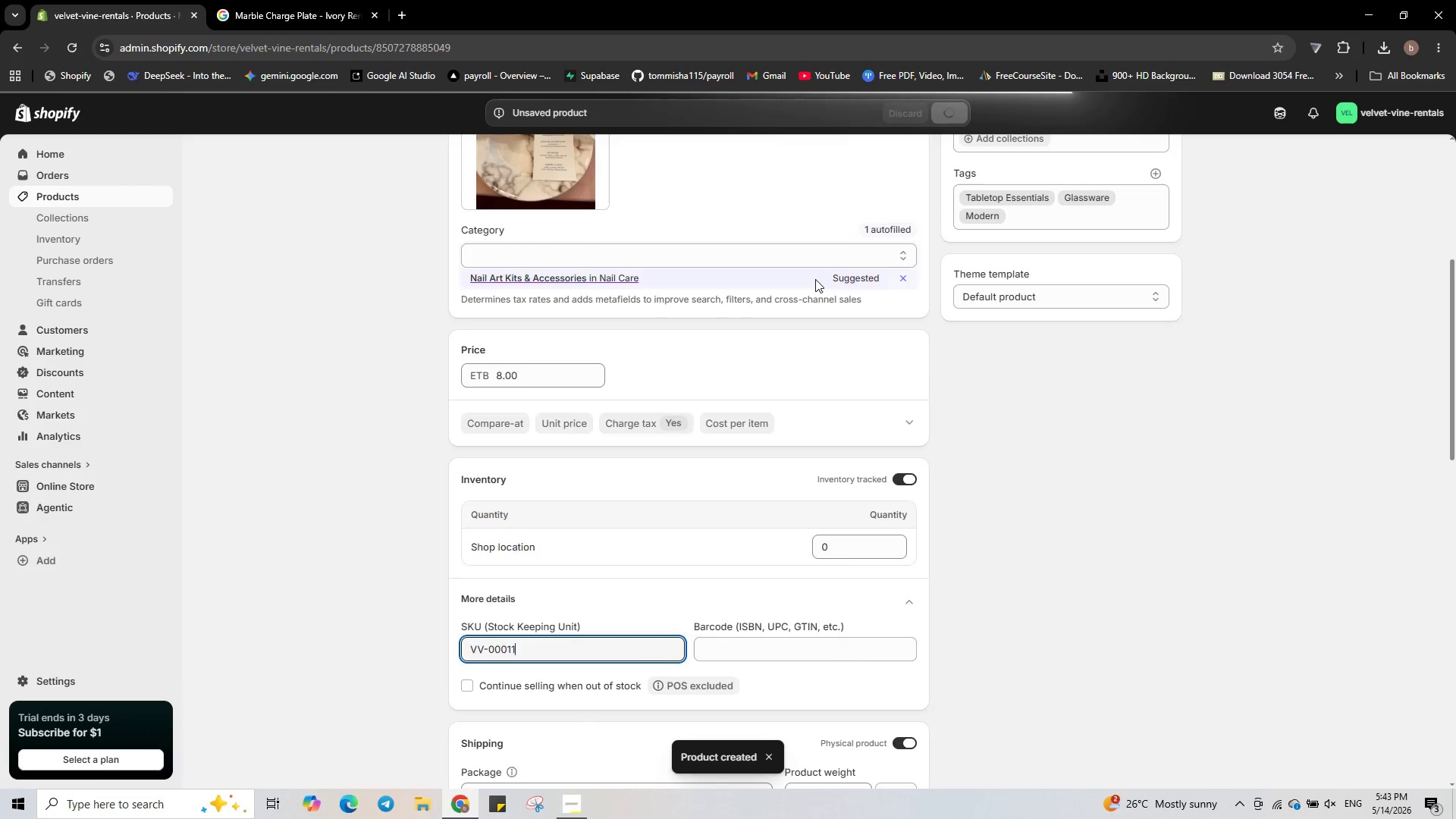 
left_click([477, 386])
 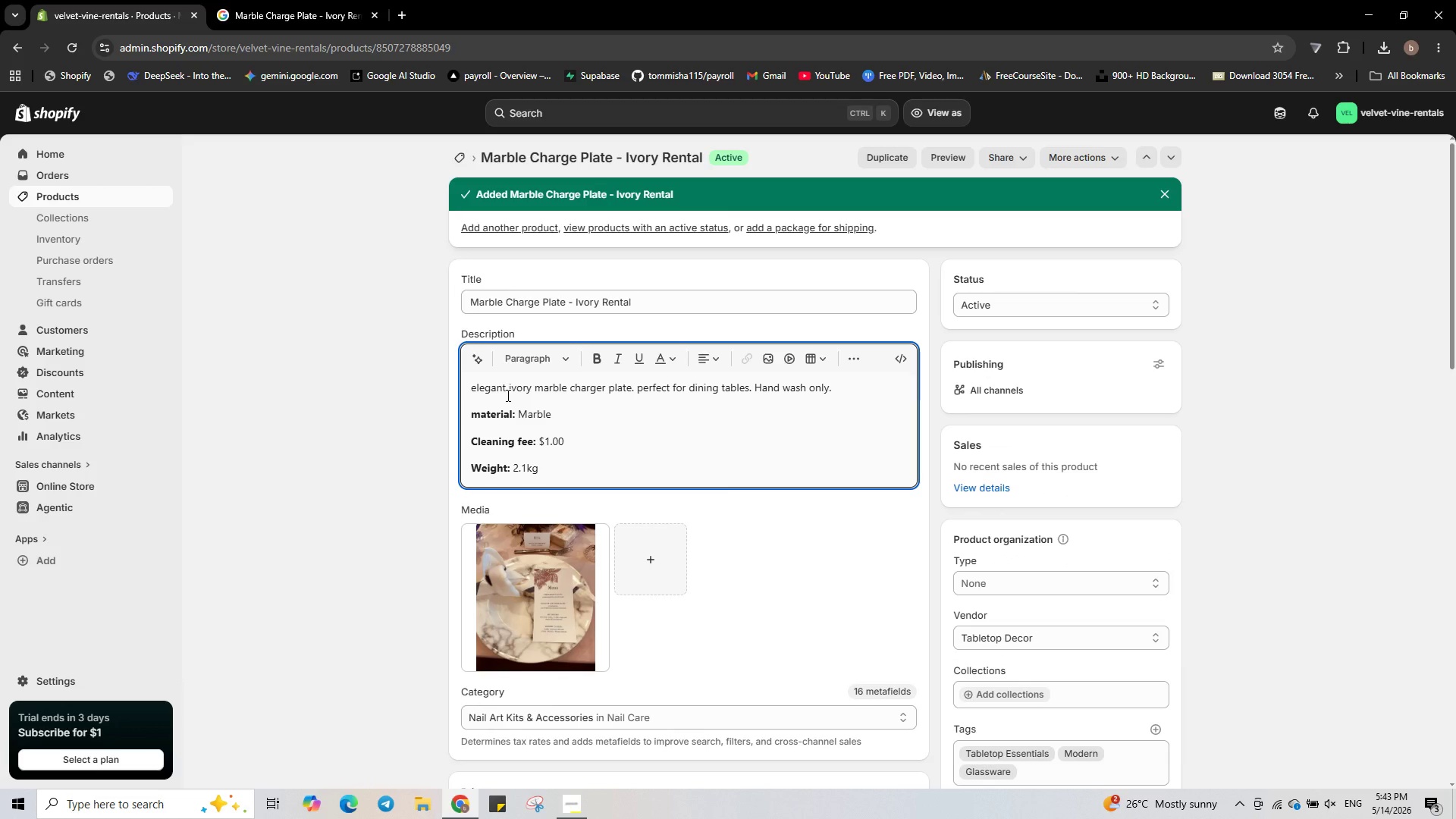 
key(Backspace)
 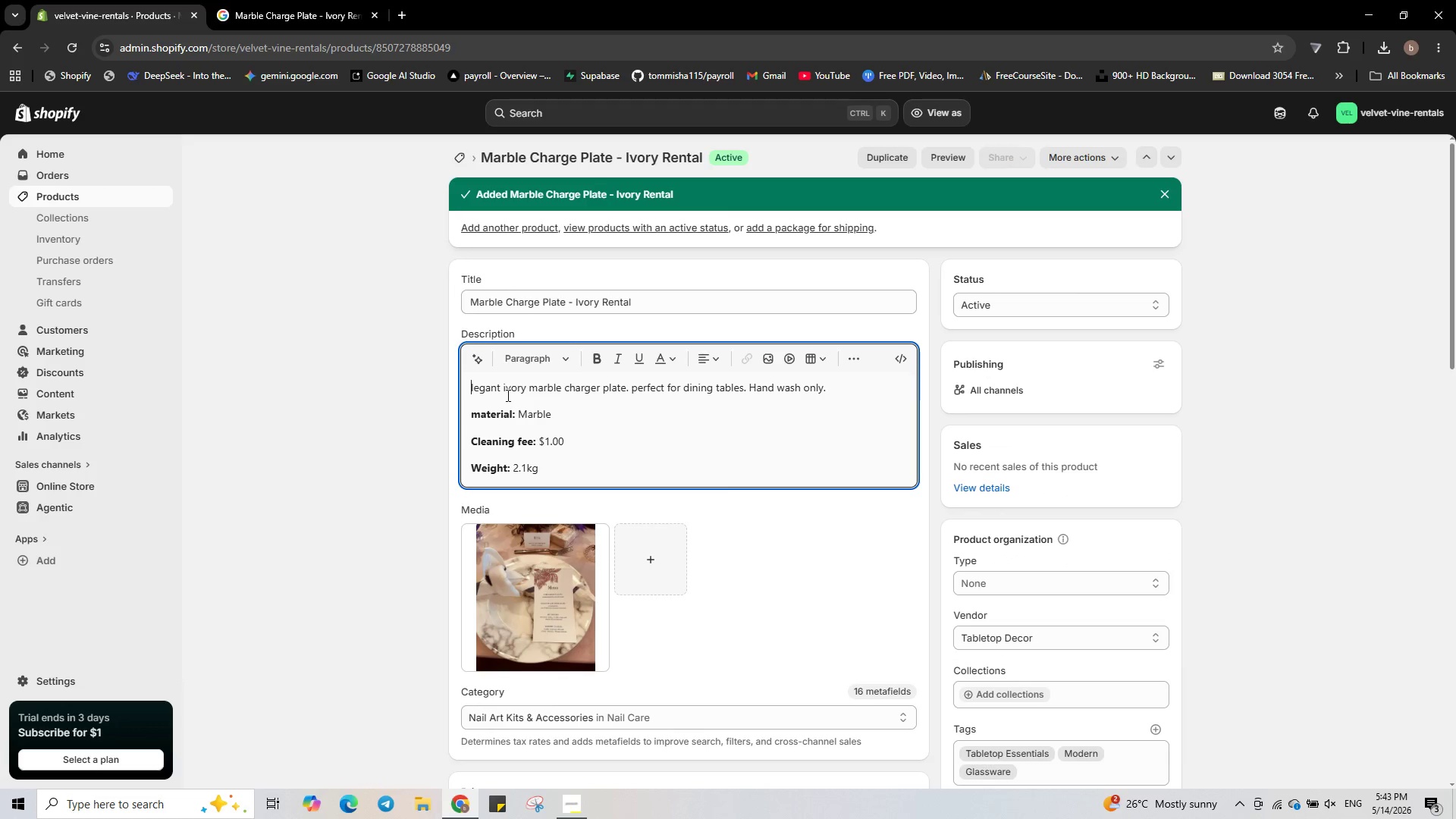 
key(Shift+E)
 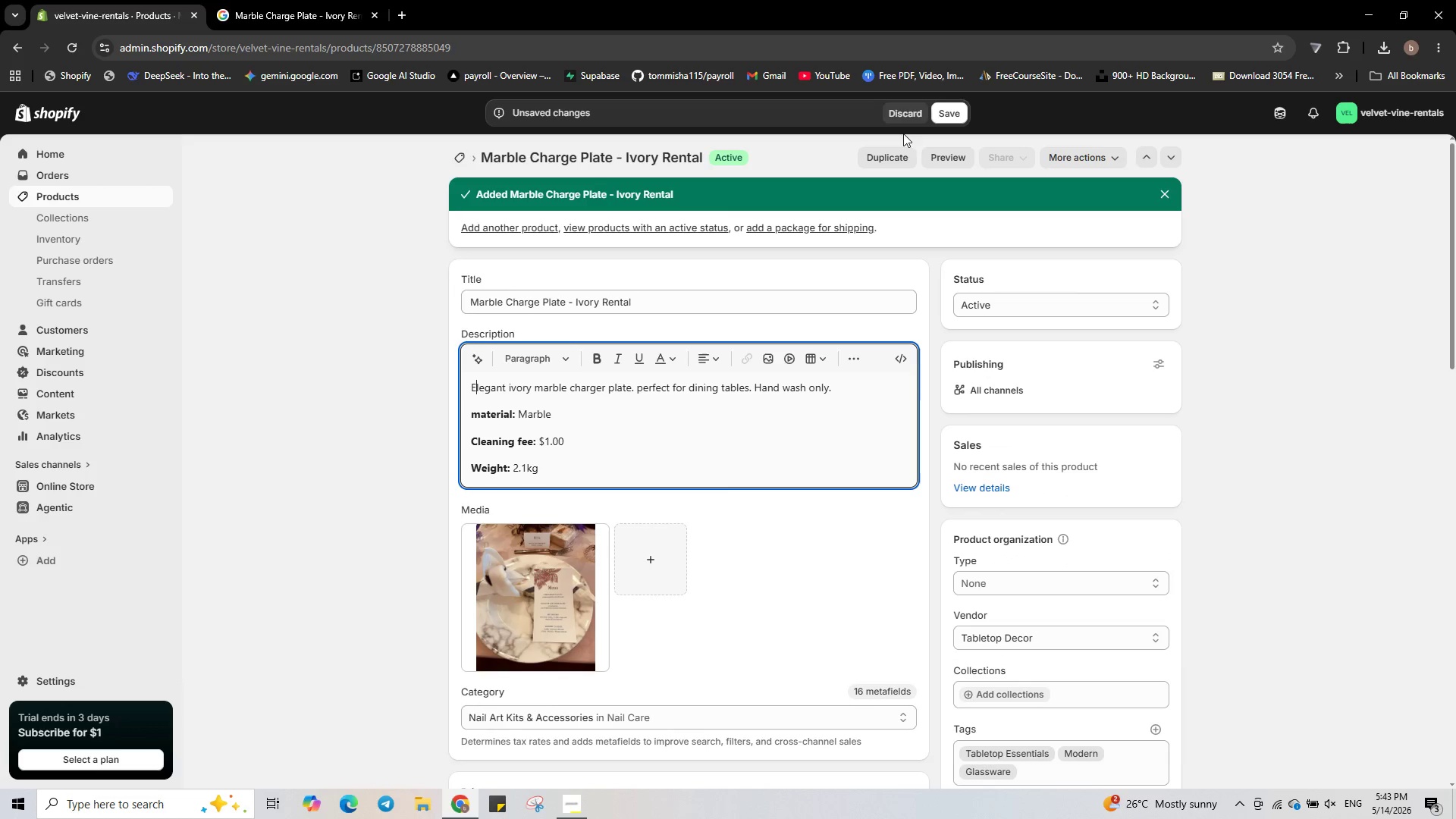 
left_click([964, 105])
 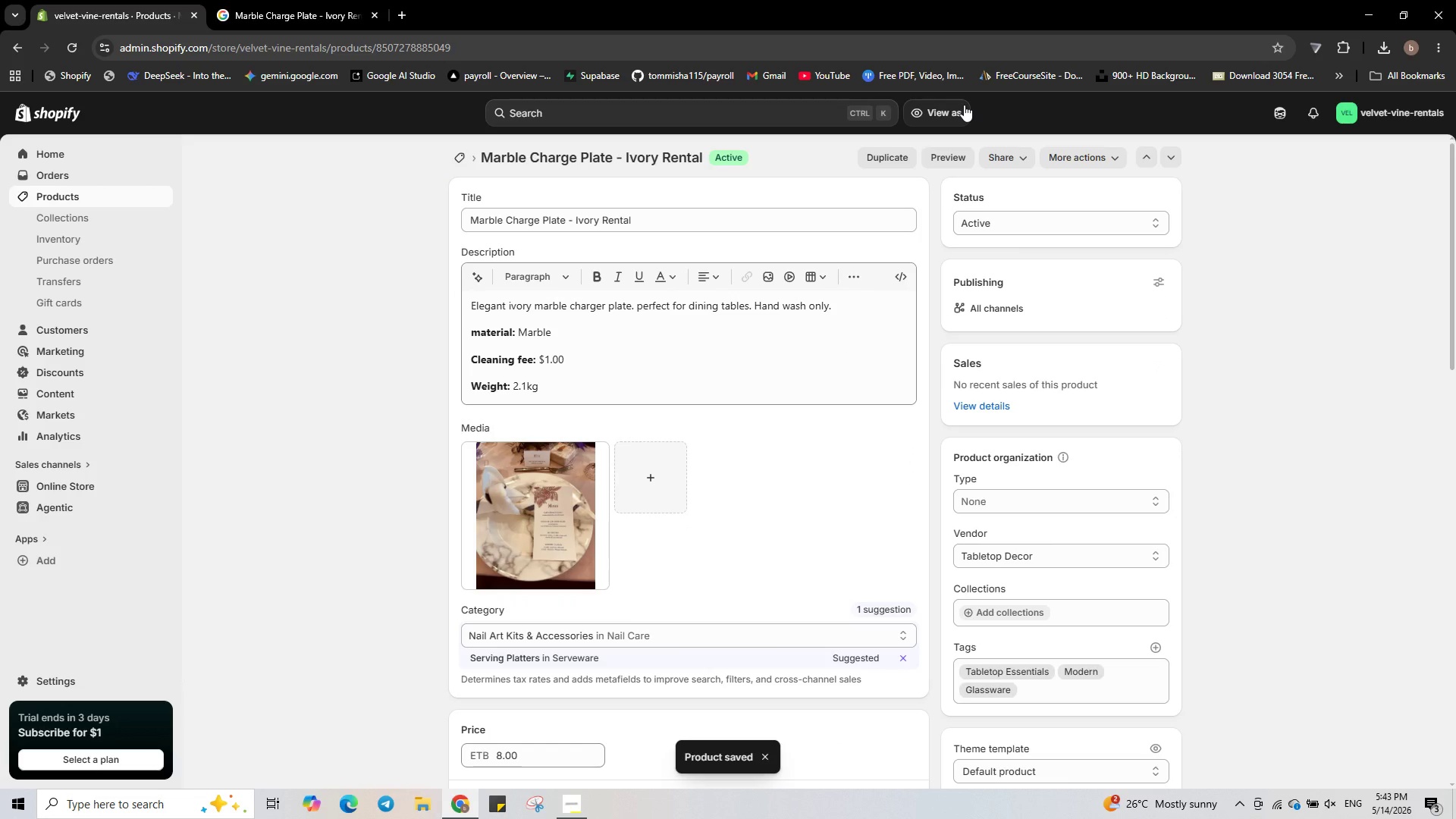 
wait(10.42)
 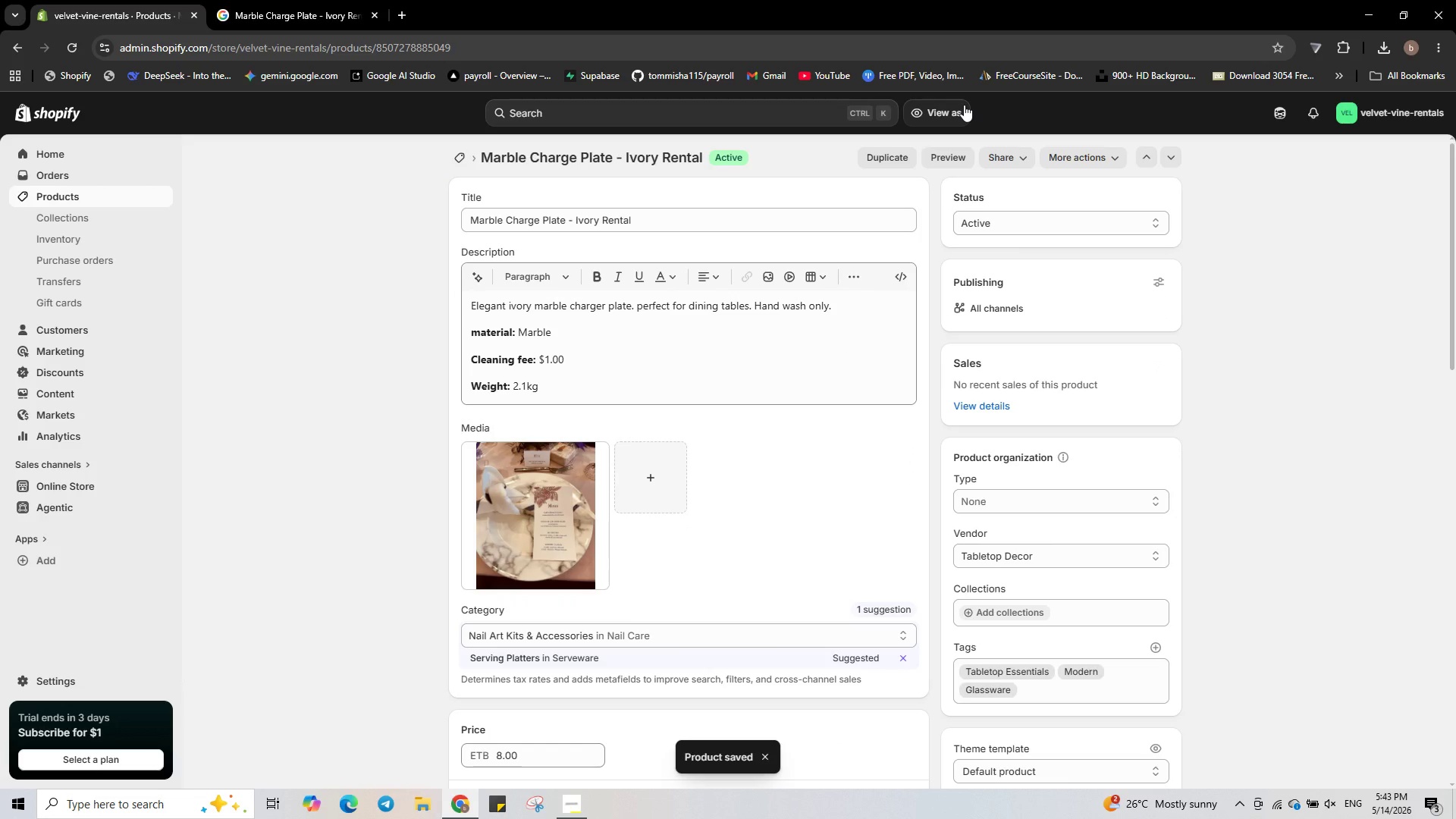 
left_click([155, 190])
 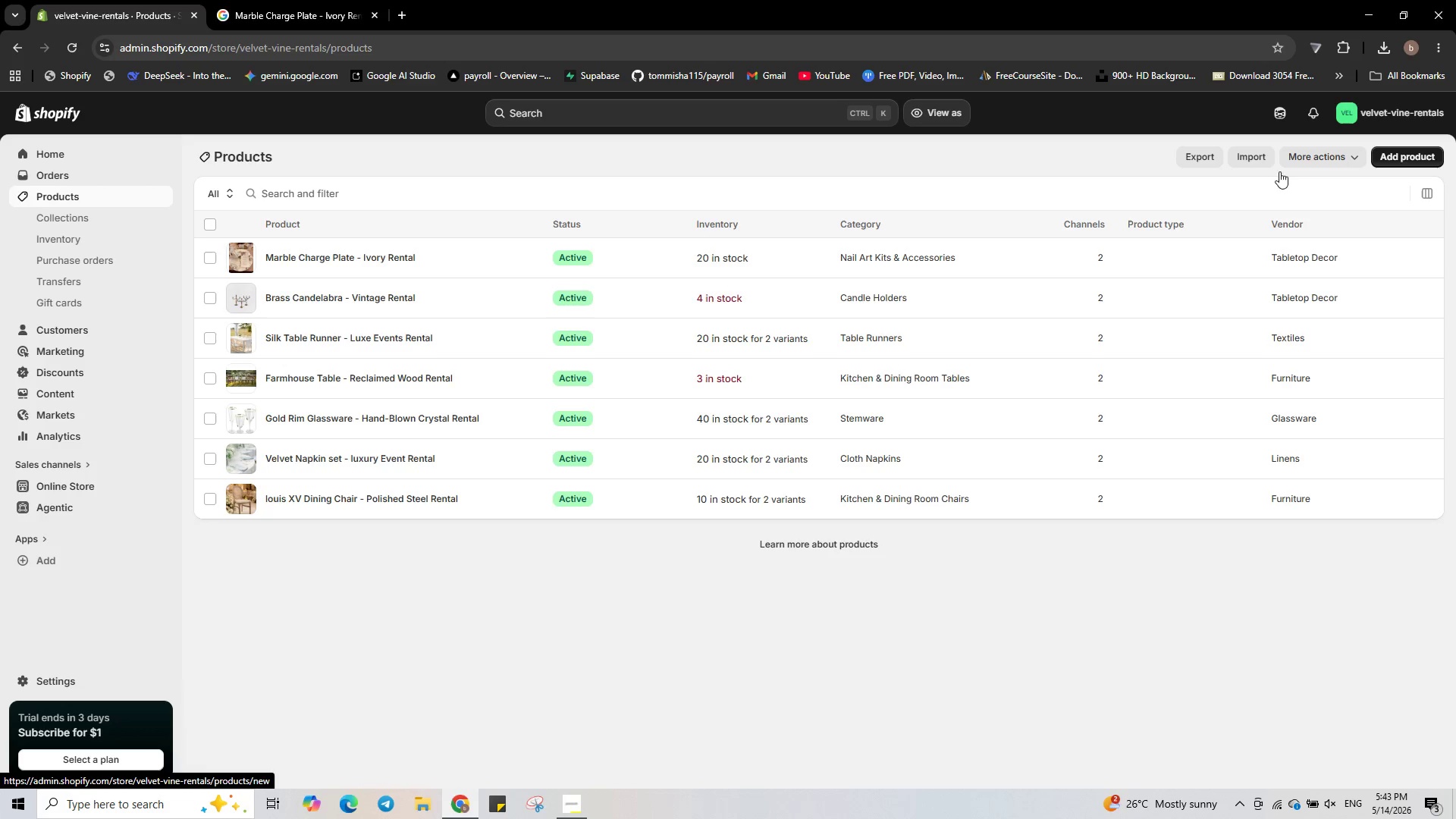 
wait(5.23)
 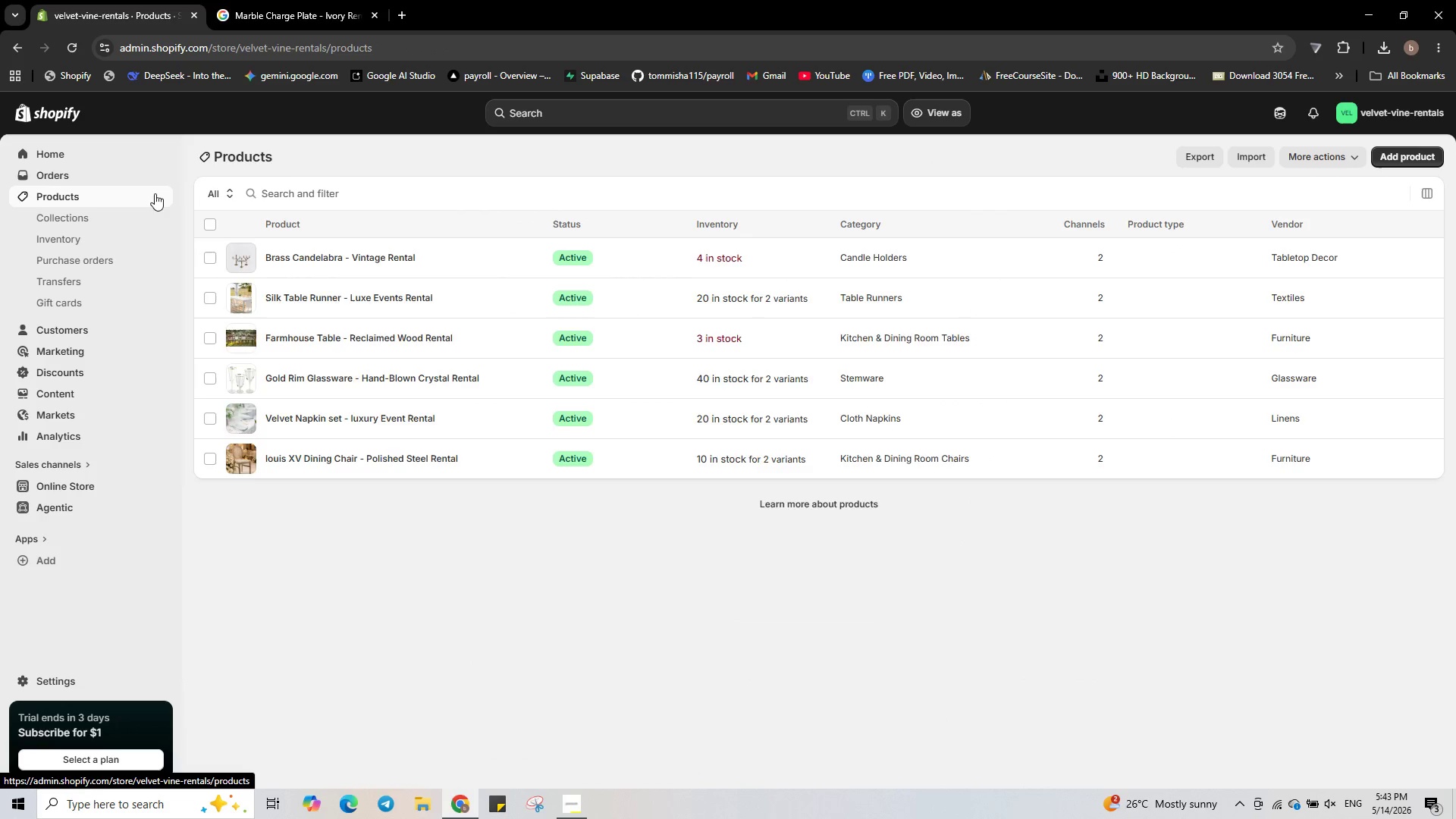 
left_click([211, 222])
 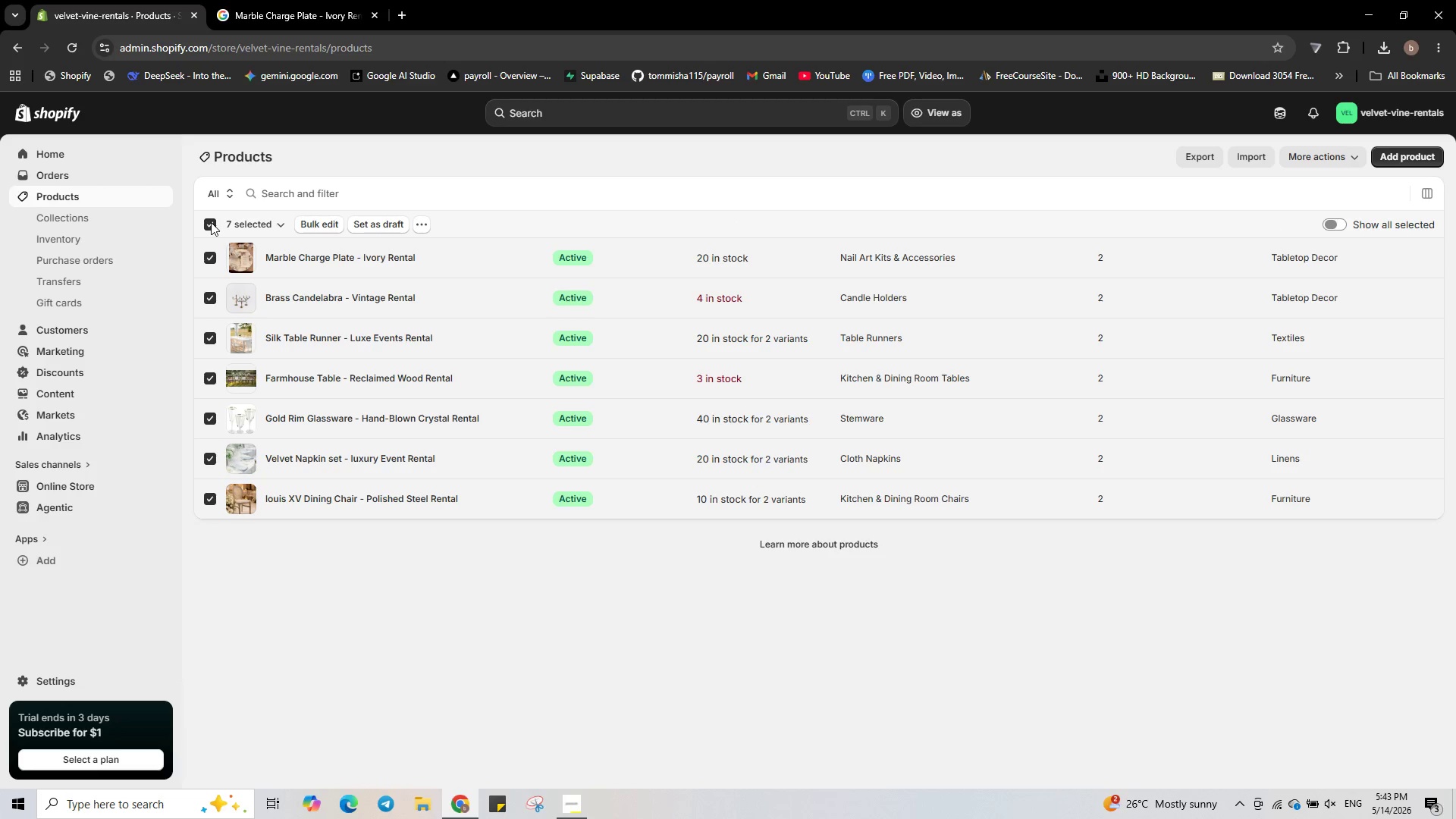 
left_click([211, 222])
 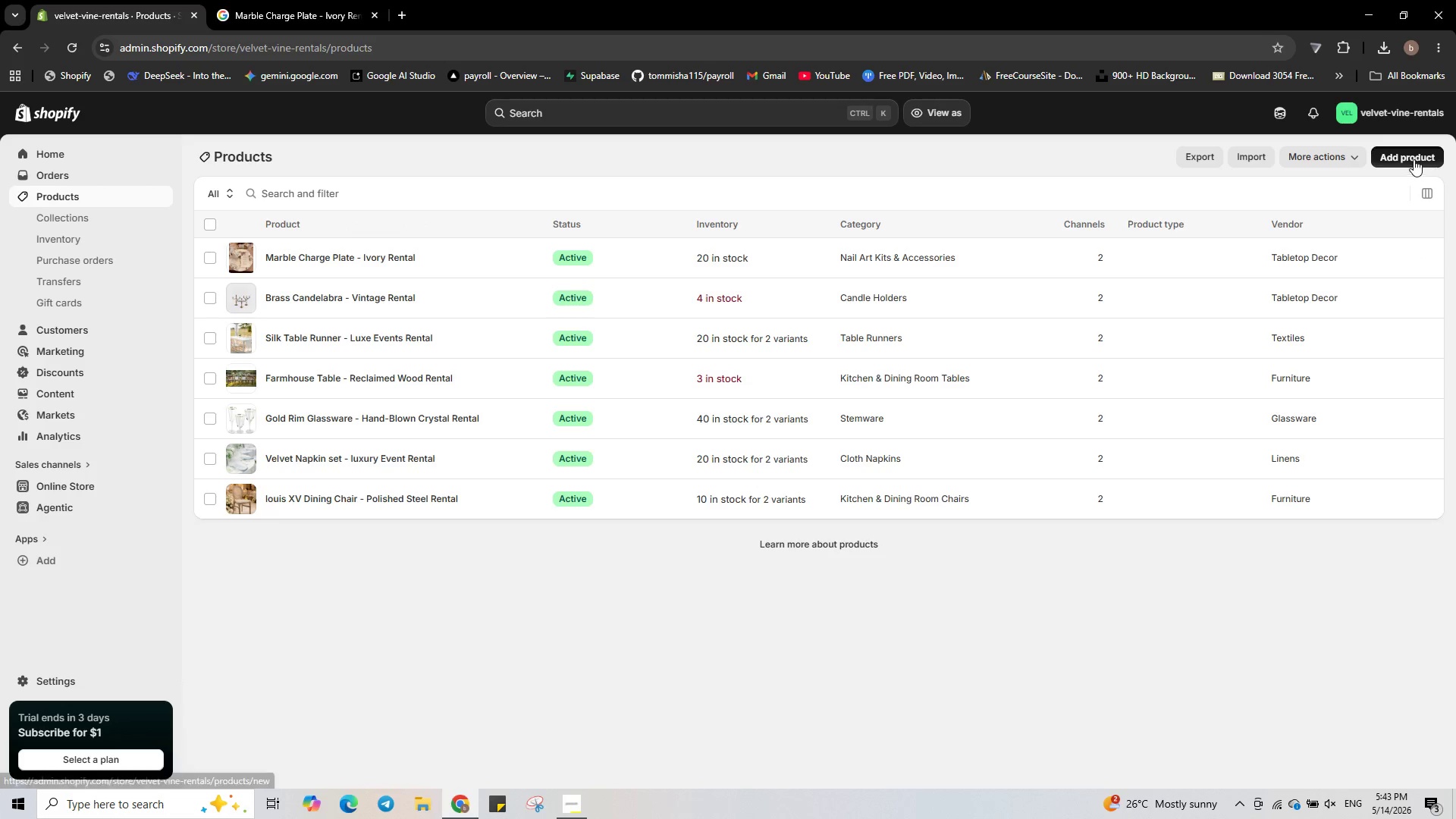 
left_click([1414, 159])
 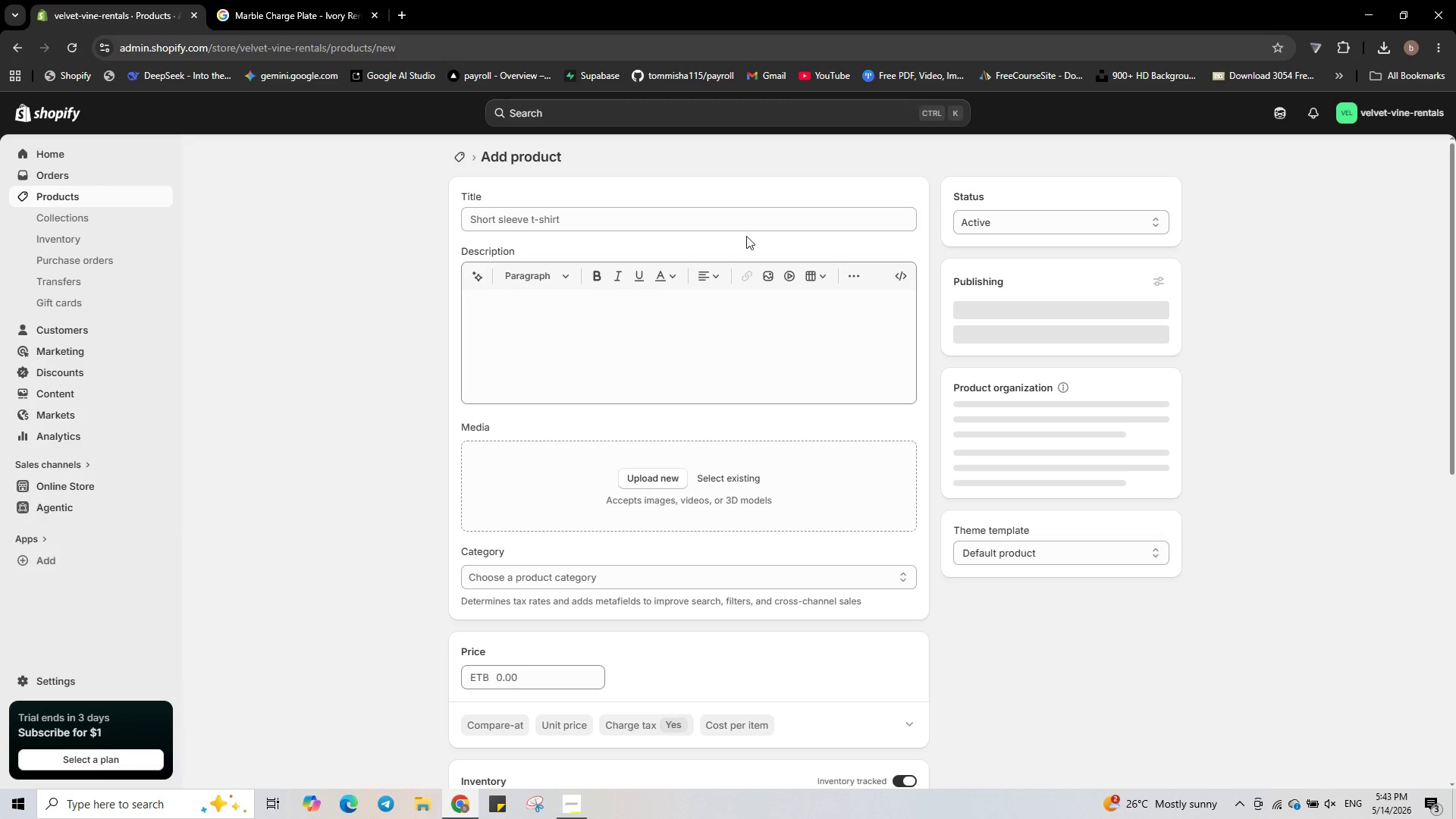 
left_click([738, 226])
 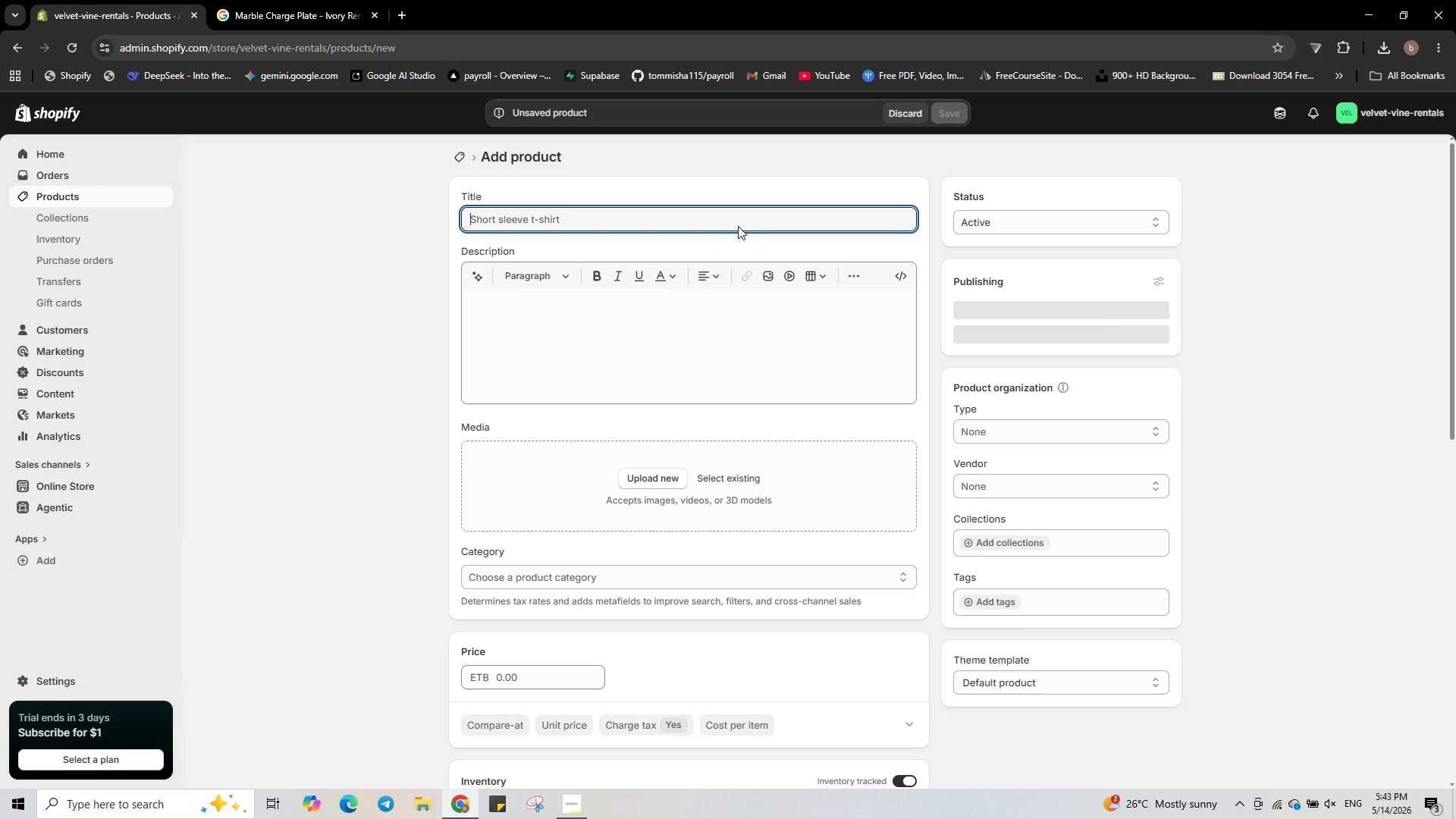 
type(crysCrystal Chandeleier )
 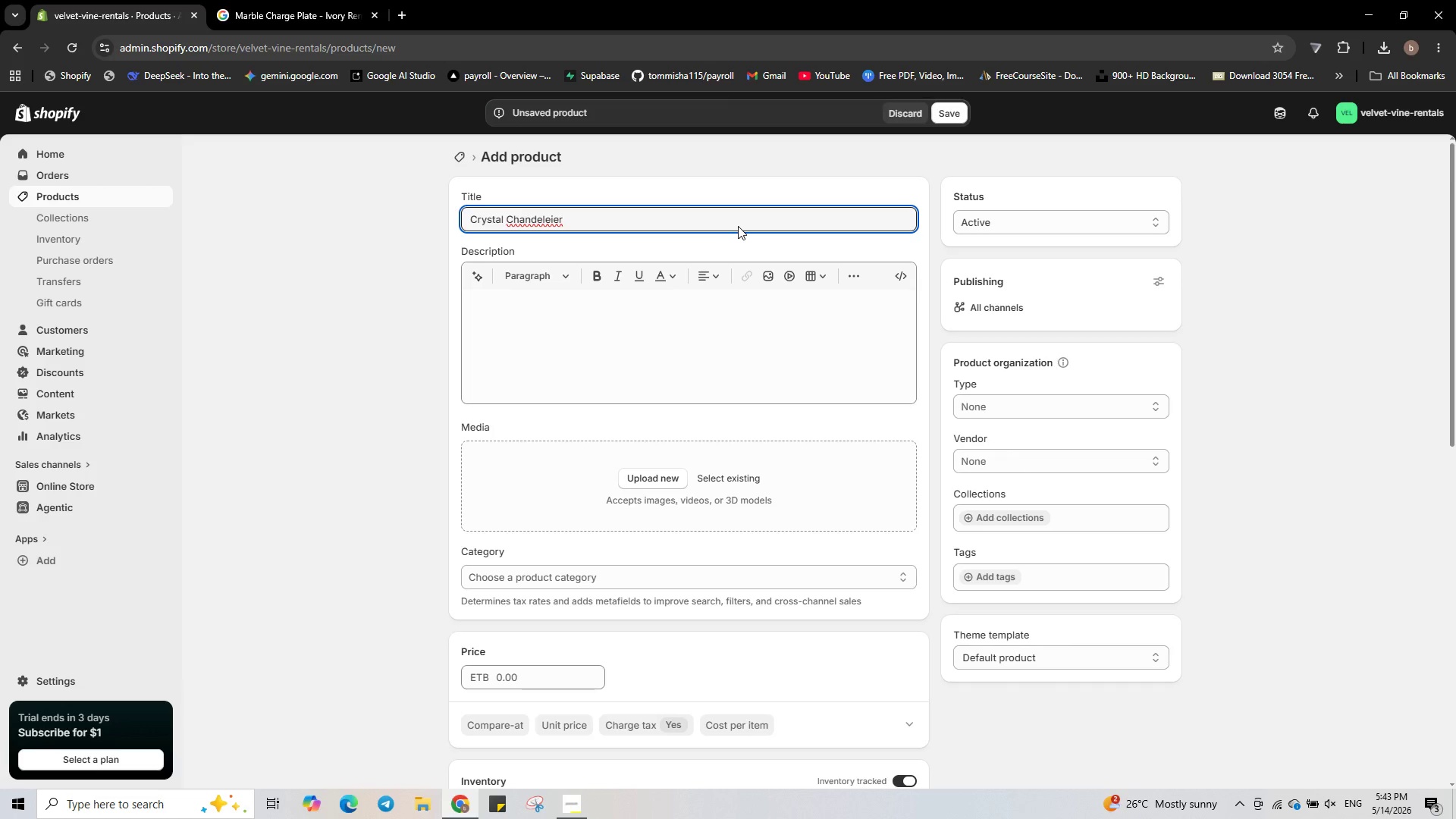 
hold_key(key=Backspace, duration=0.86)
 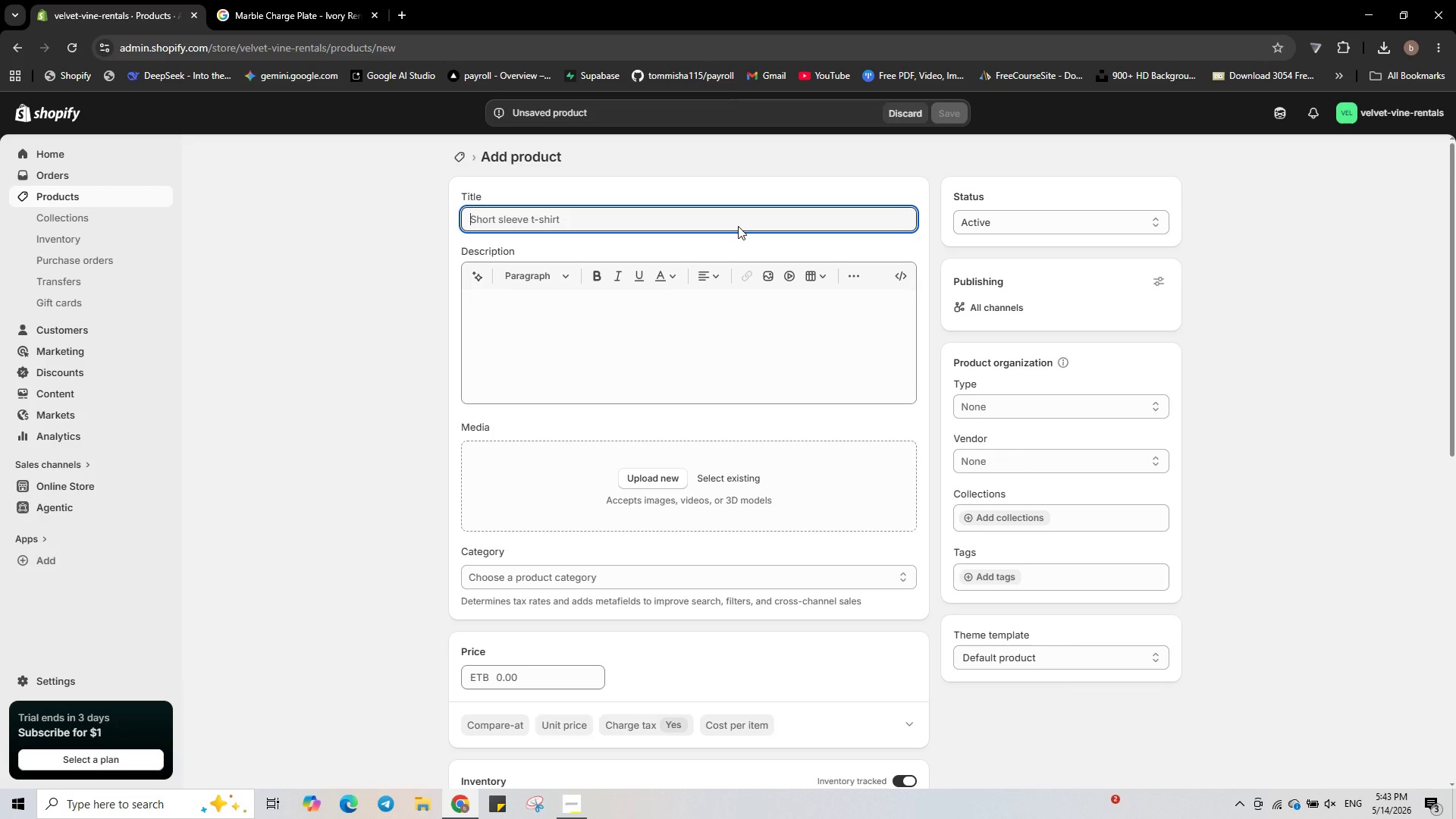 
right_click([554, 223])
 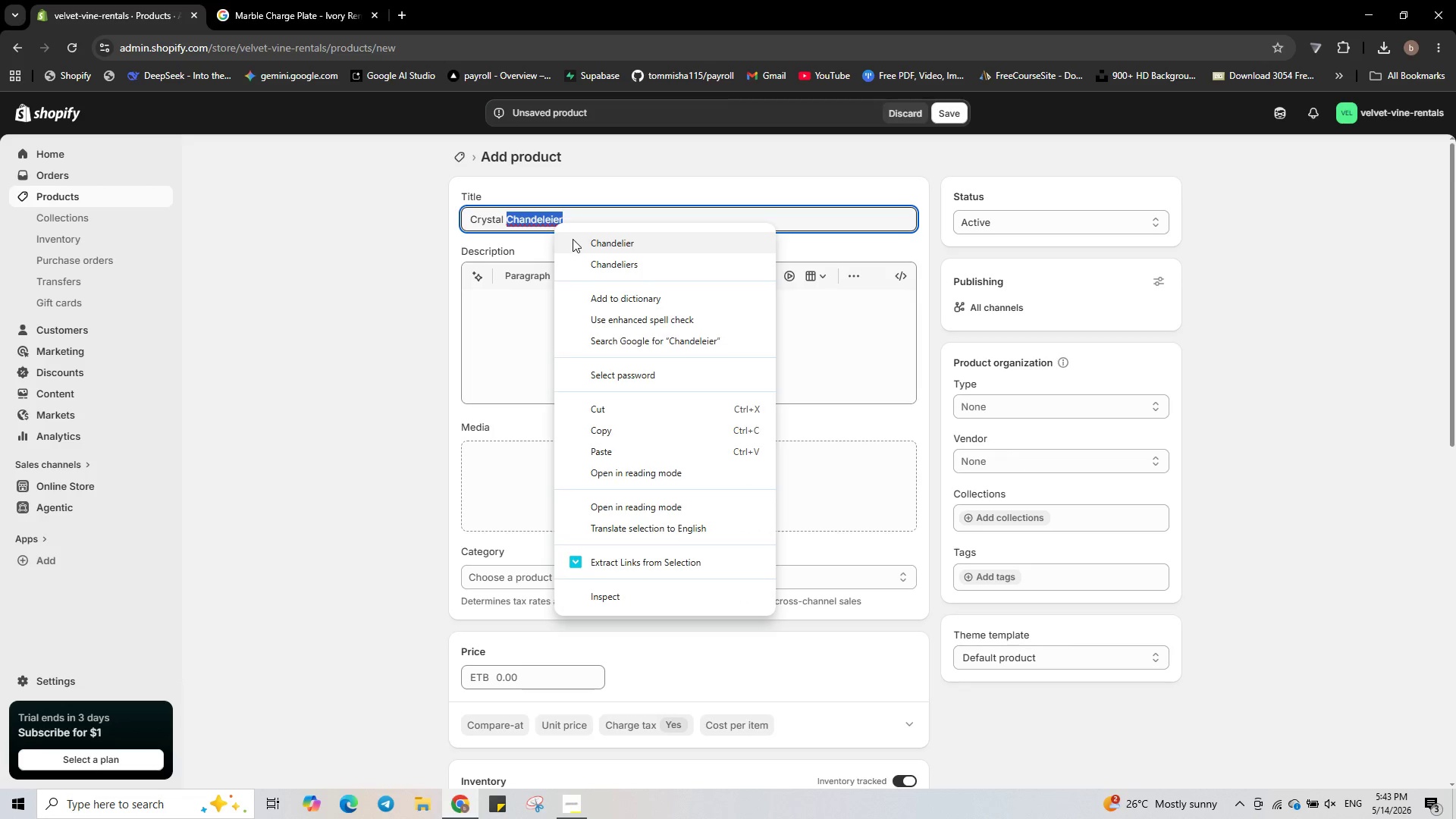 
left_click([573, 239])
 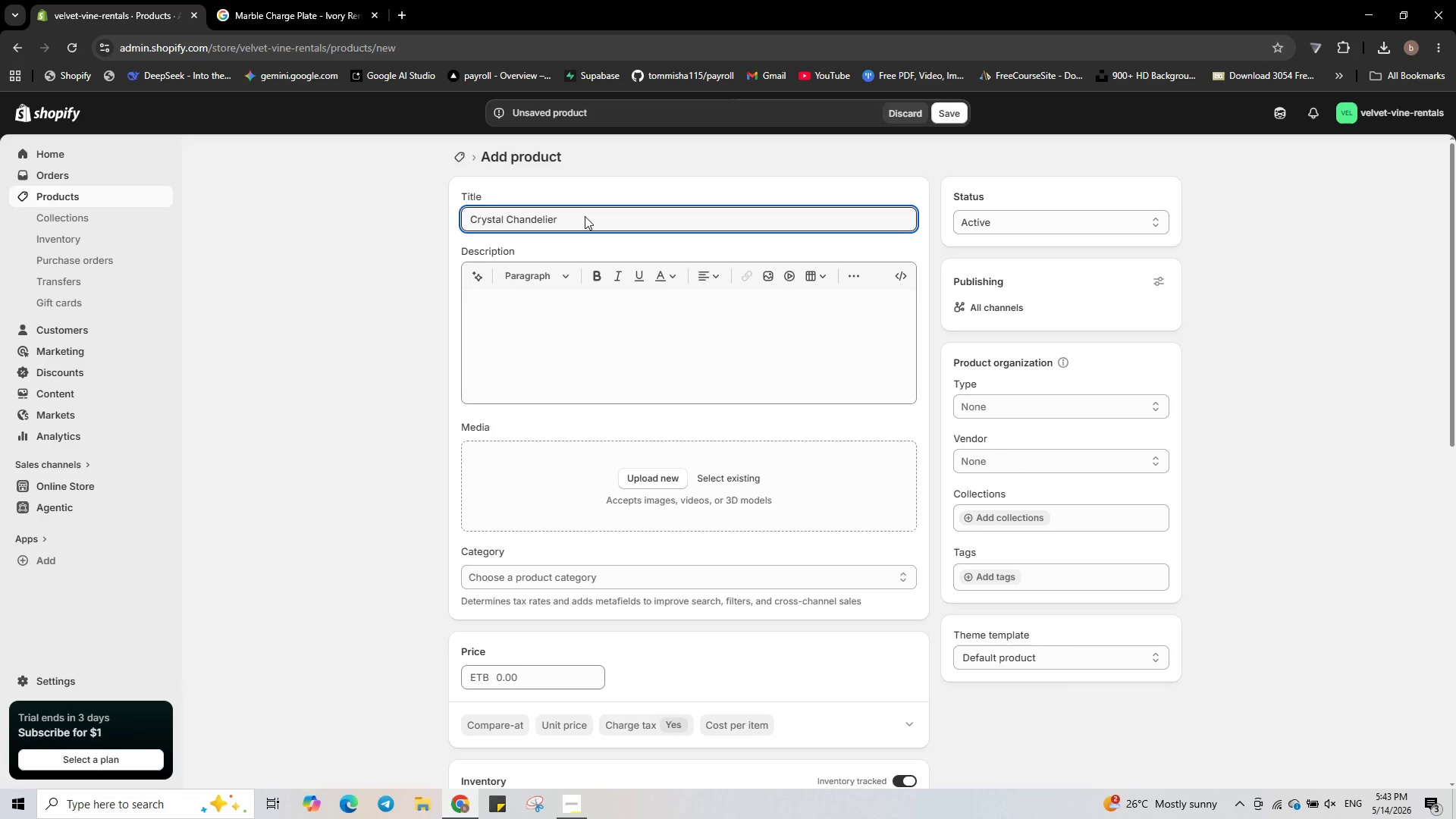 
type( - Dri)
key(Backspace)
type(op rental)
 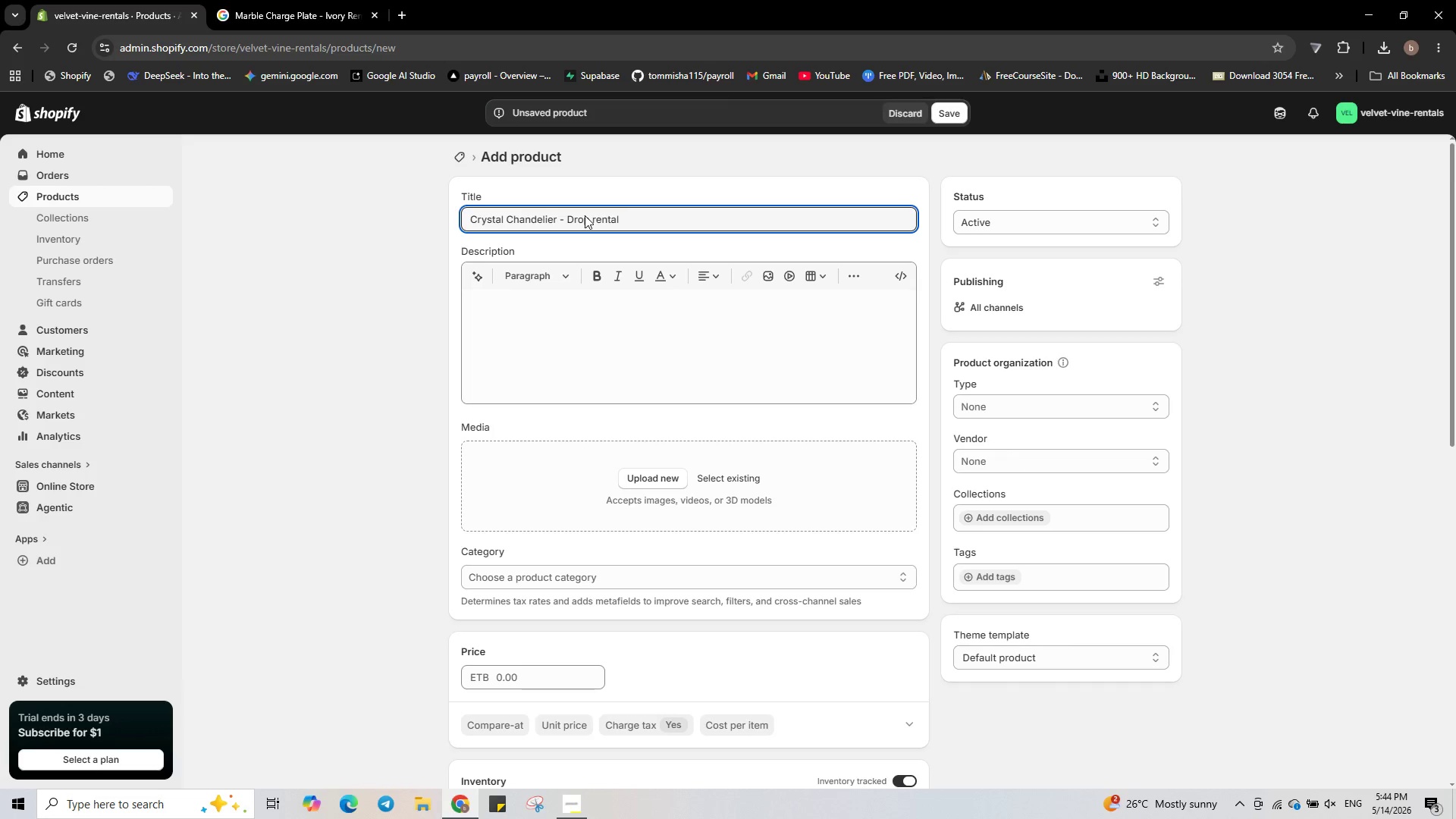 
key(ArrowLeft)
 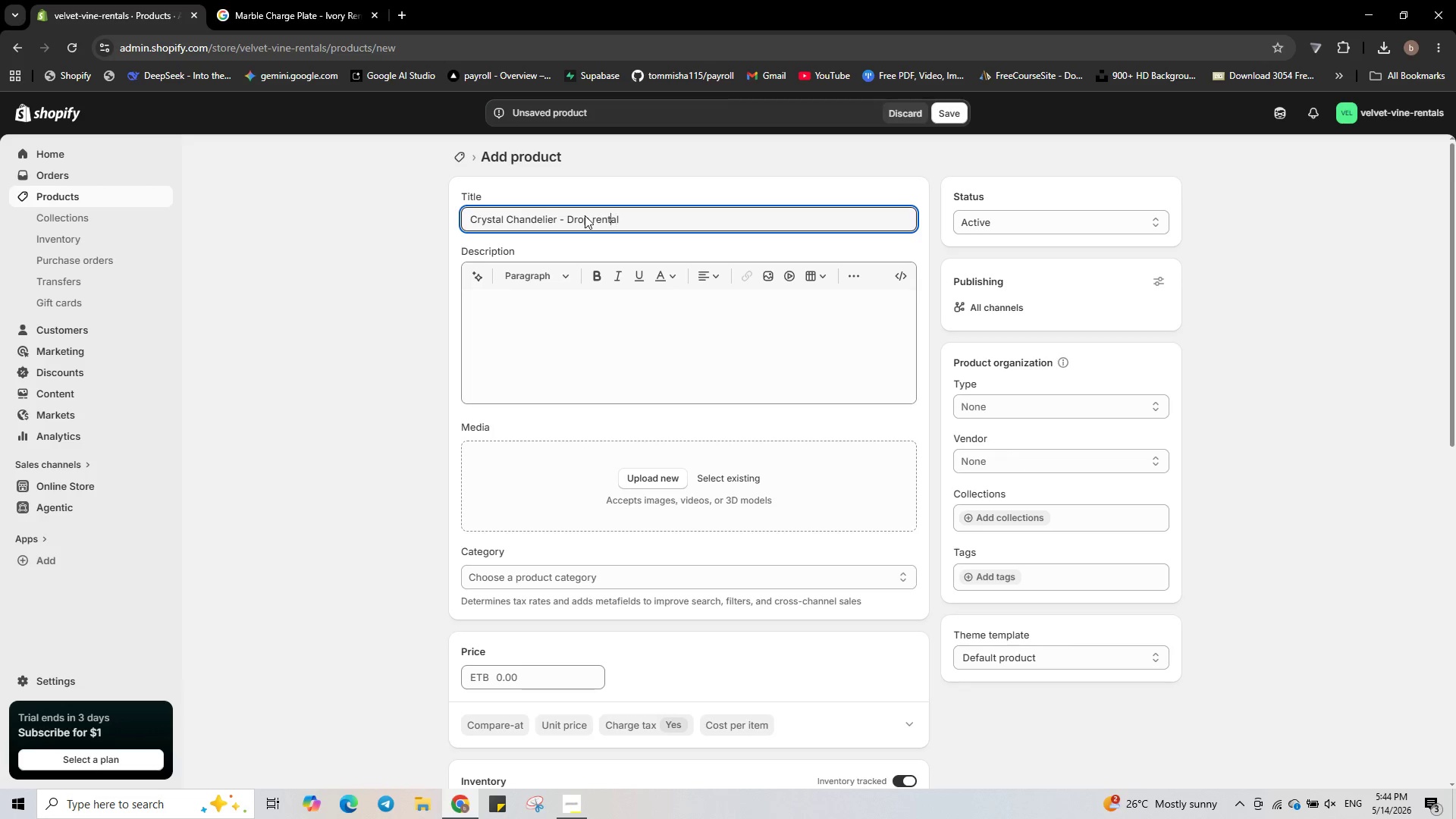 
key(ArrowLeft)
 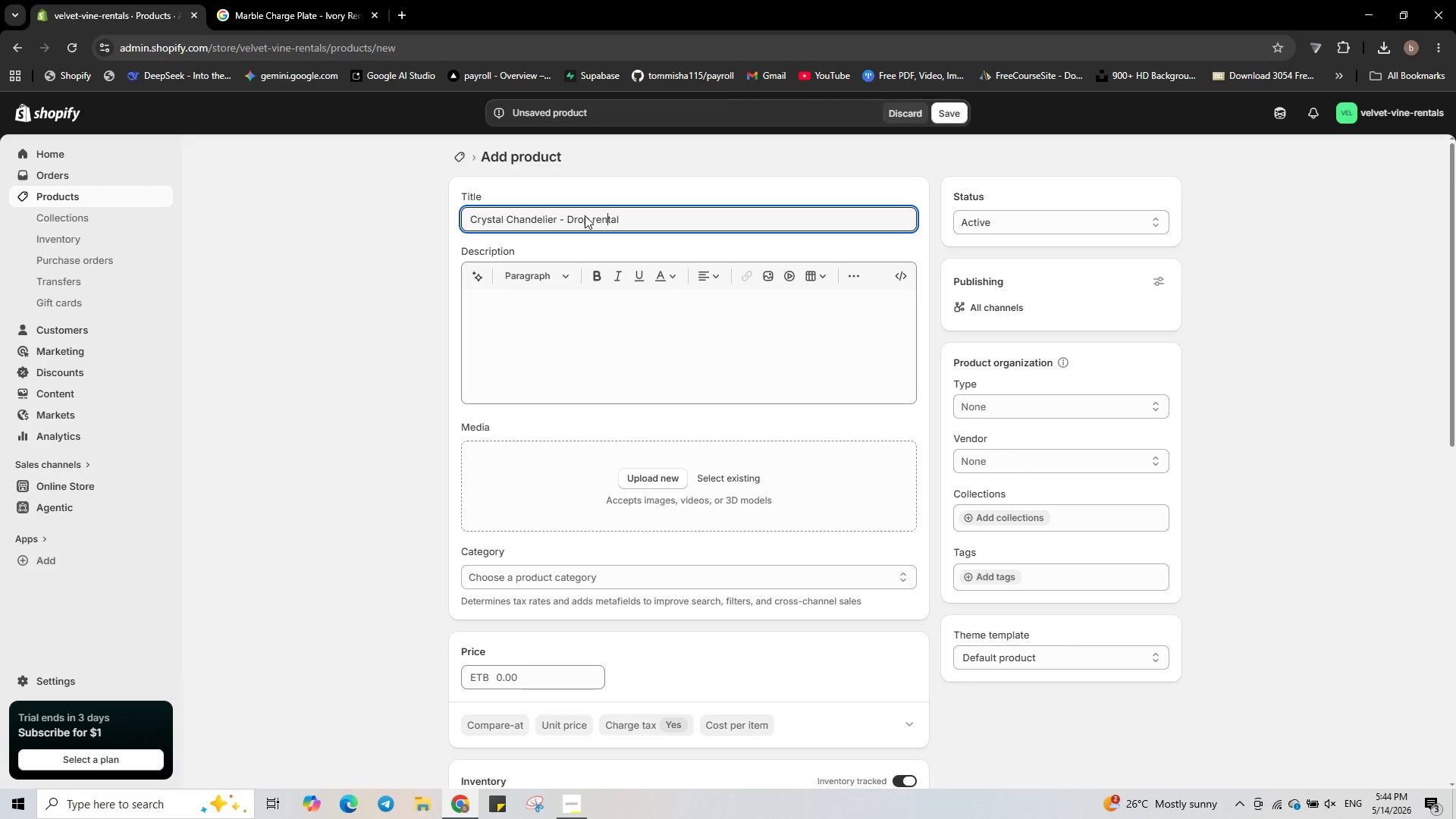 
key(ArrowLeft)
 